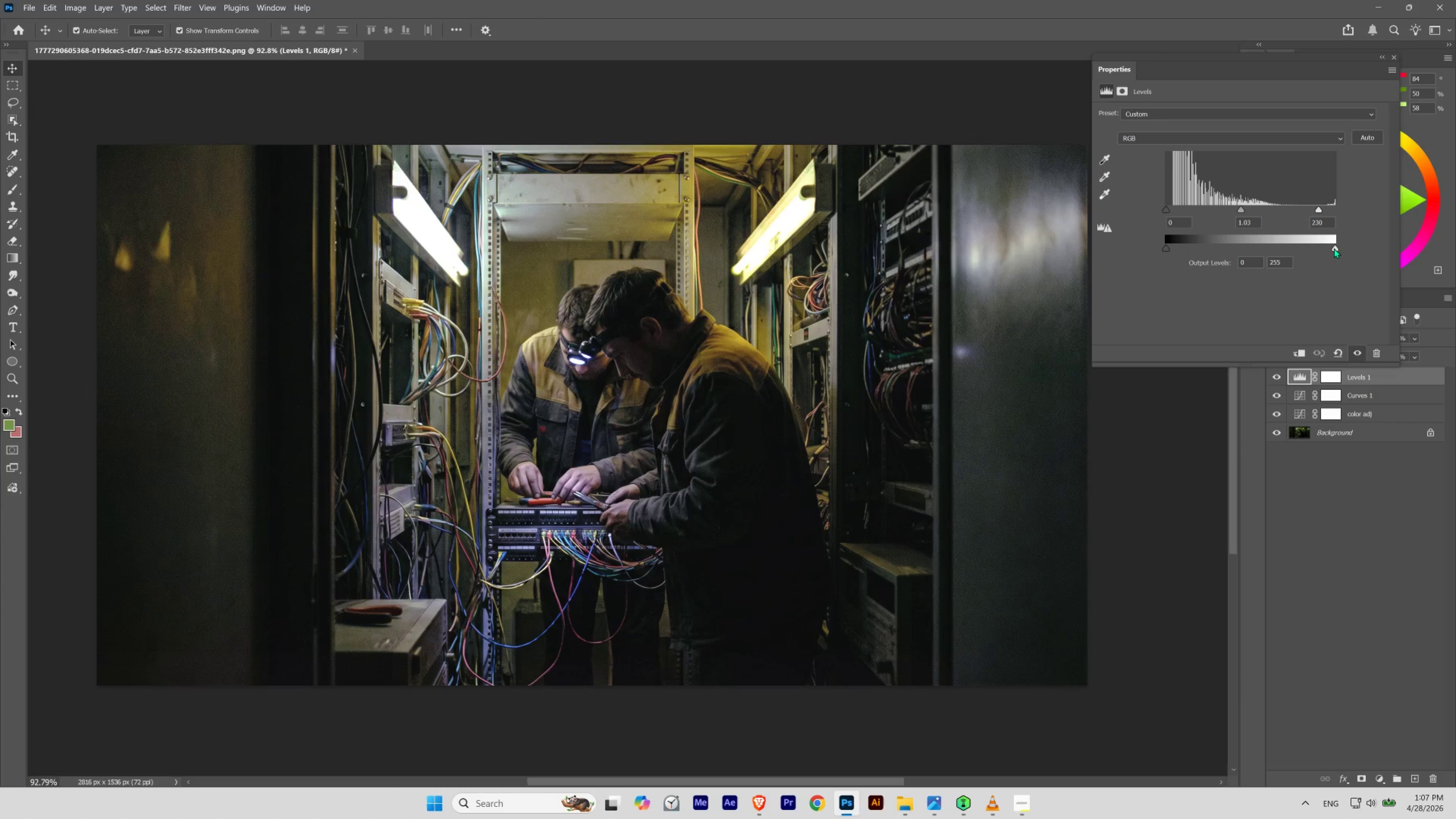 
left_click_drag(start_coordinate=[1334, 248], to_coordinate=[1328, 251])
 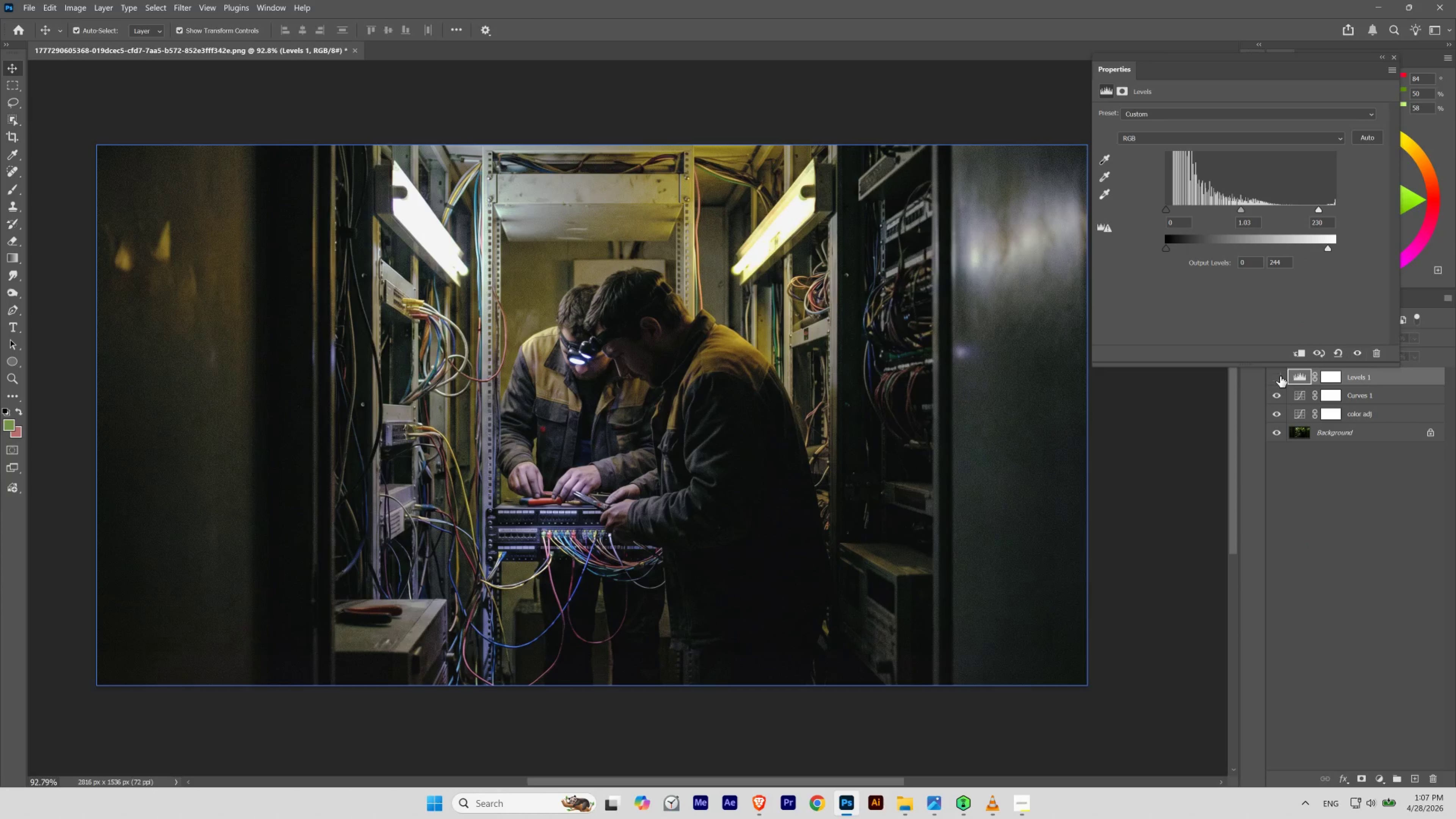 
double_click([1280, 376])
 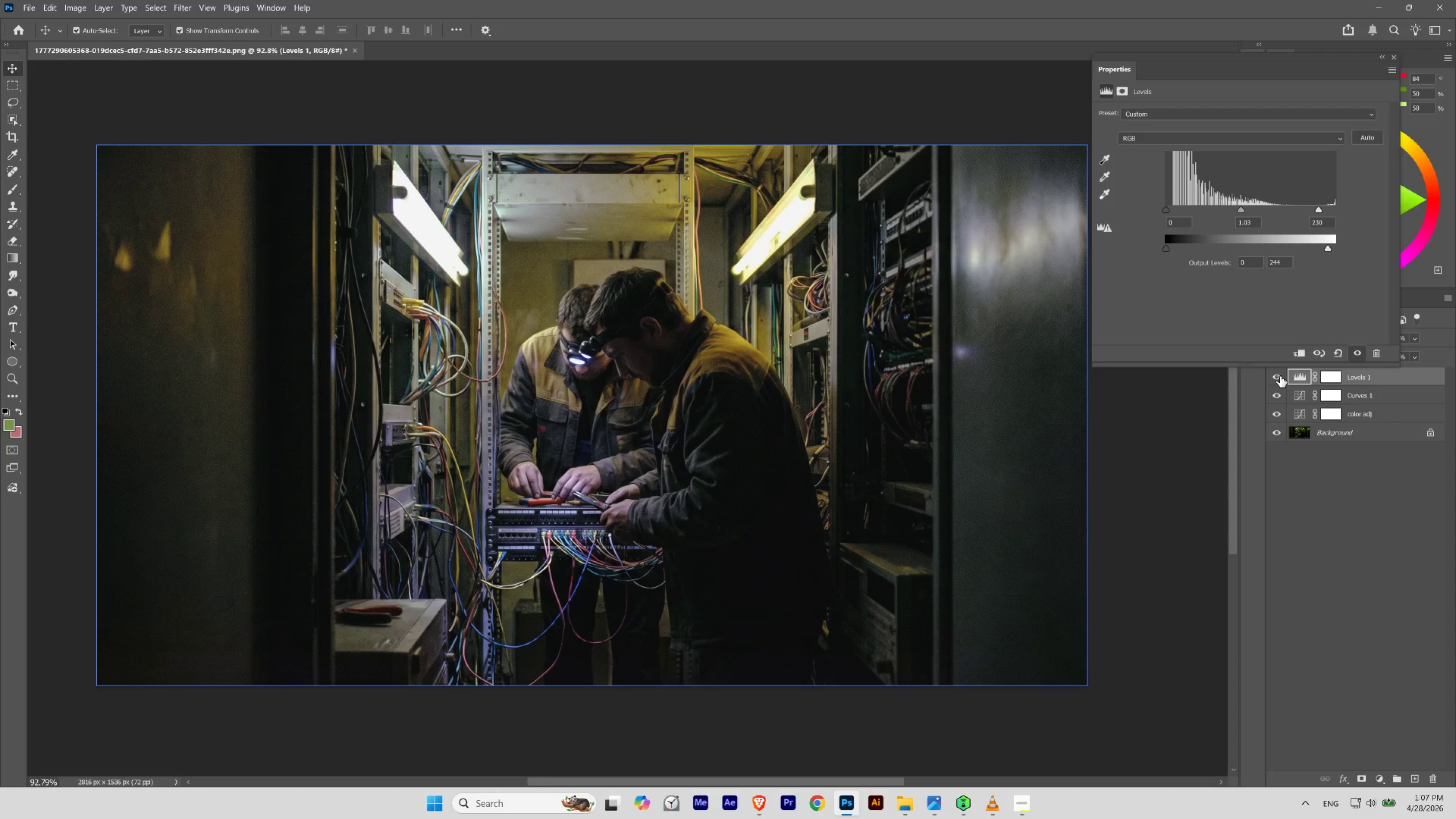 
left_click([1280, 376])
 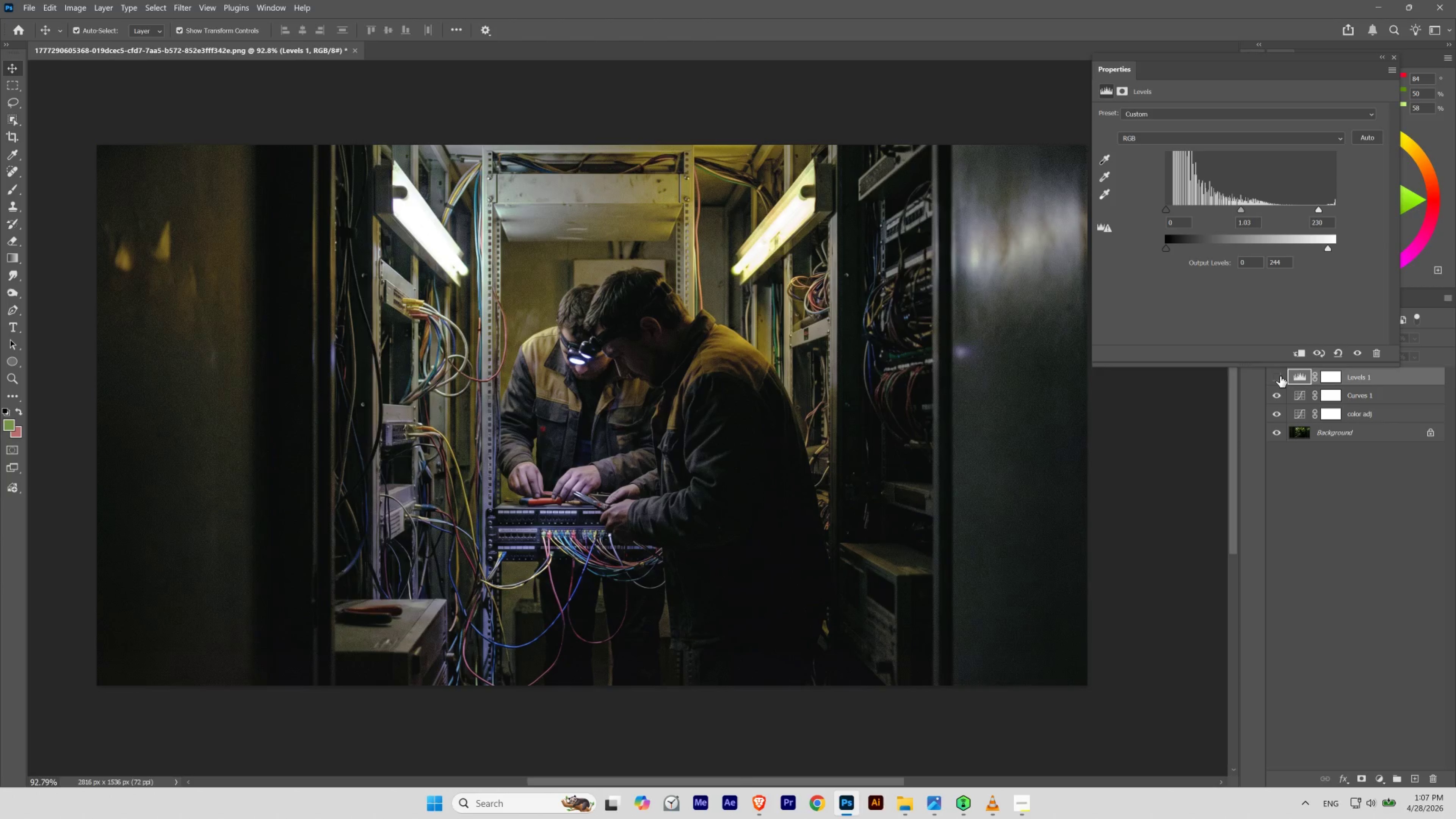 
left_click([1280, 376])
 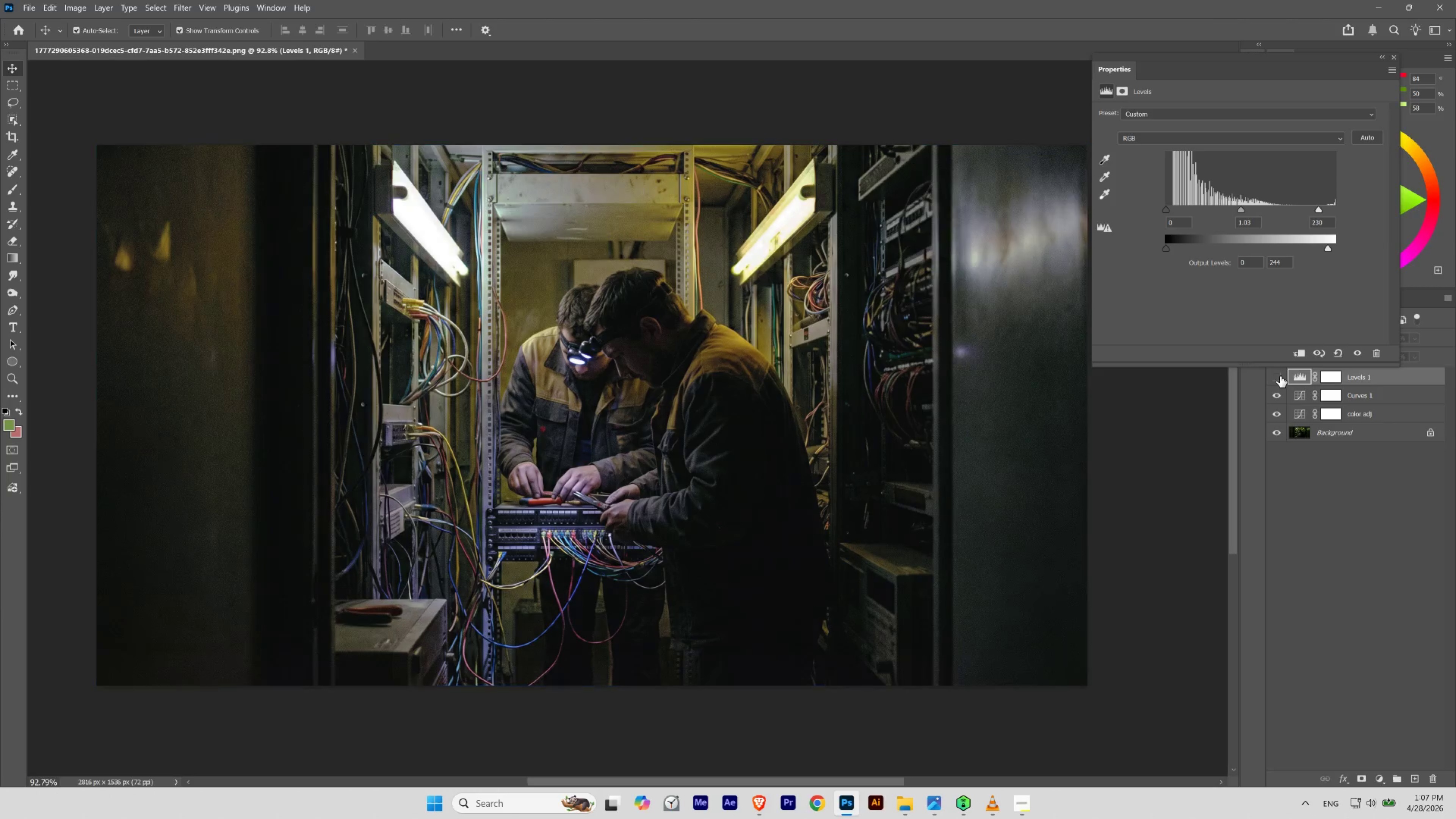 
double_click([1280, 376])
 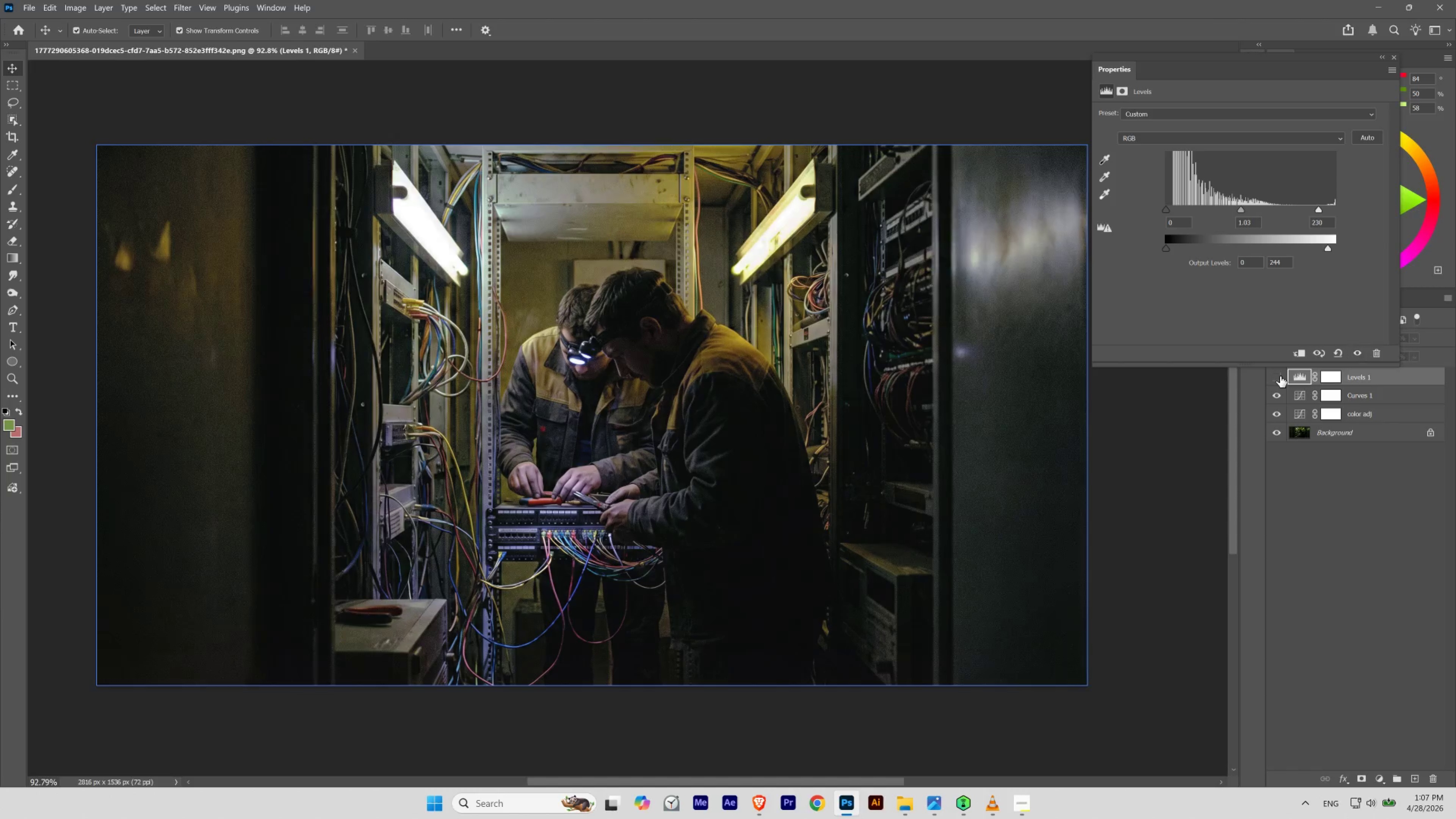 
double_click([1280, 376])
 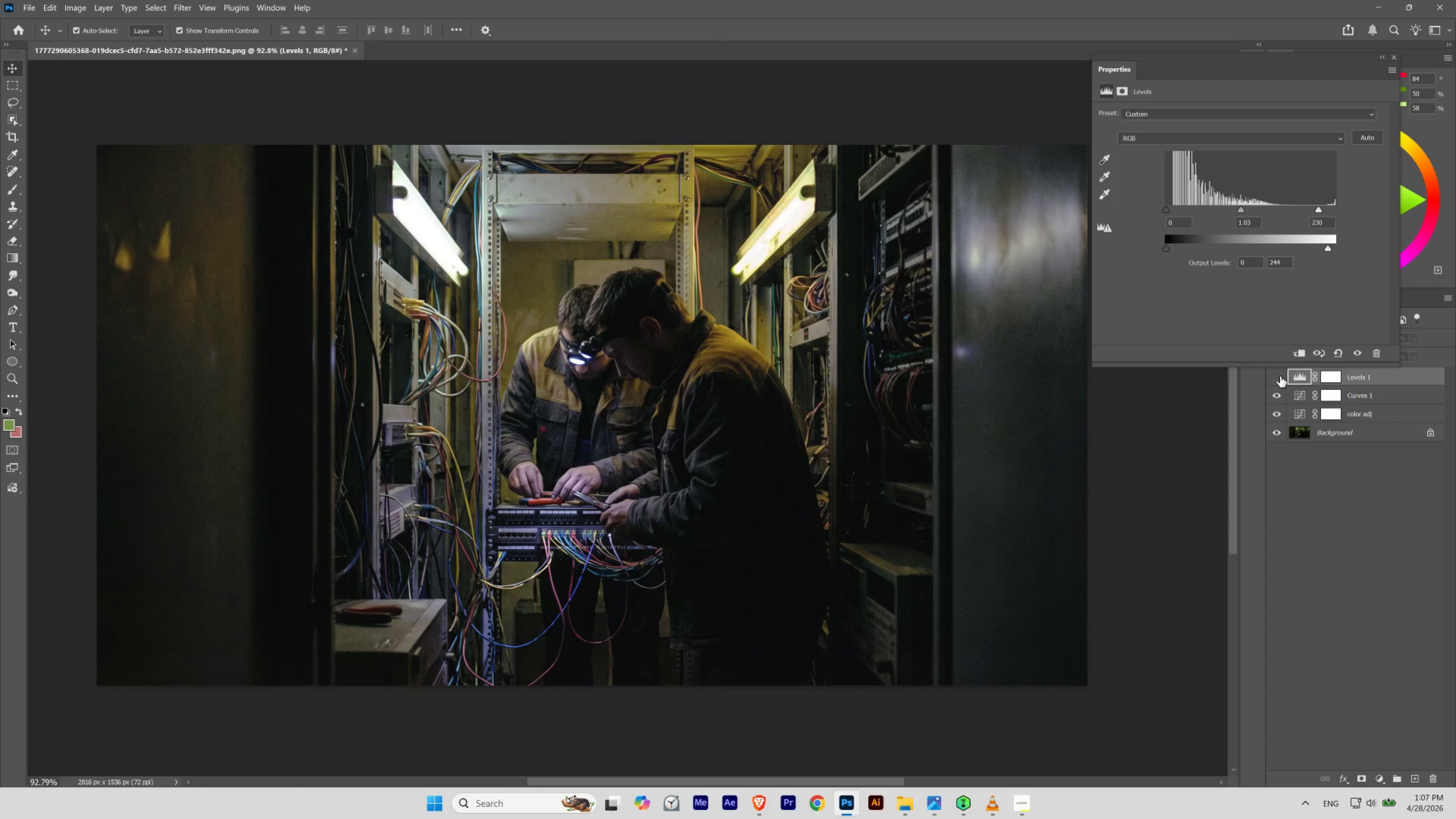 
double_click([1280, 376])
 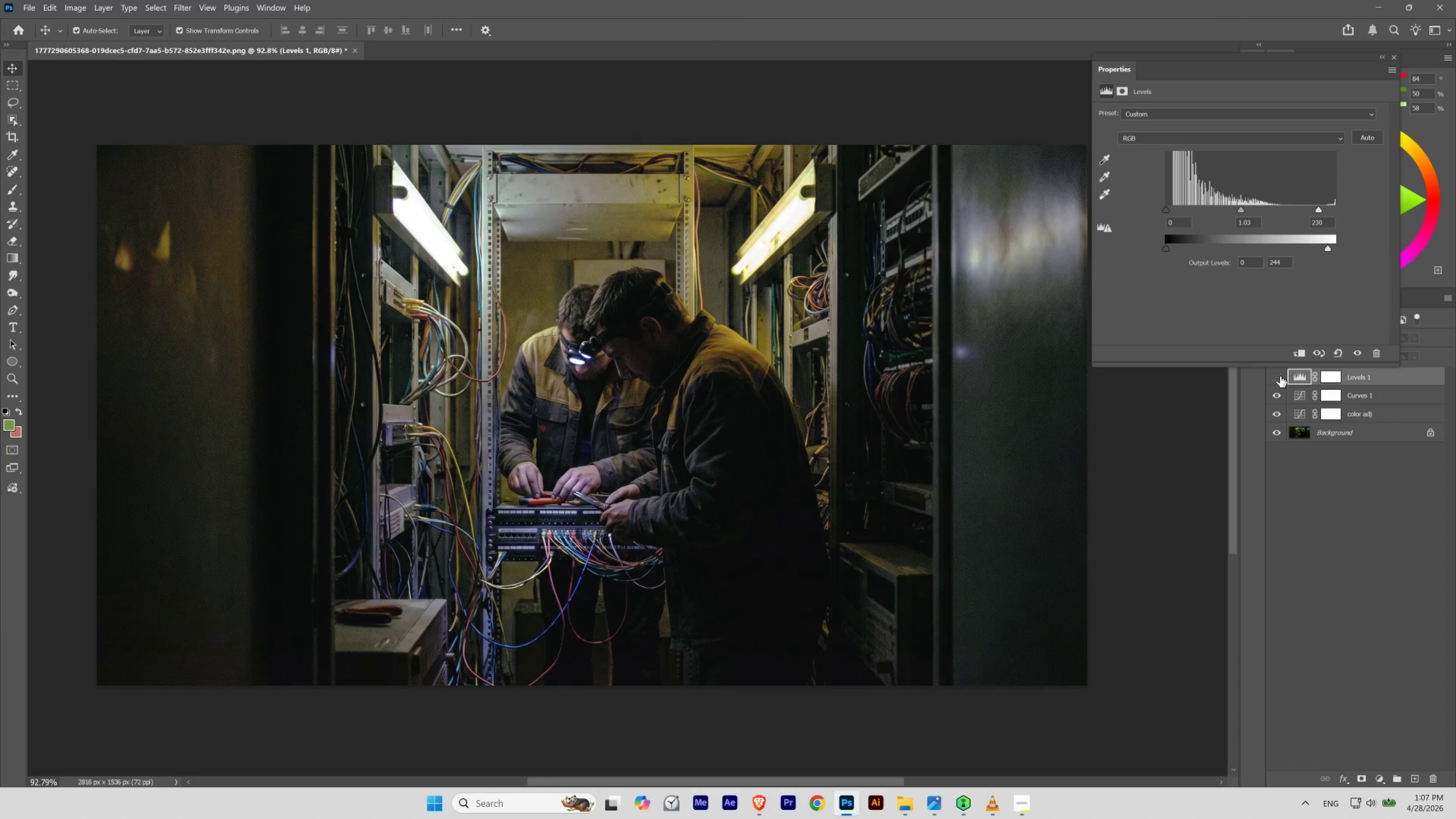 
double_click([1280, 376])
 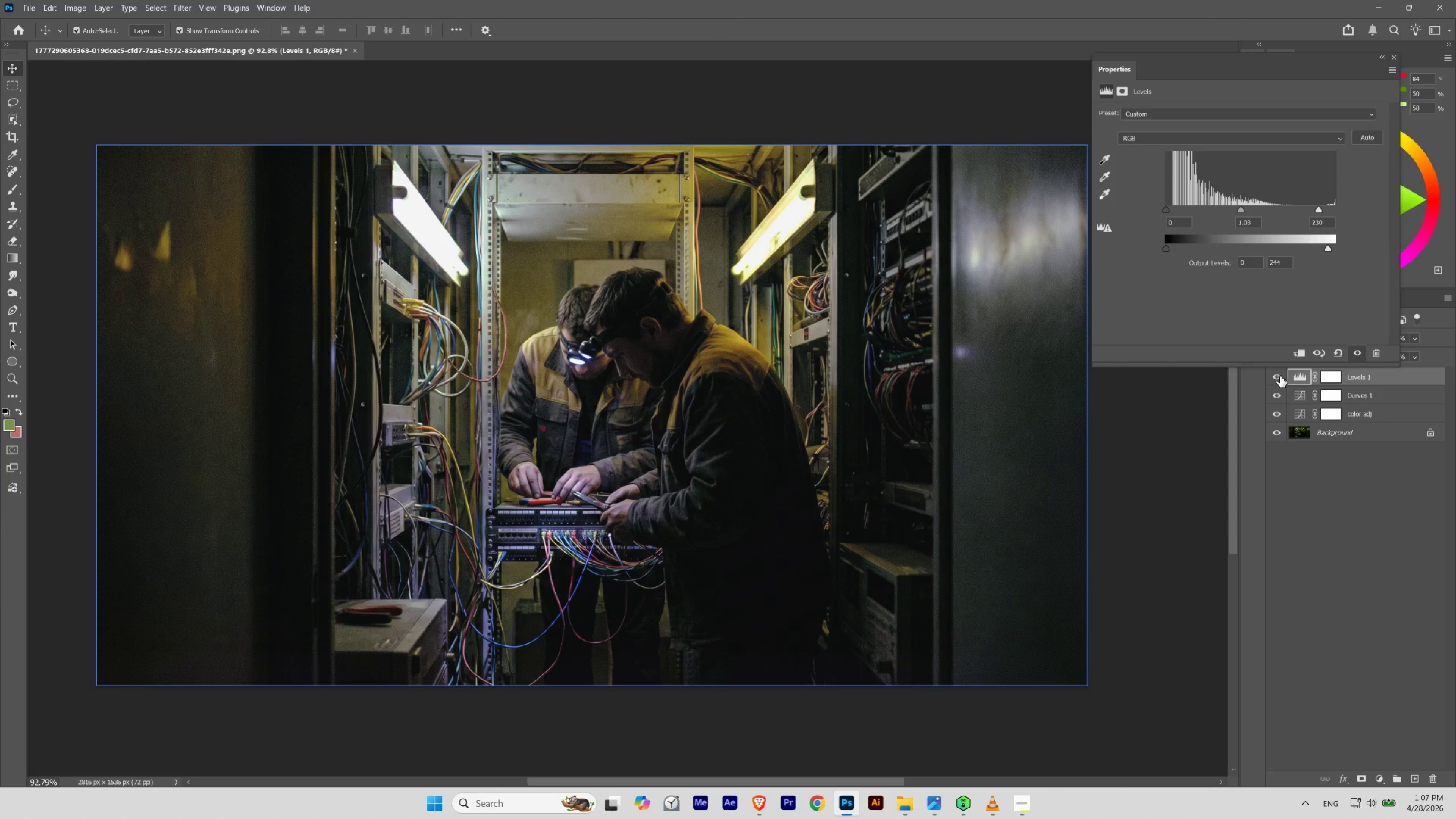 
left_click([1280, 376])
 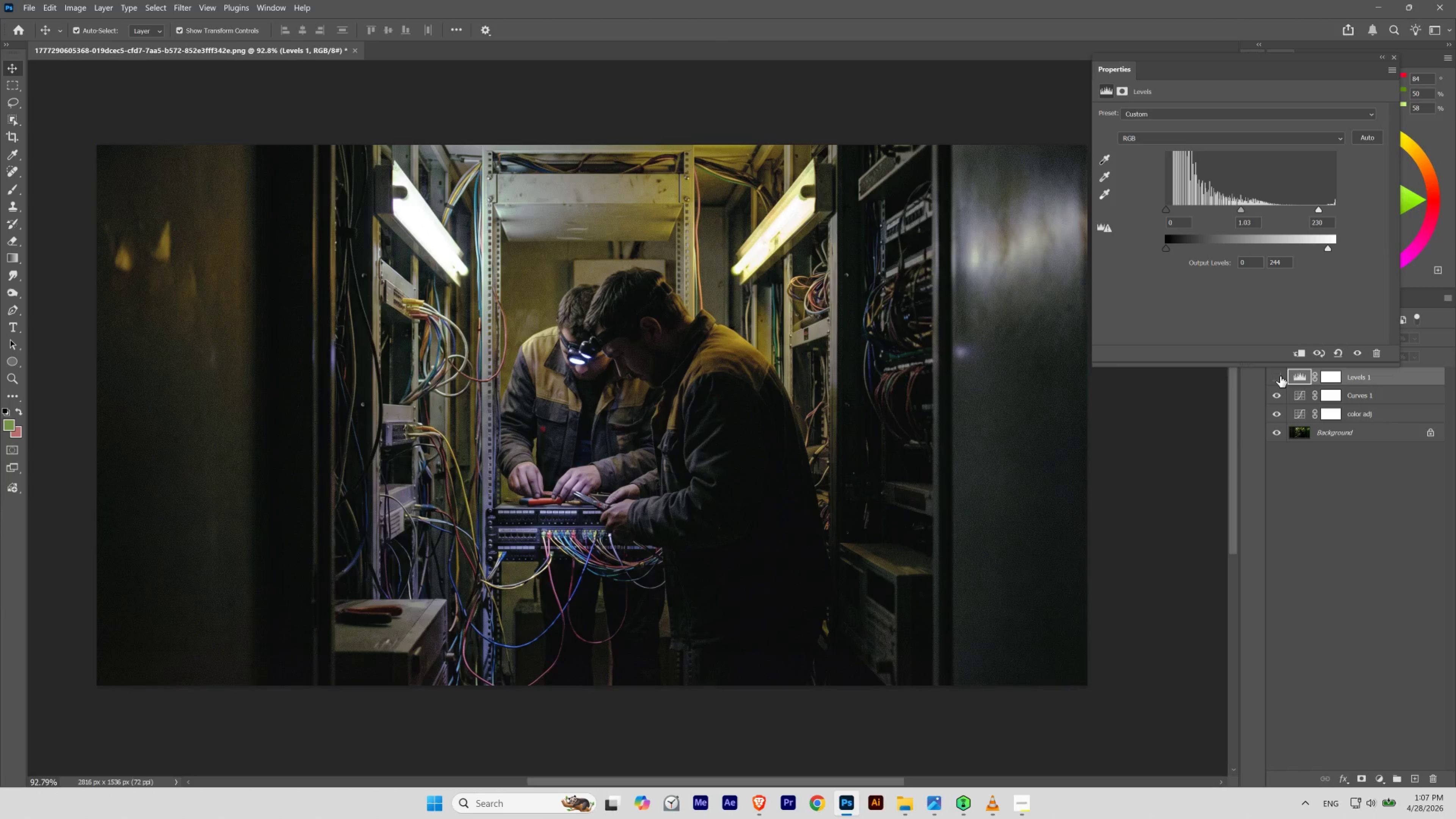 
left_click([1280, 376])
 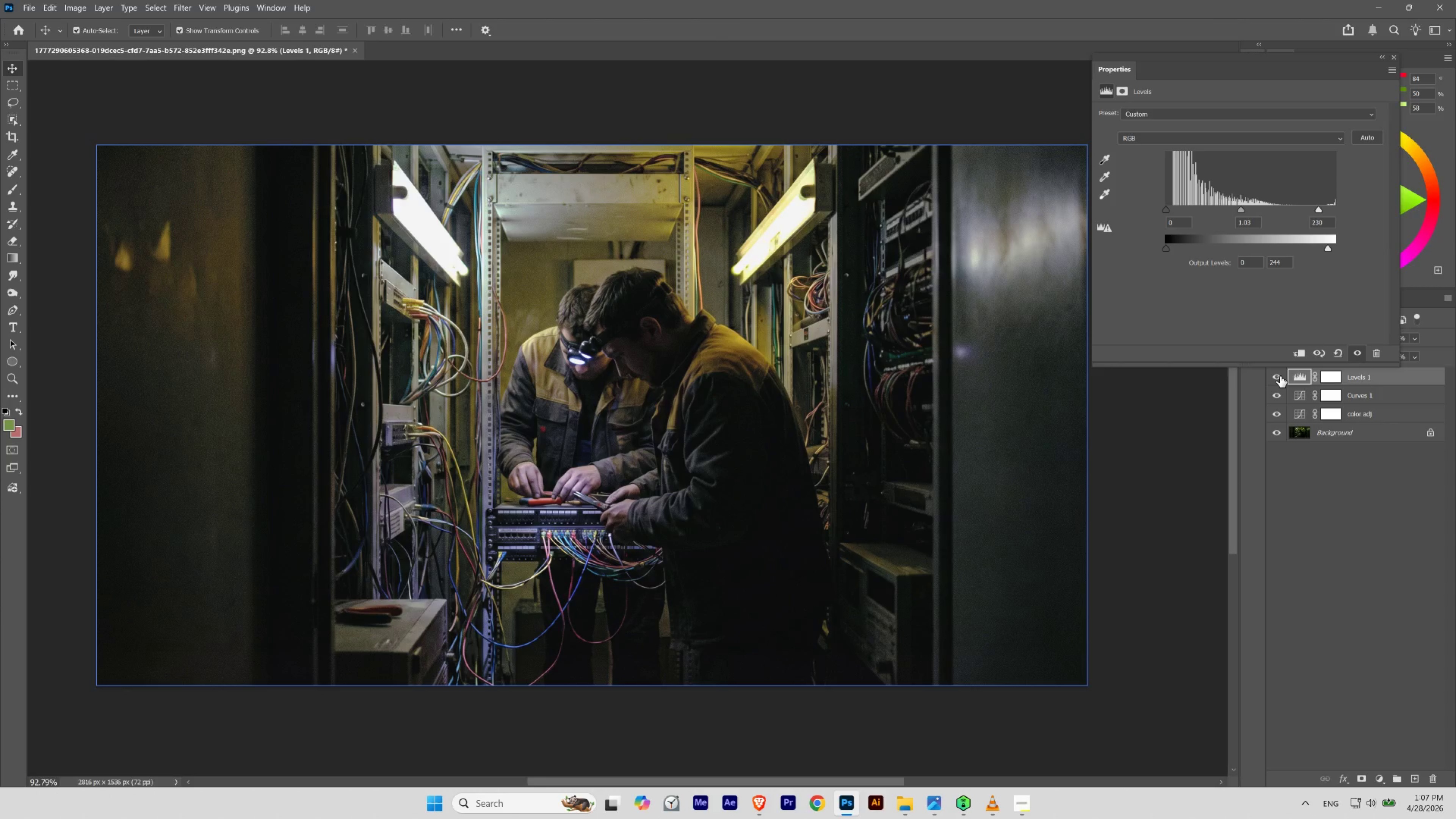 
left_click([1280, 376])
 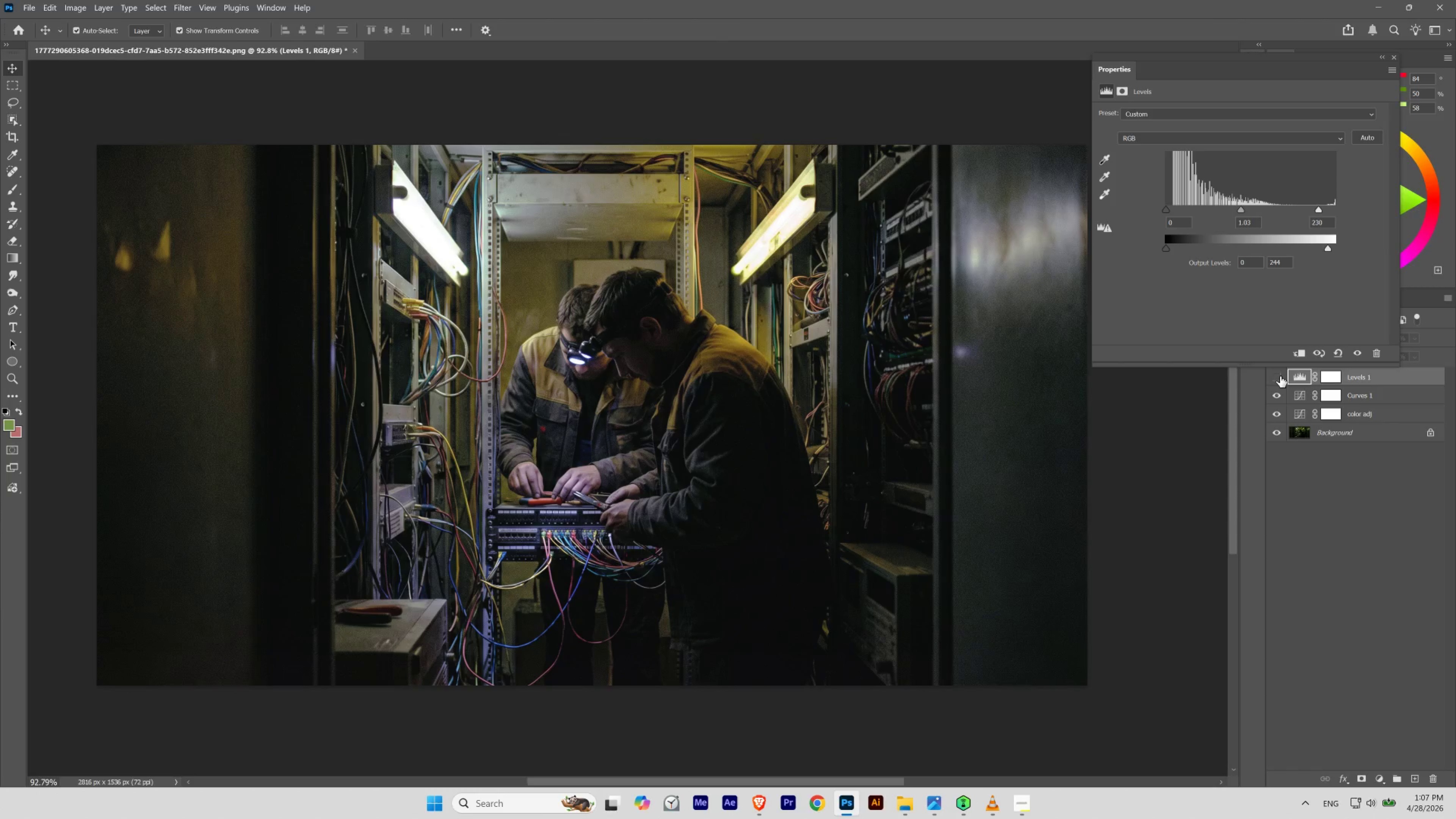 
left_click([1280, 376])
 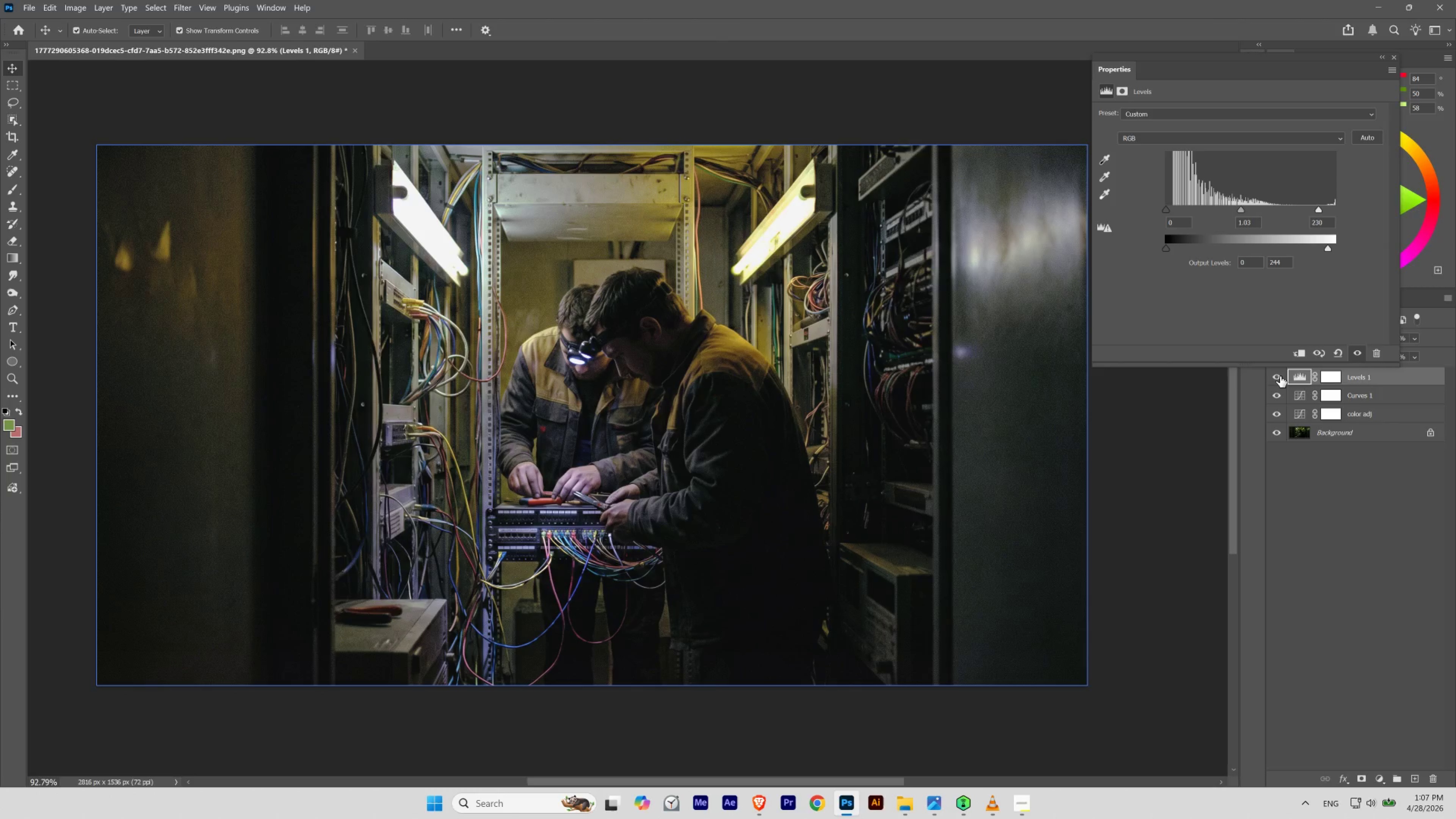 
left_click([1280, 376])
 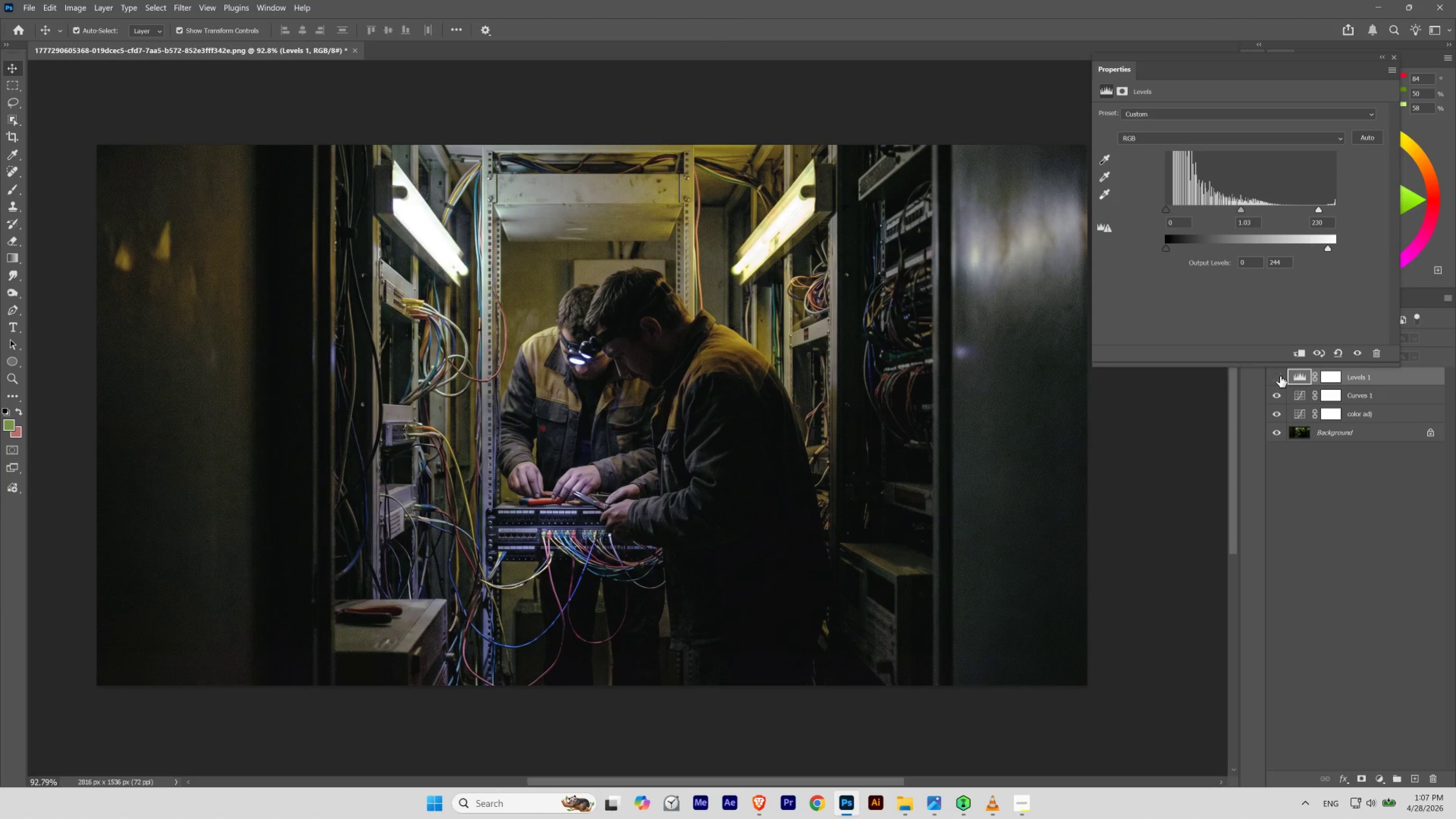 
left_click([1280, 376])
 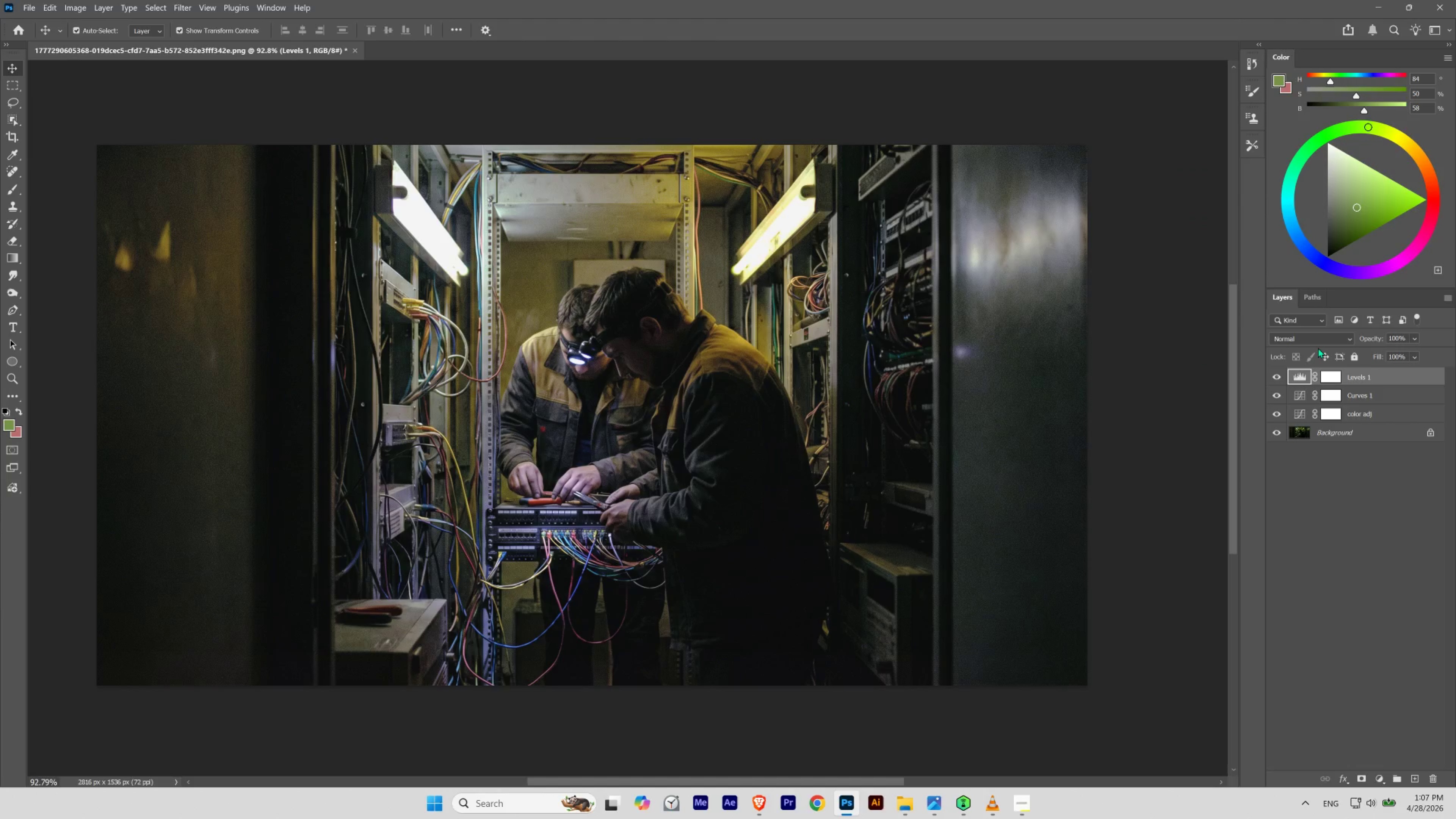 
left_click_drag(start_coordinate=[1276, 382], to_coordinate=[1276, 389])
 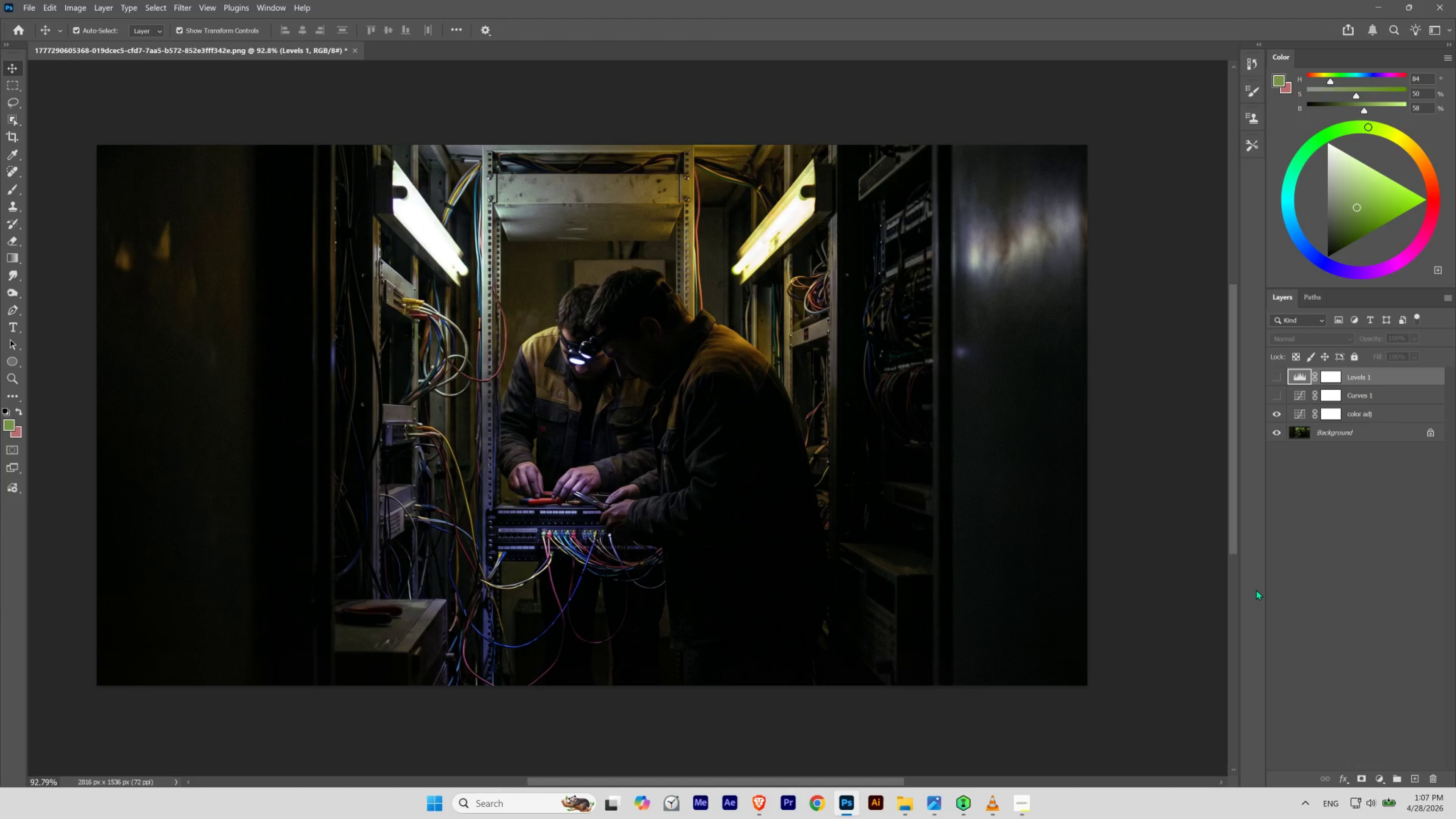 
key(Control+Z)
 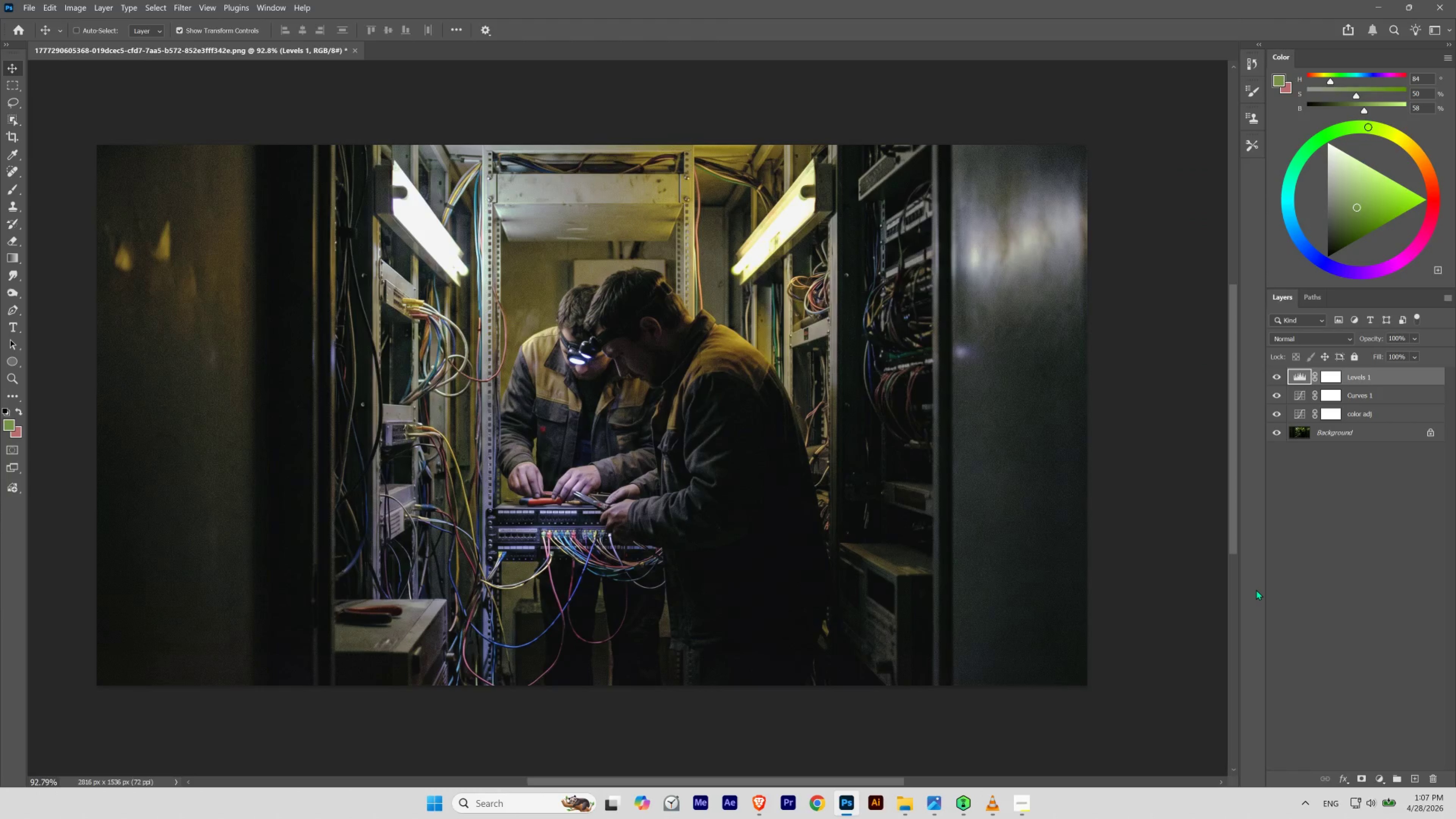 
key(Control+Shift+Z)
 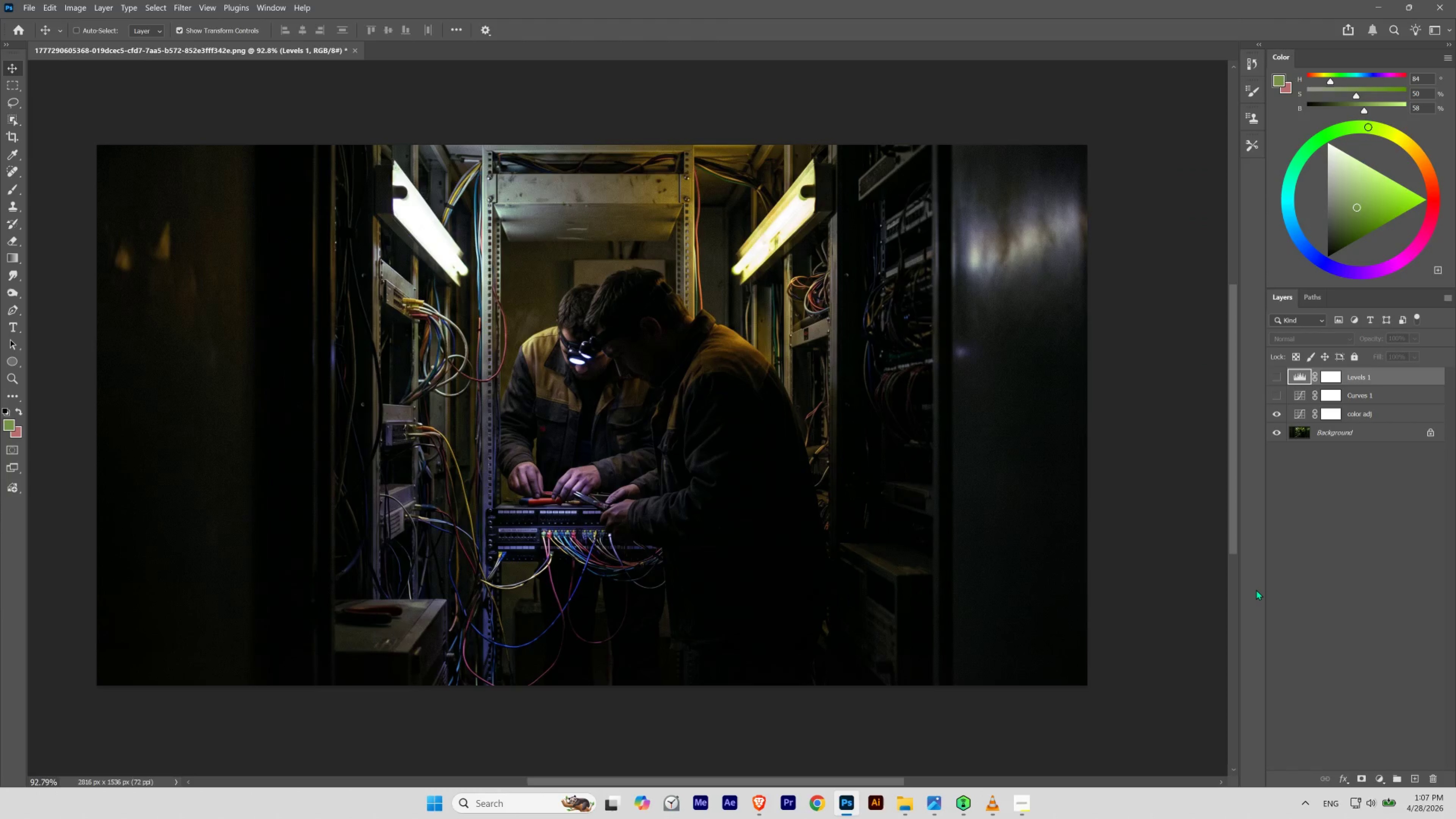 
key(Control+Z)
 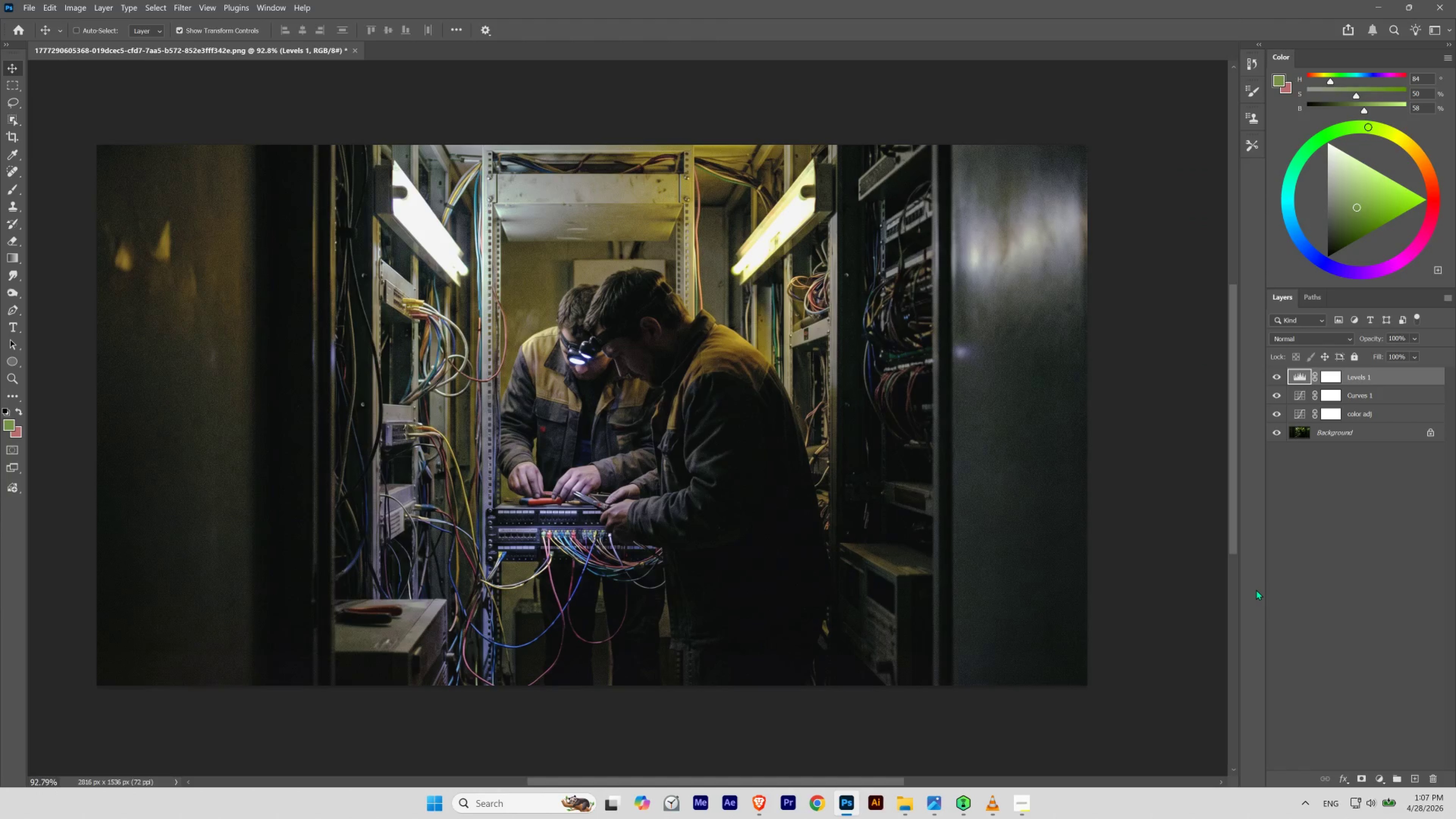 
key(Control+Shift+Z)
 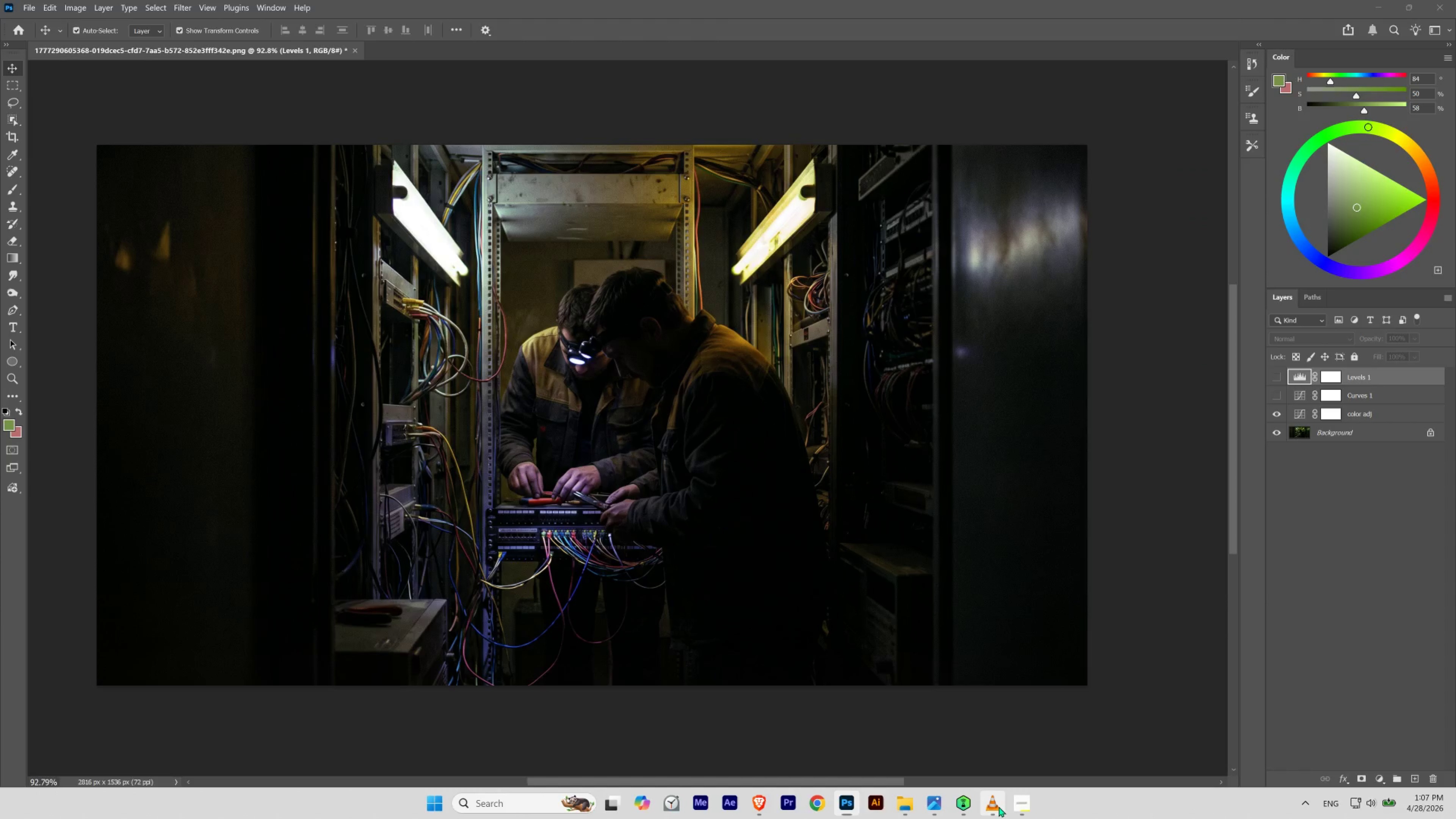 
double_click([974, 545])
 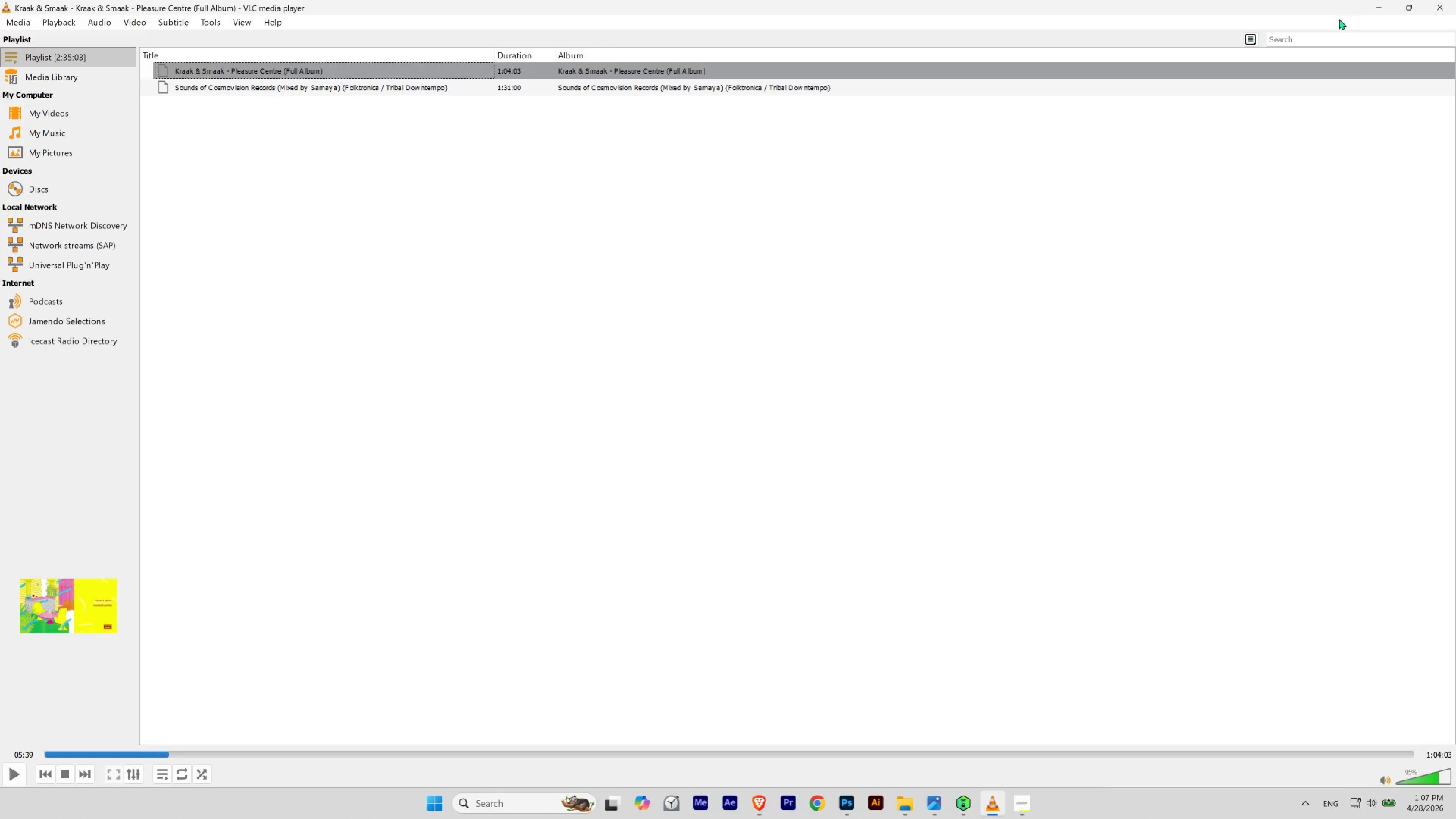 
key(Space)
 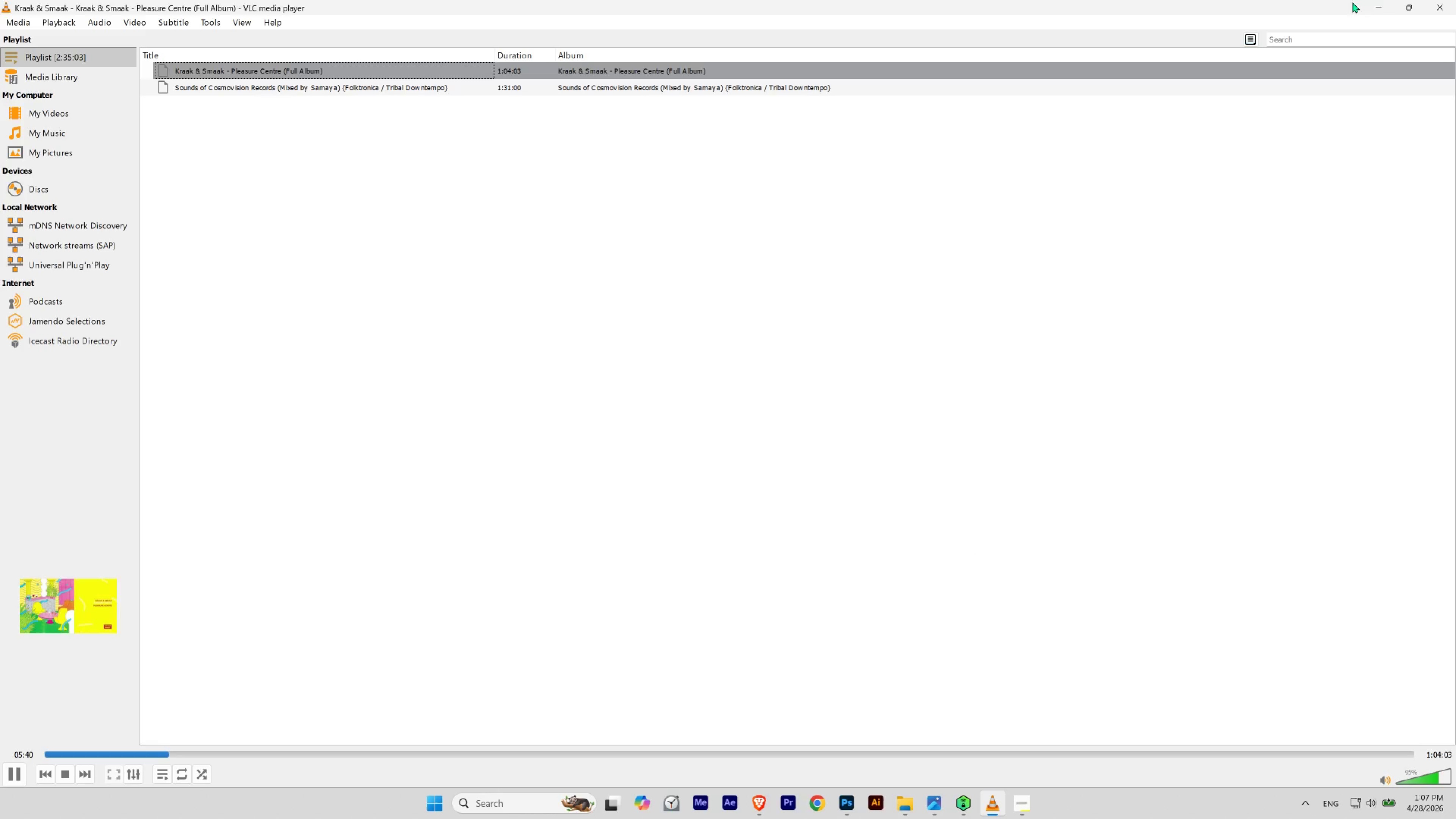 
left_click([1377, 4])
 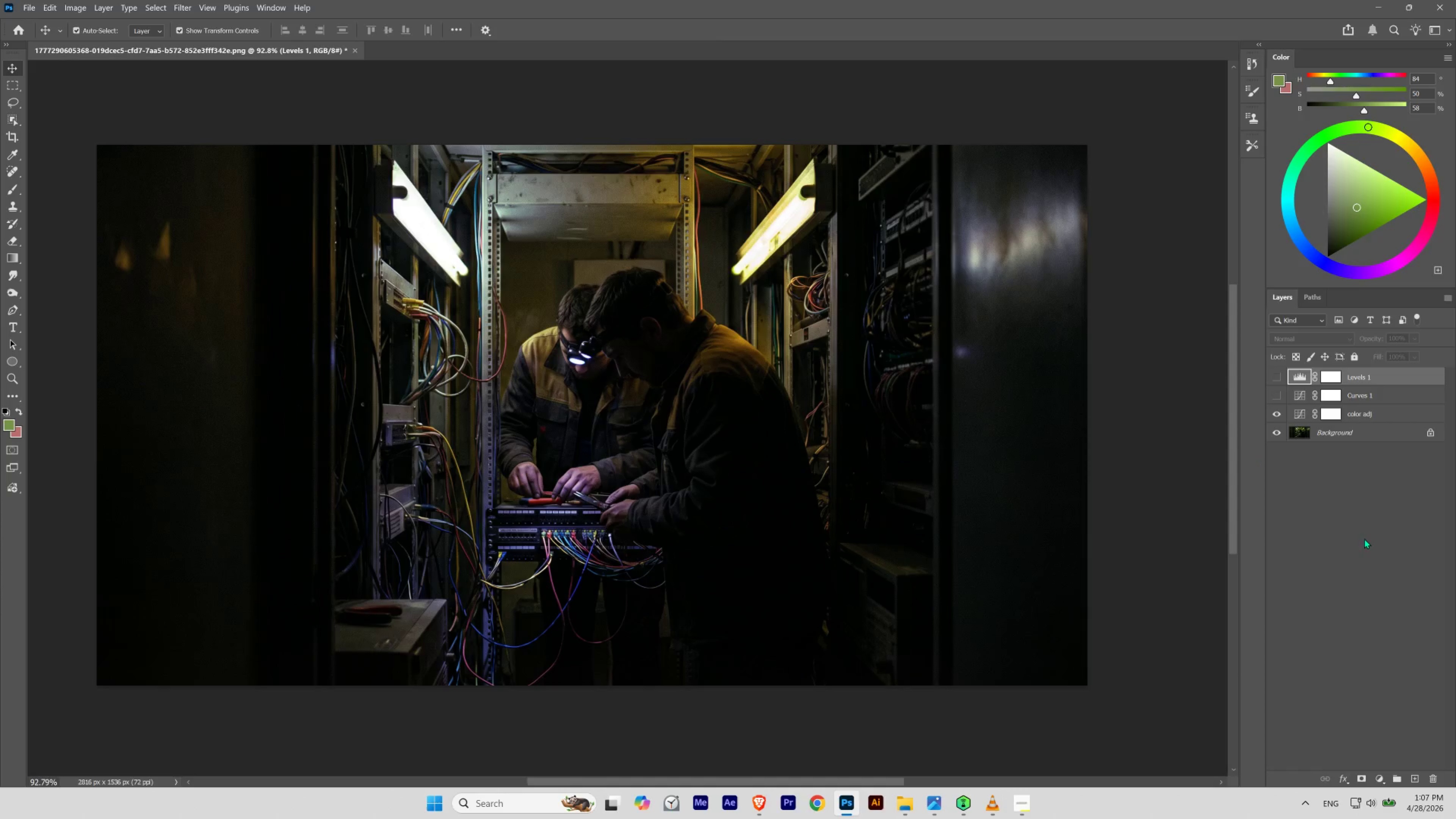 
key(Control+Shift+Z)
 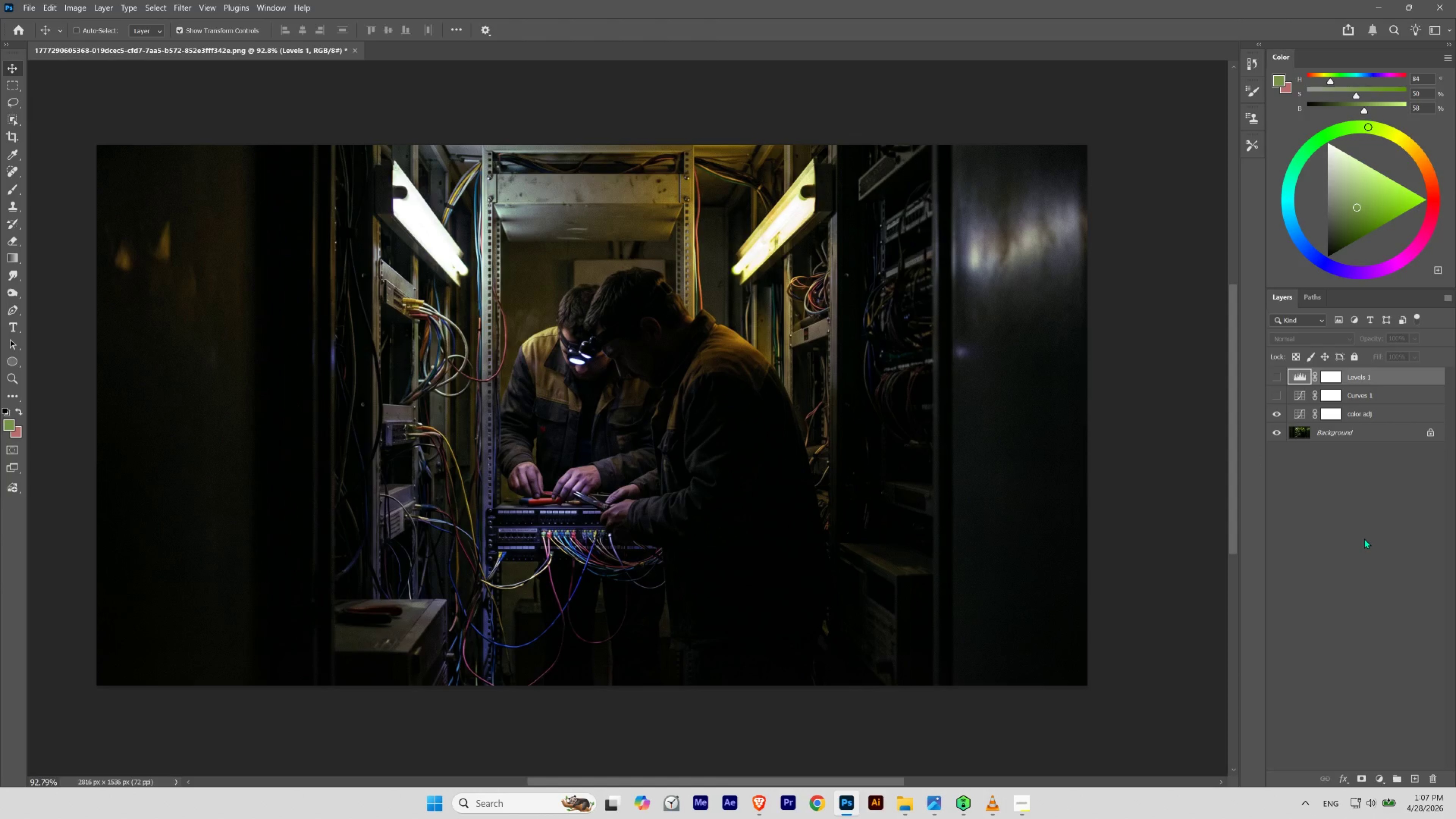 
key(Control+Z)
 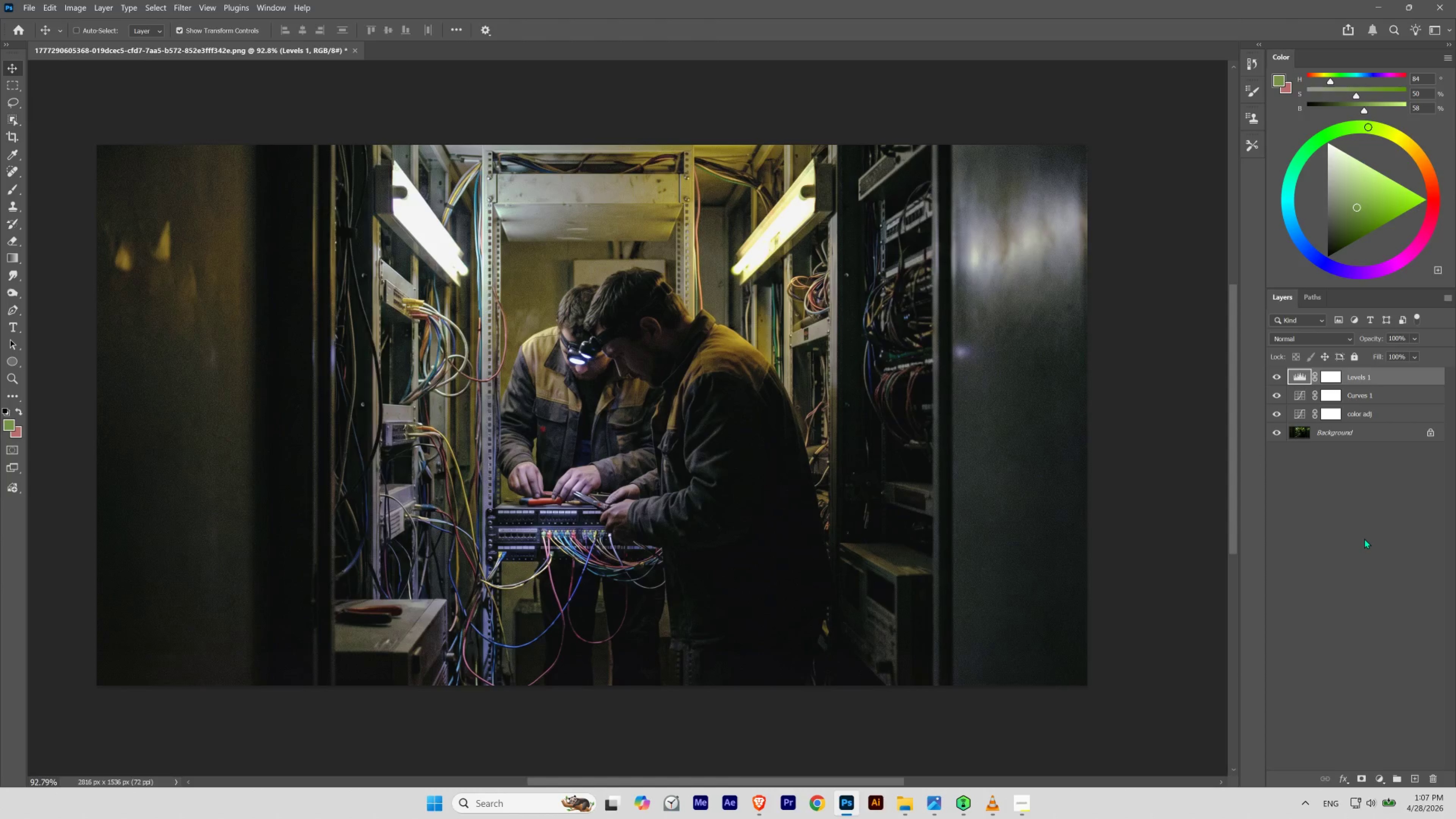 
key(Control+Shift+Z)
 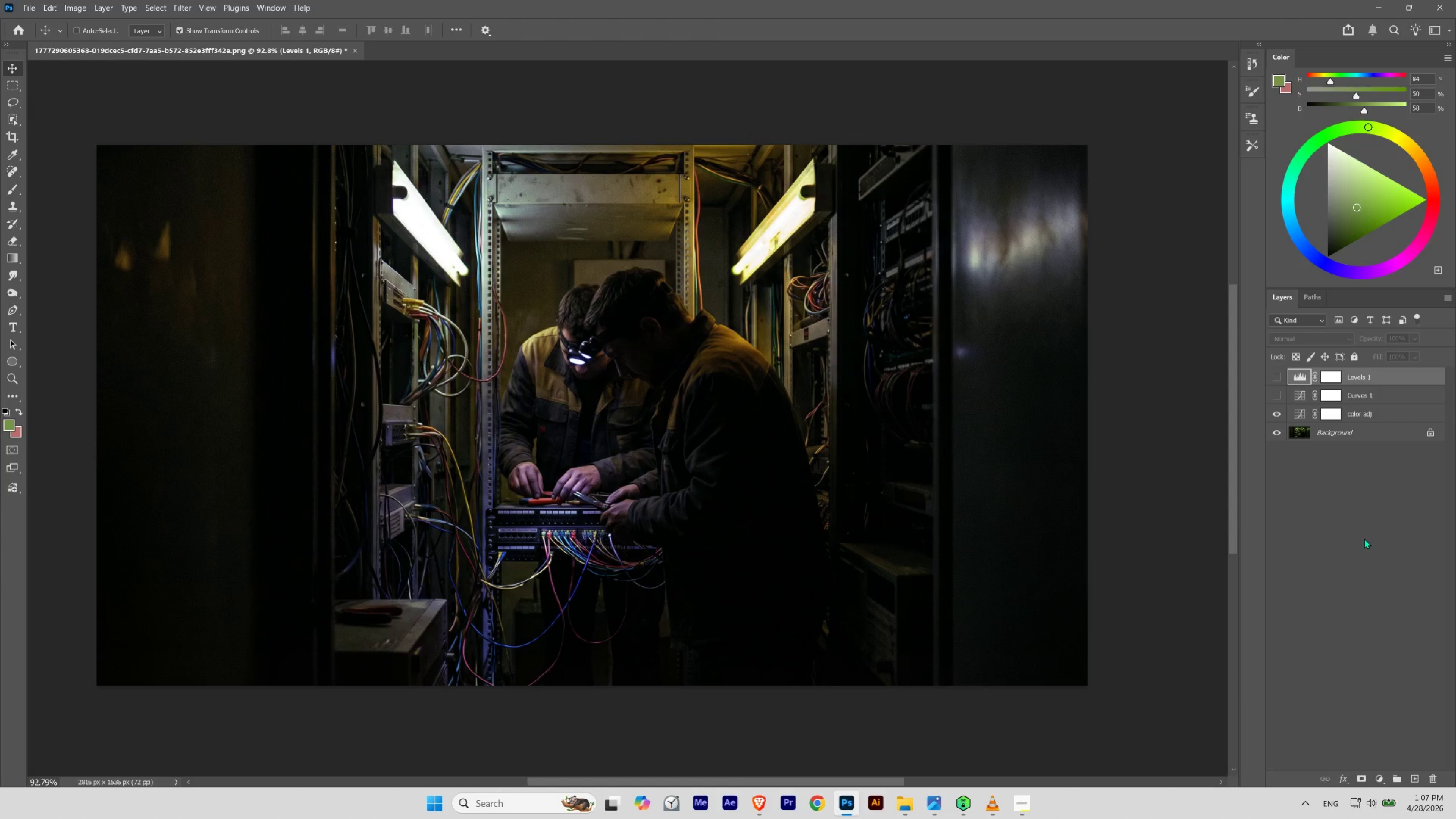 
key(Control+Z)
 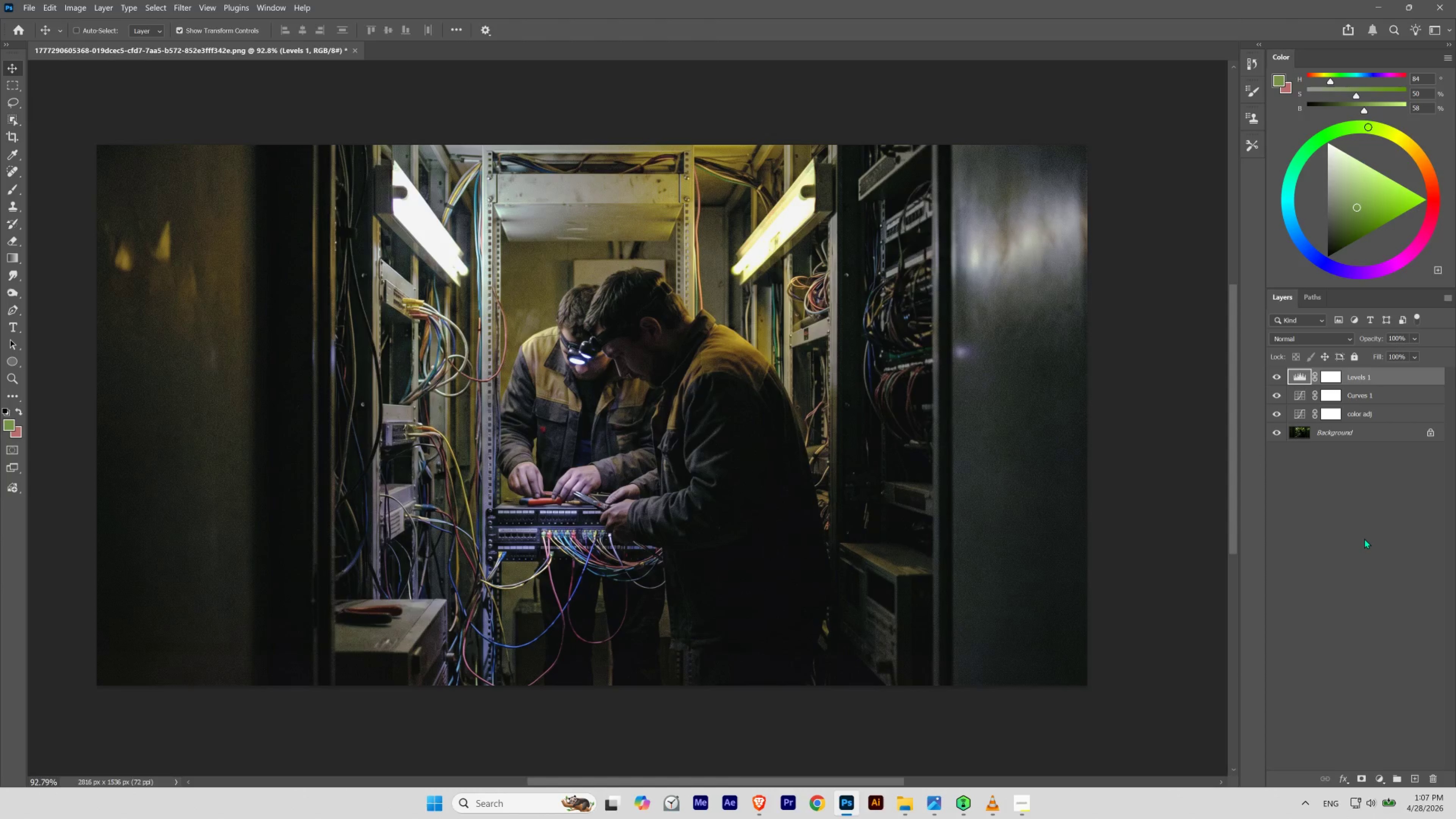 
key(Control+Shift+Z)
 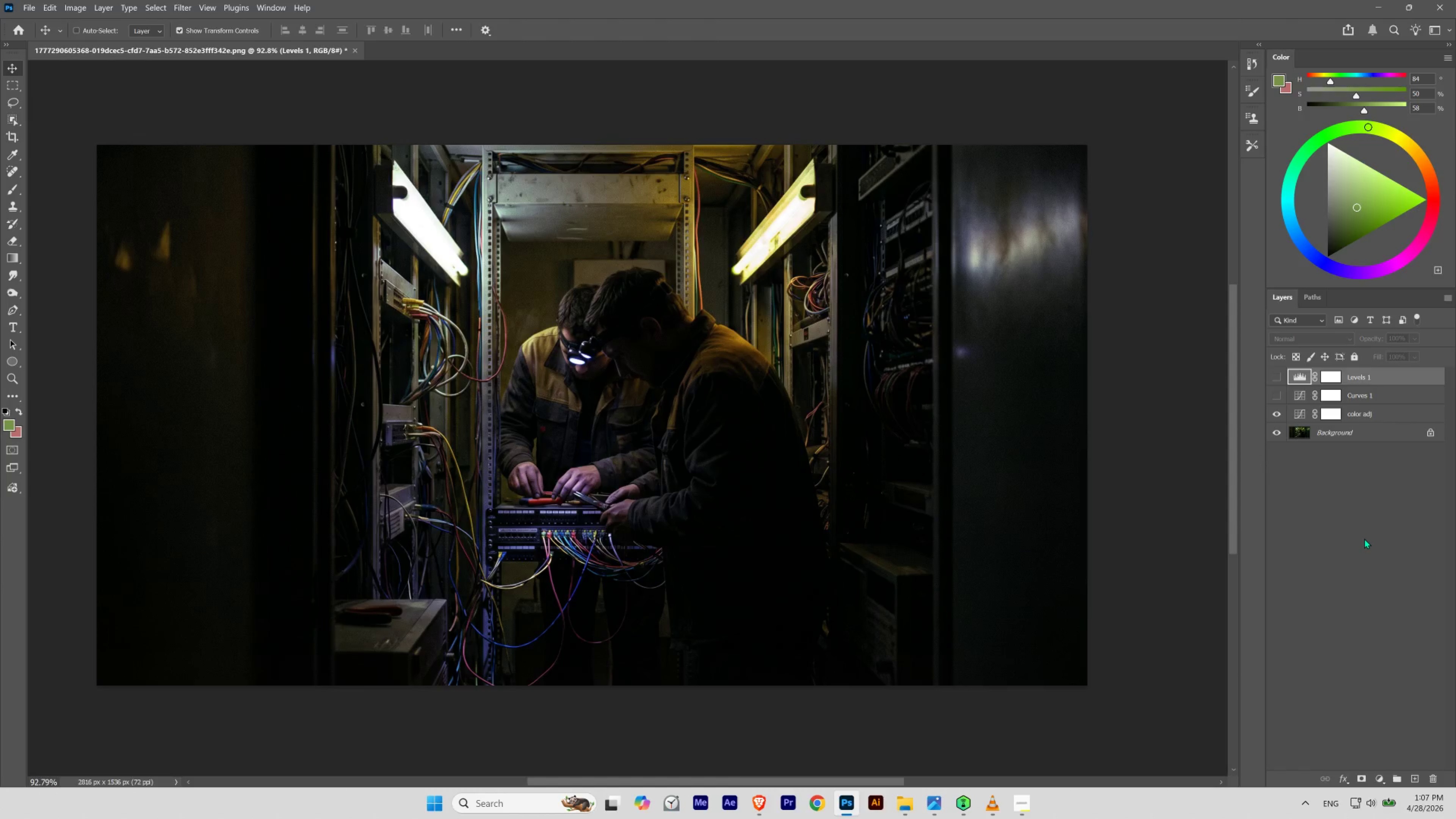 
key(Control+Z)
 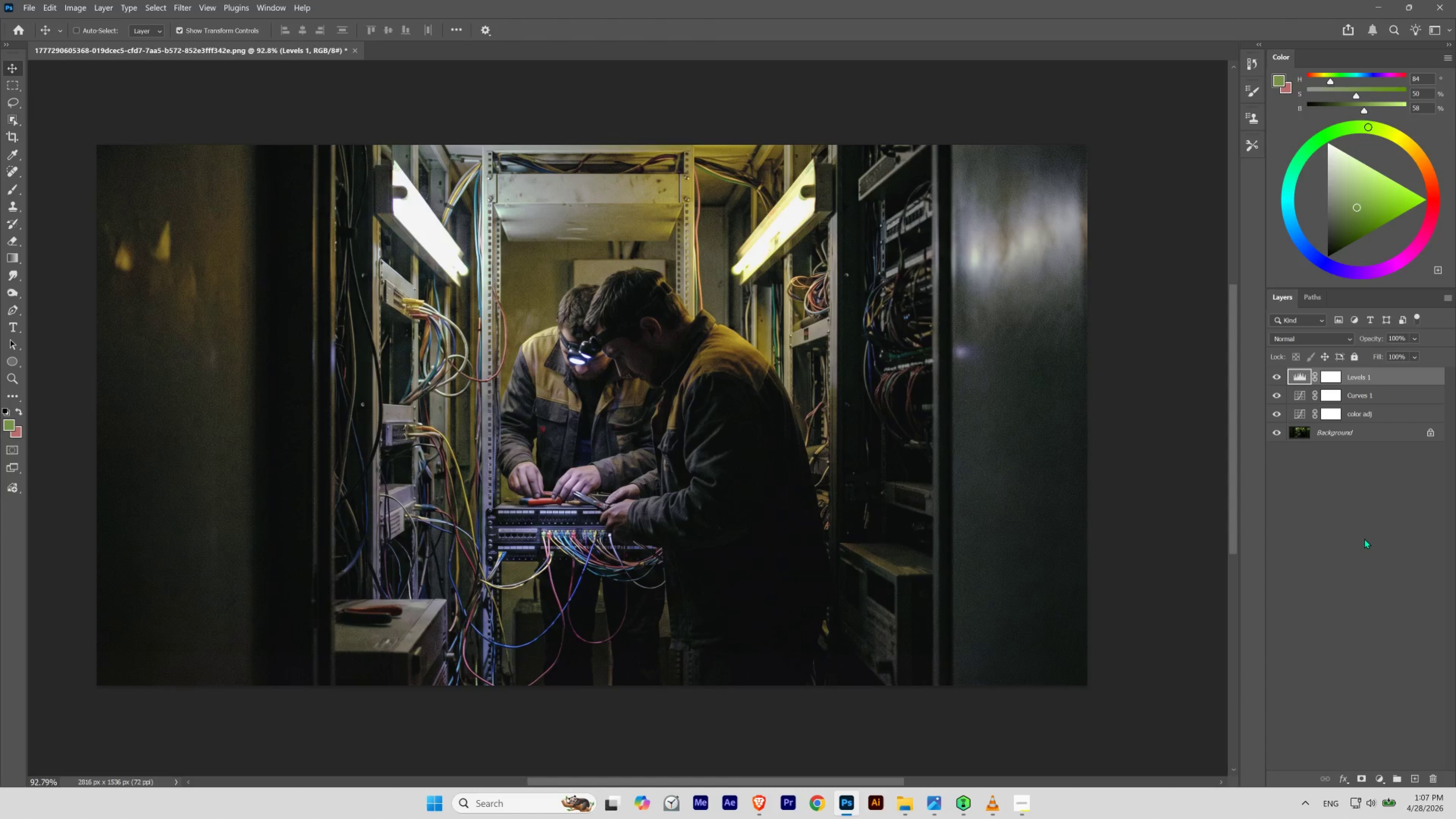 
key(Control+Shift+Z)
 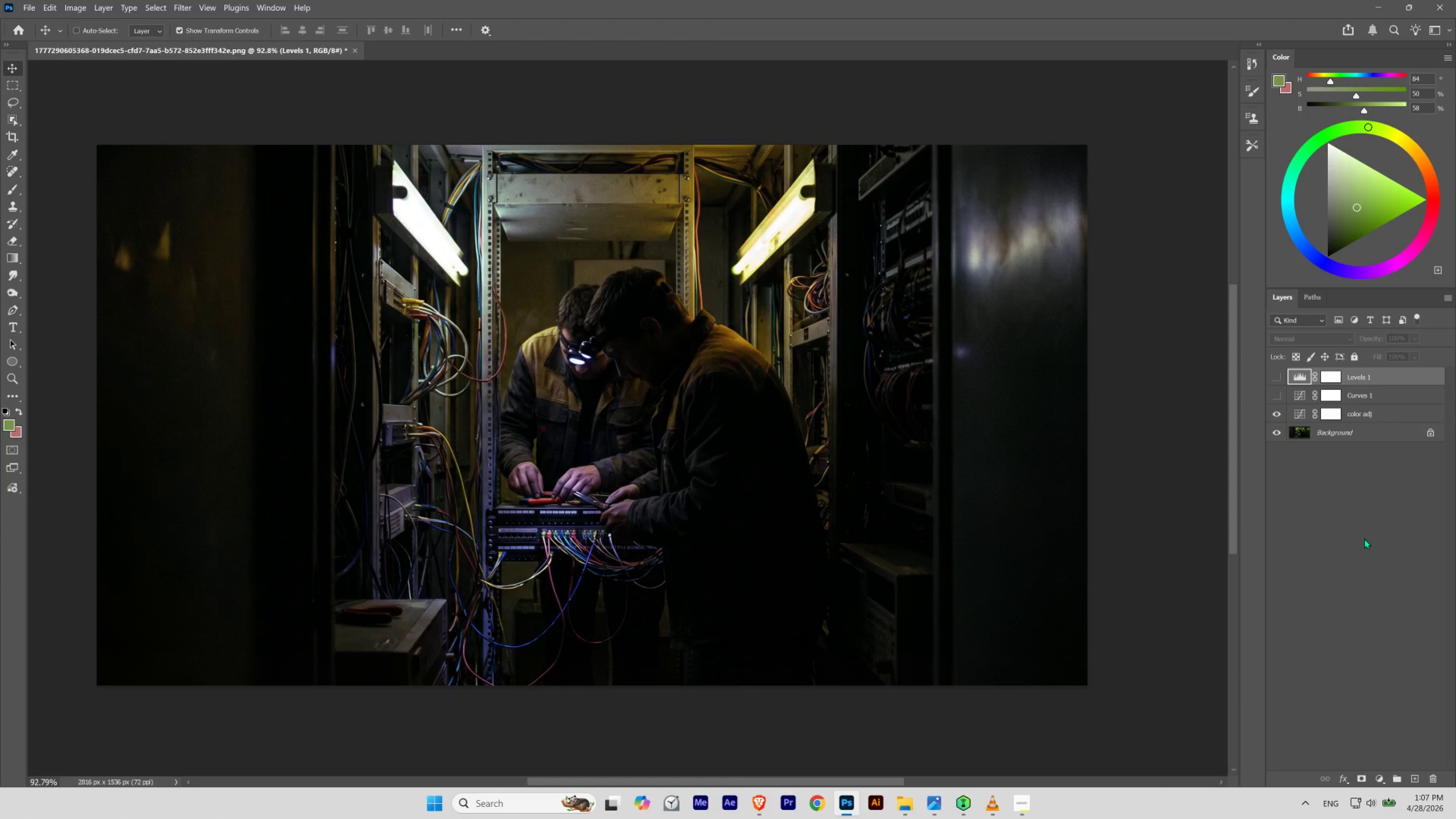 
key(Control+Z)
 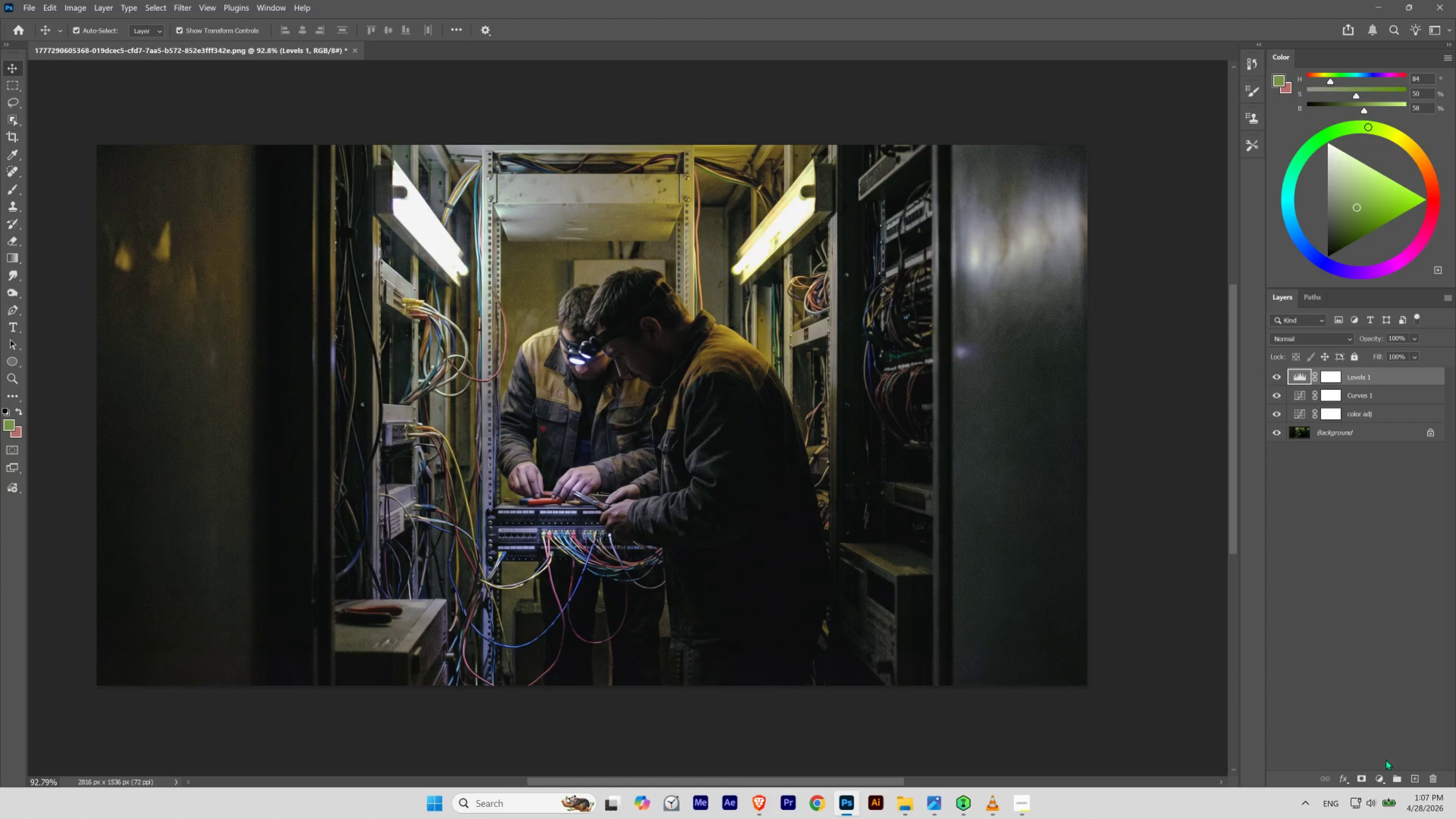 
left_click([1380, 782])
 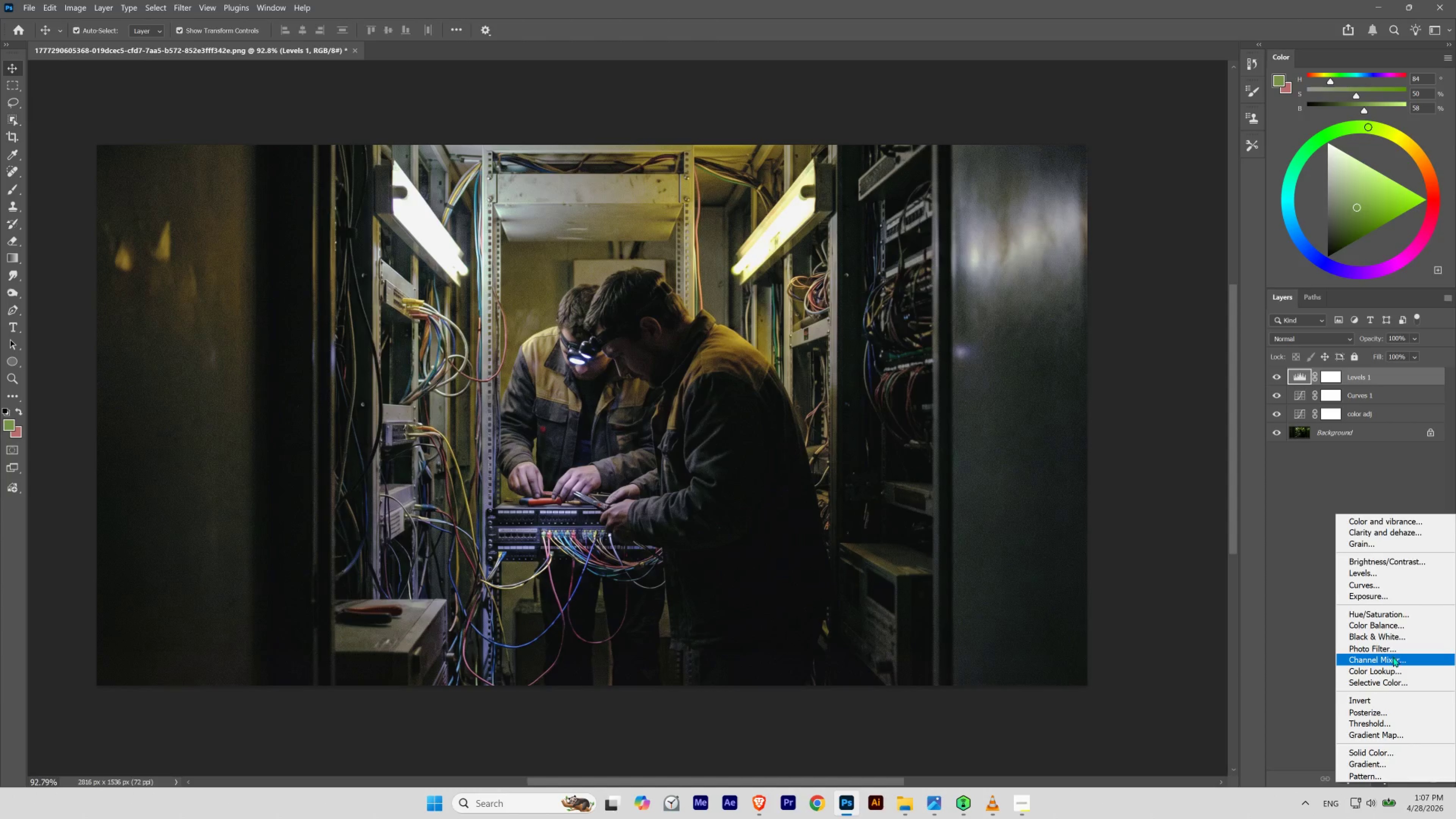 
wait(11.64)
 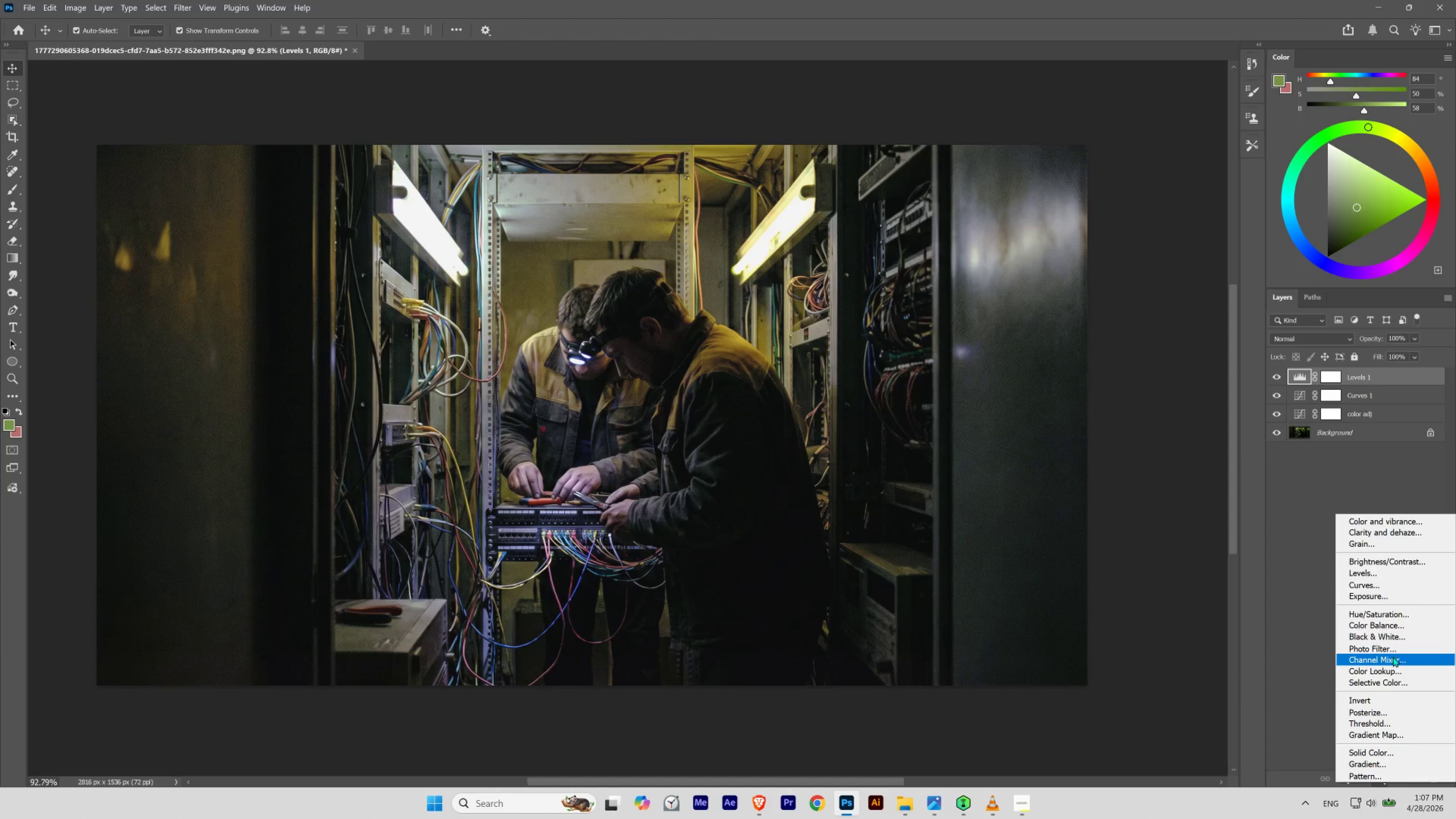 
left_click([1378, 561])
 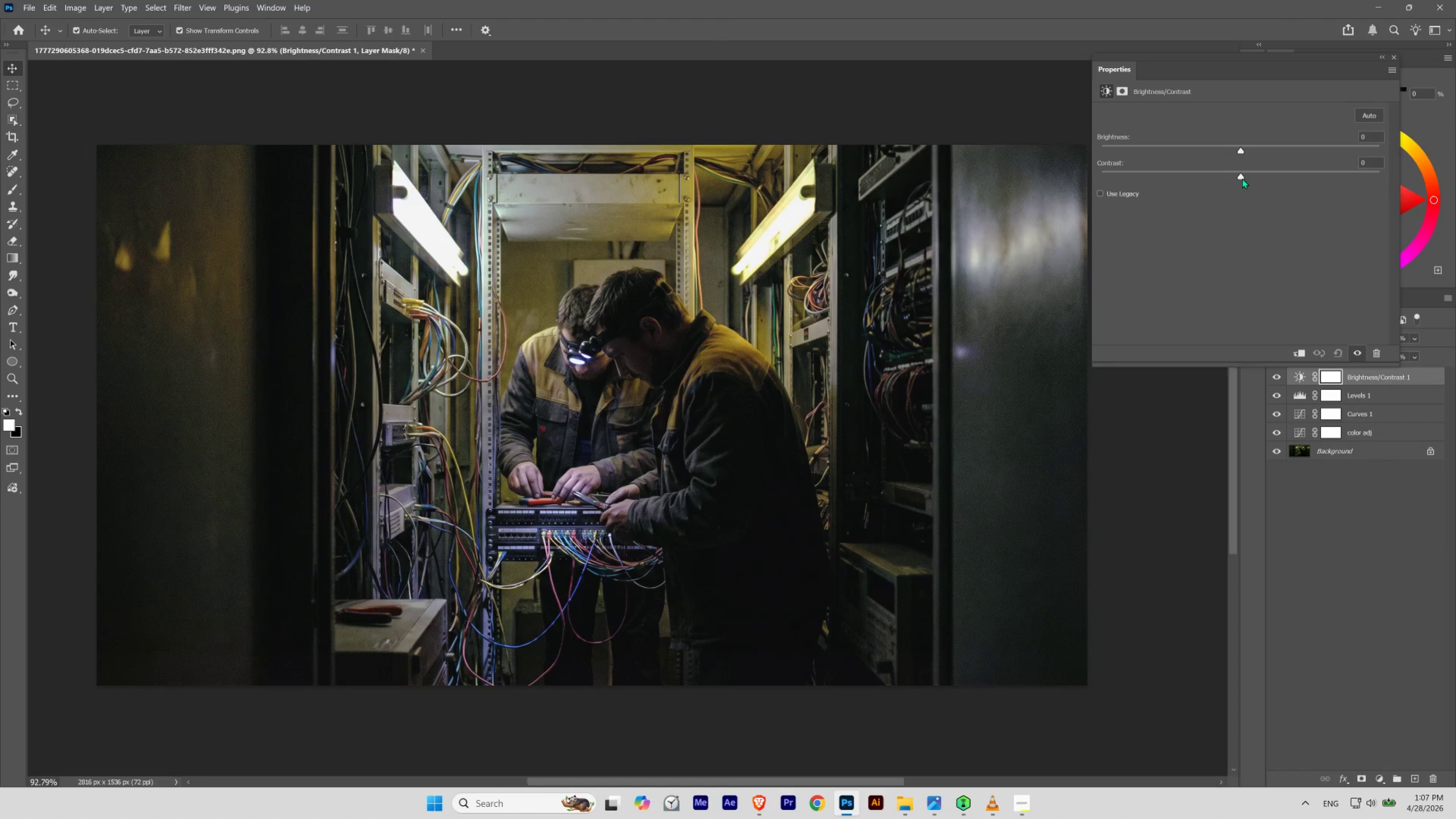 
left_click_drag(start_coordinate=[1241, 177], to_coordinate=[1257, 172])
 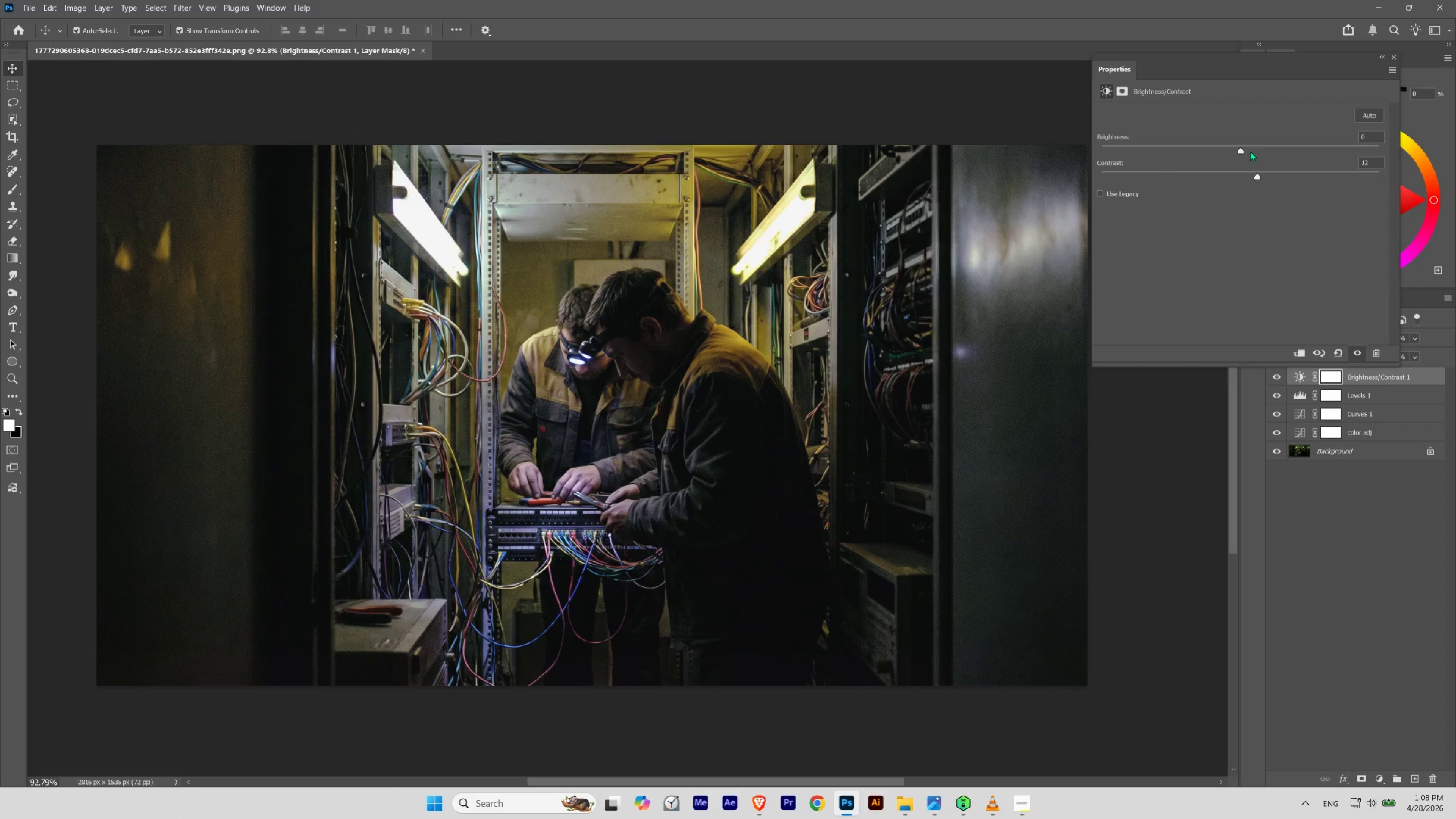 
left_click_drag(start_coordinate=[1239, 152], to_coordinate=[1246, 154])
 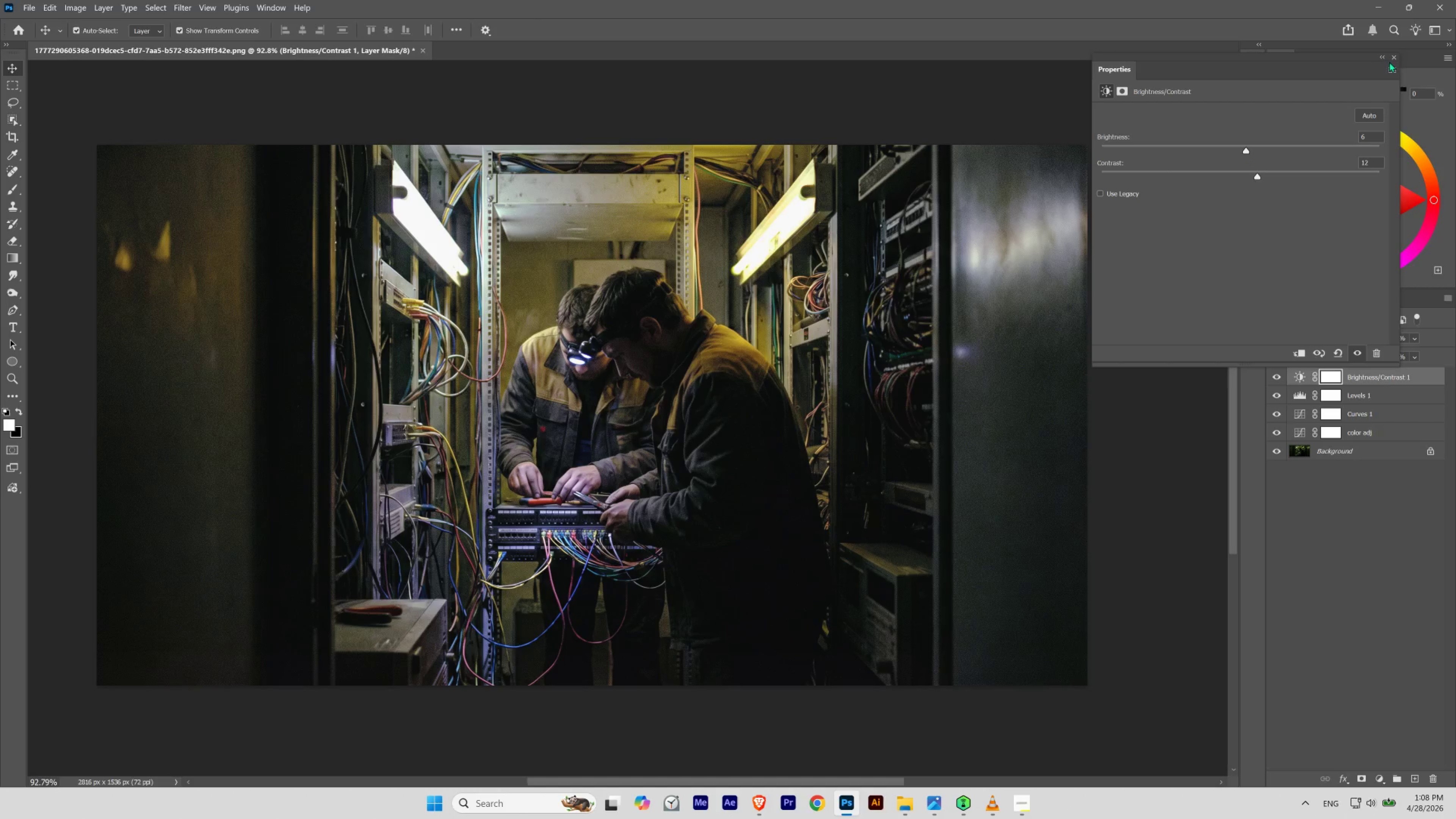 
left_click([1393, 55])
 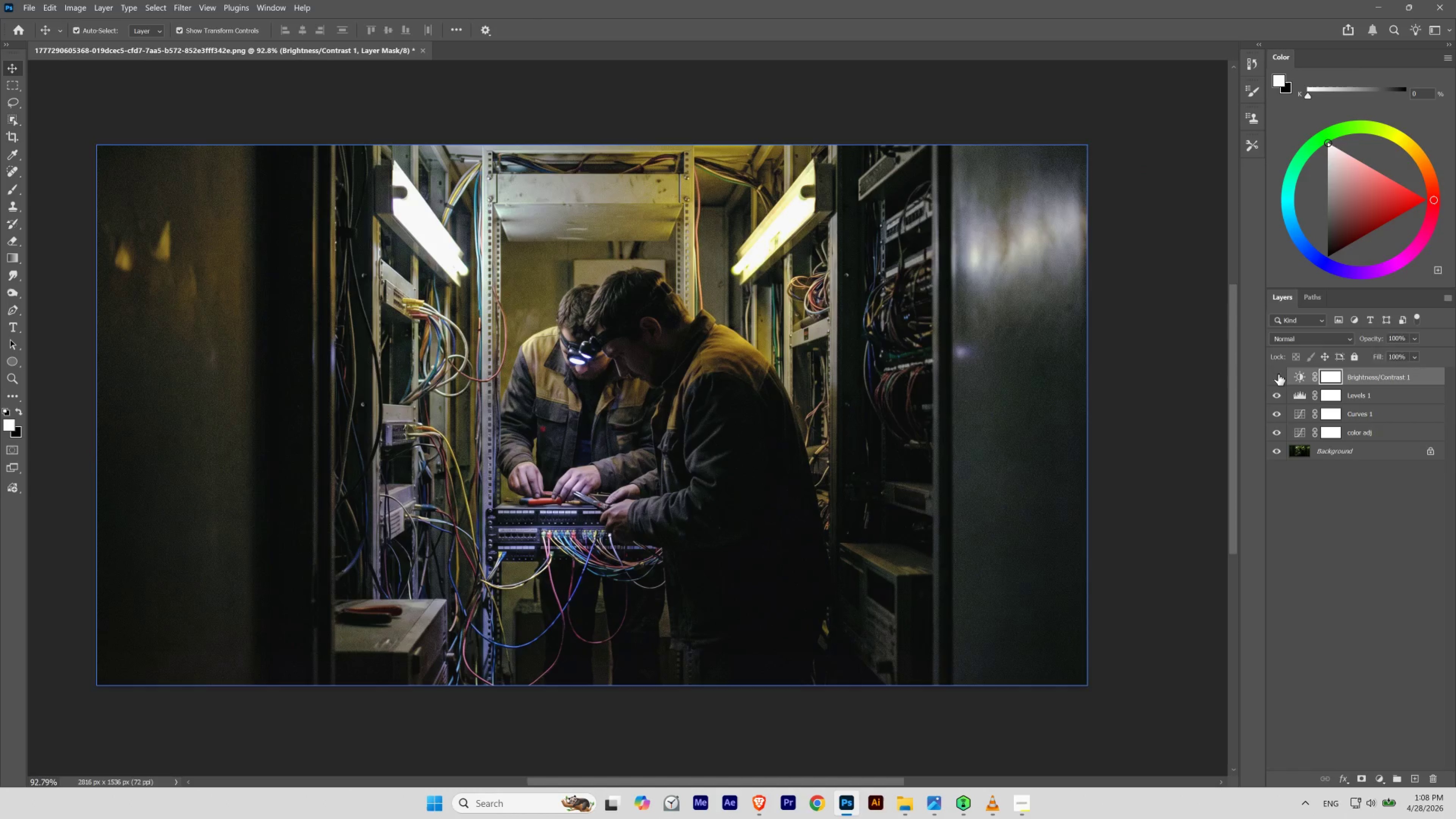 
double_click([1278, 374])
 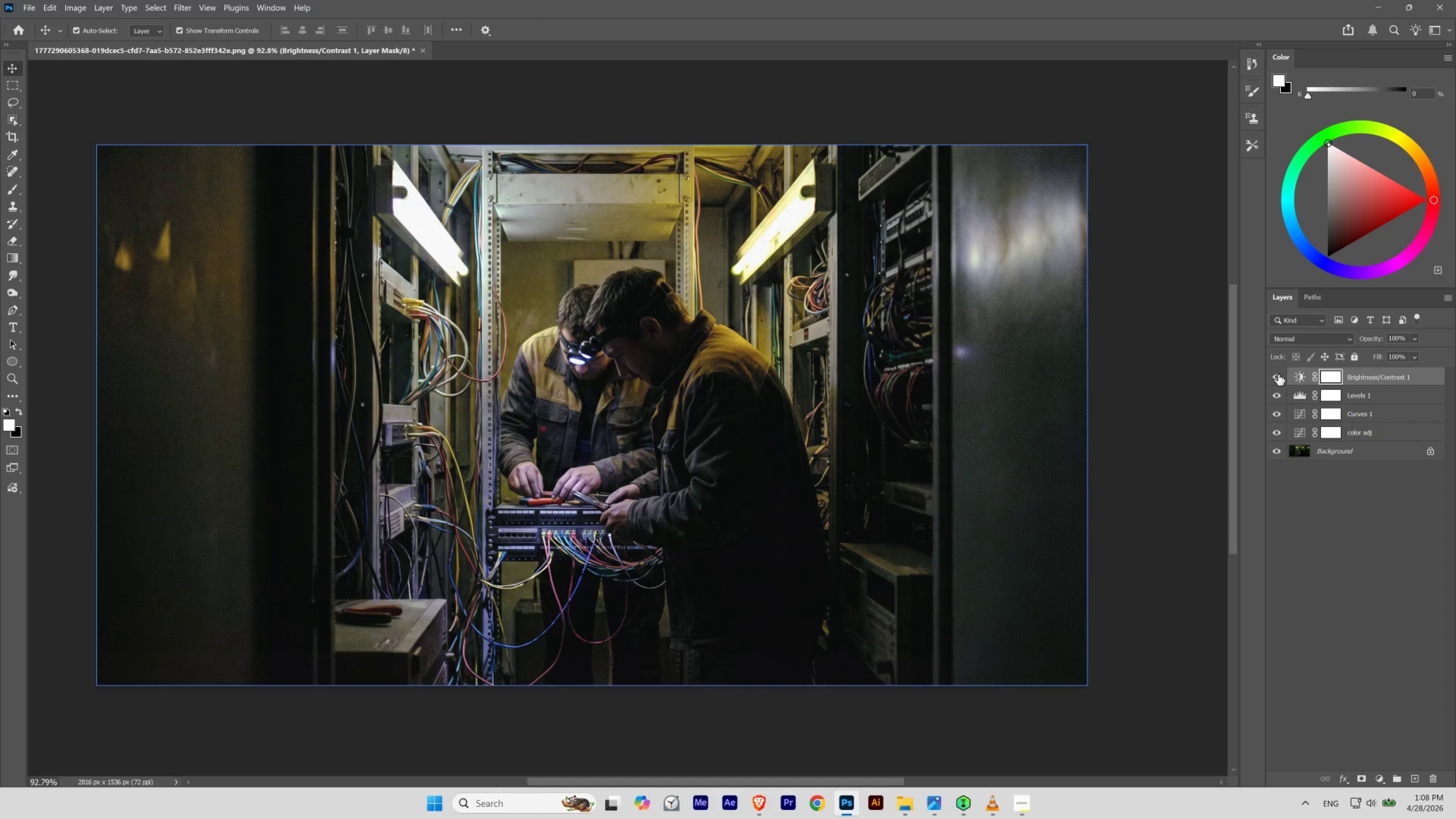 
triple_click([1278, 374])
 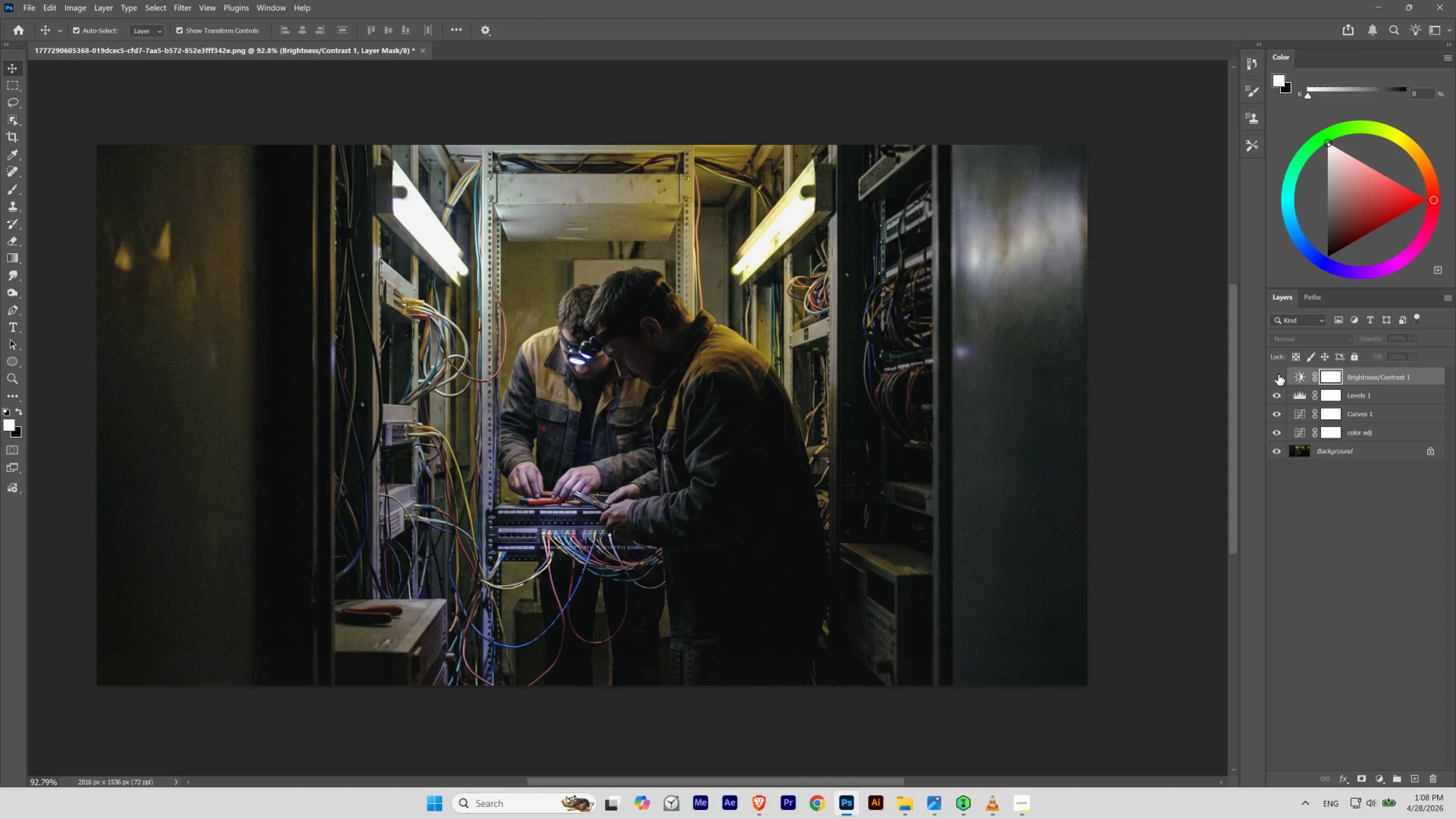 
triple_click([1278, 374])
 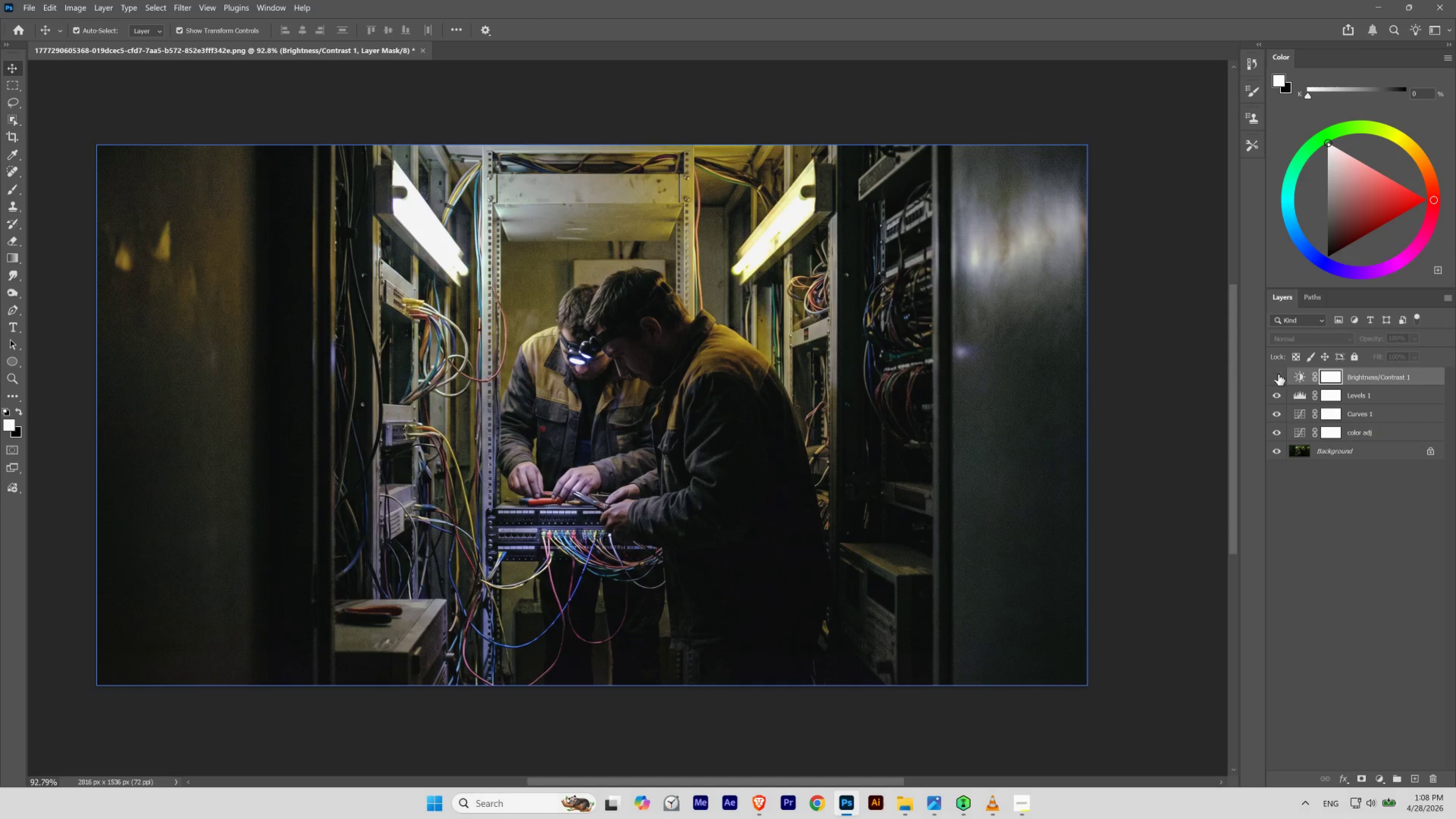 
double_click([1278, 374])
 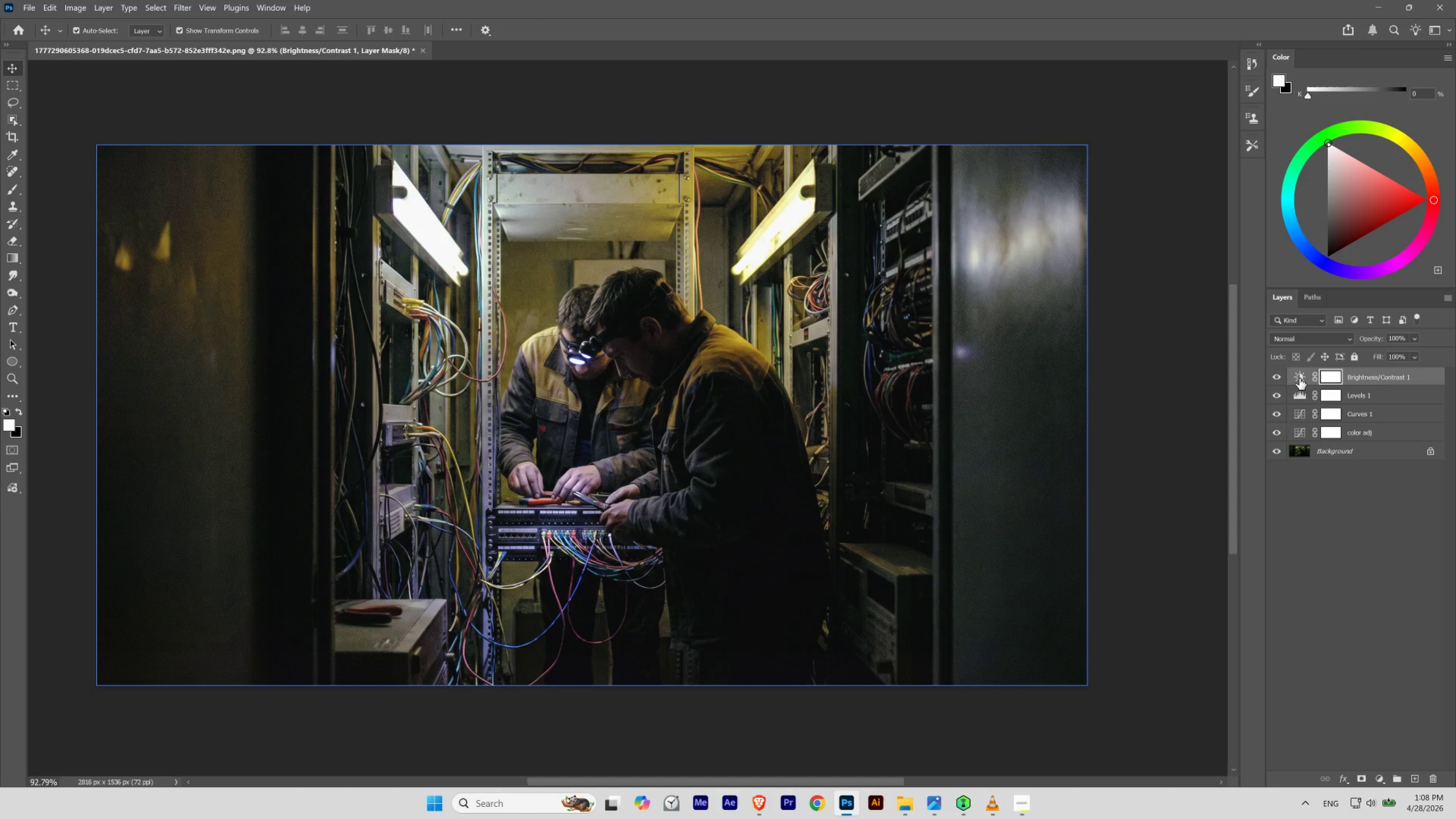 
double_click([1299, 378])
 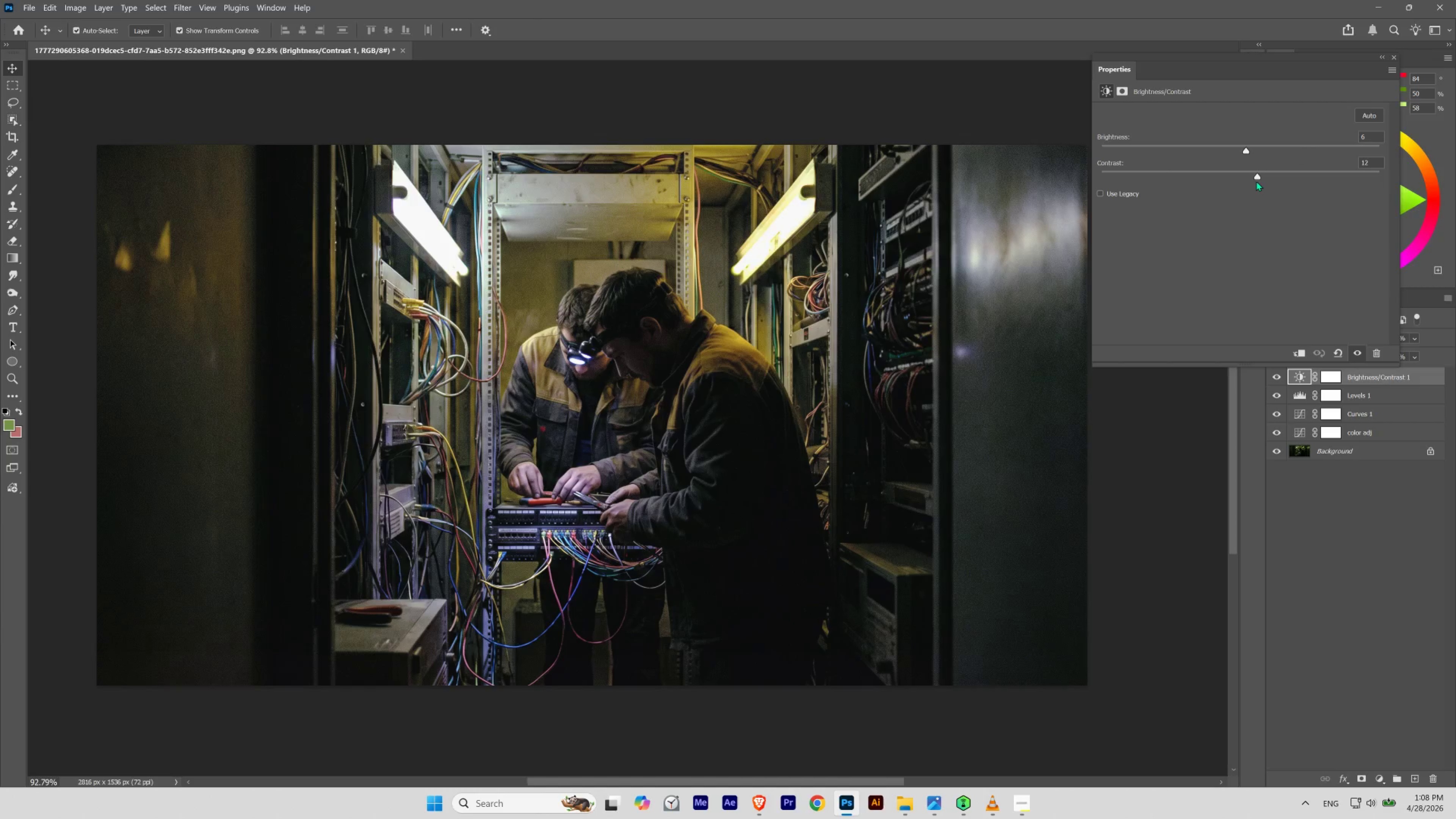 
left_click_drag(start_coordinate=[1257, 175], to_coordinate=[1260, 177])
 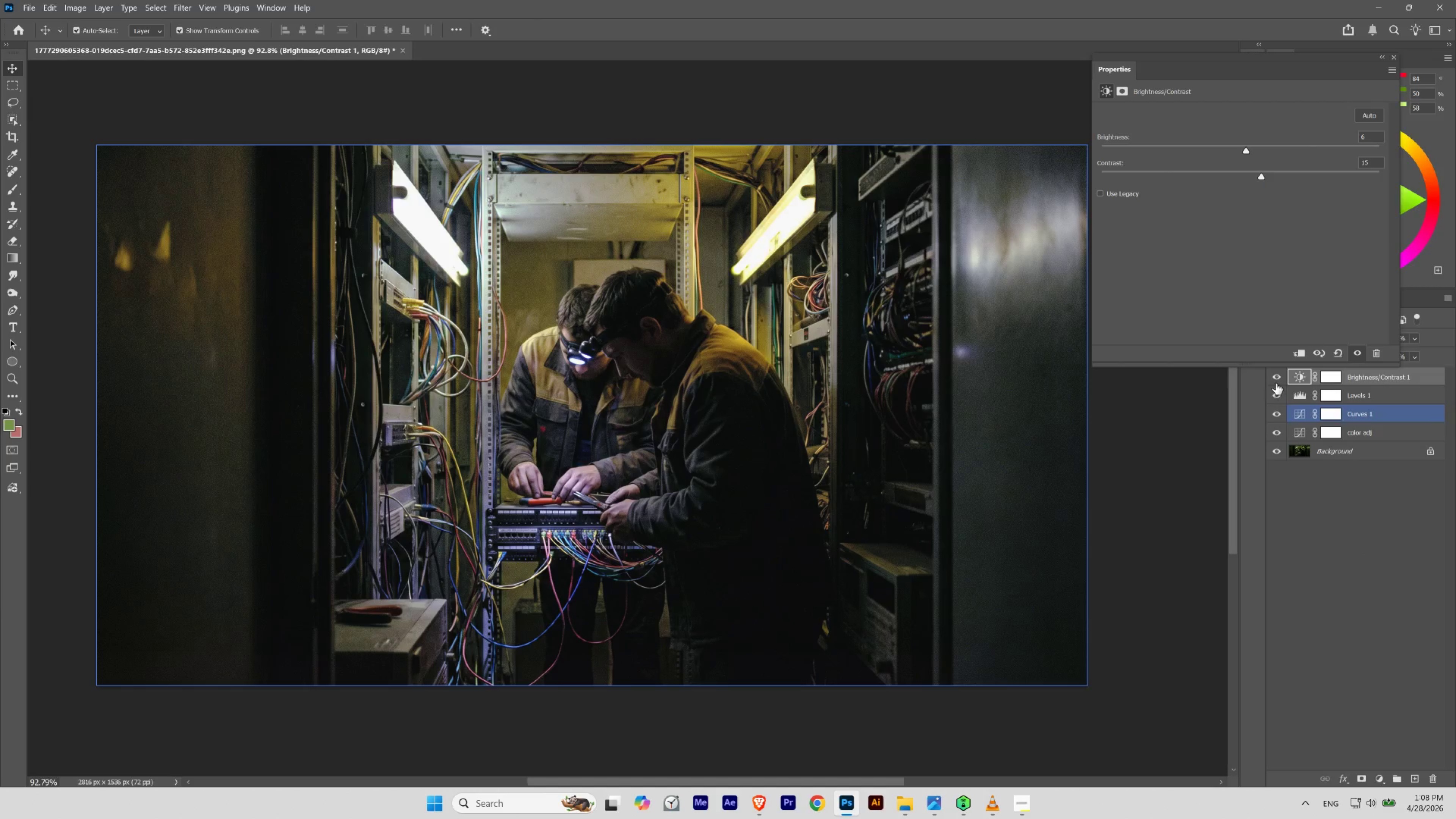 
left_click([1274, 375])
 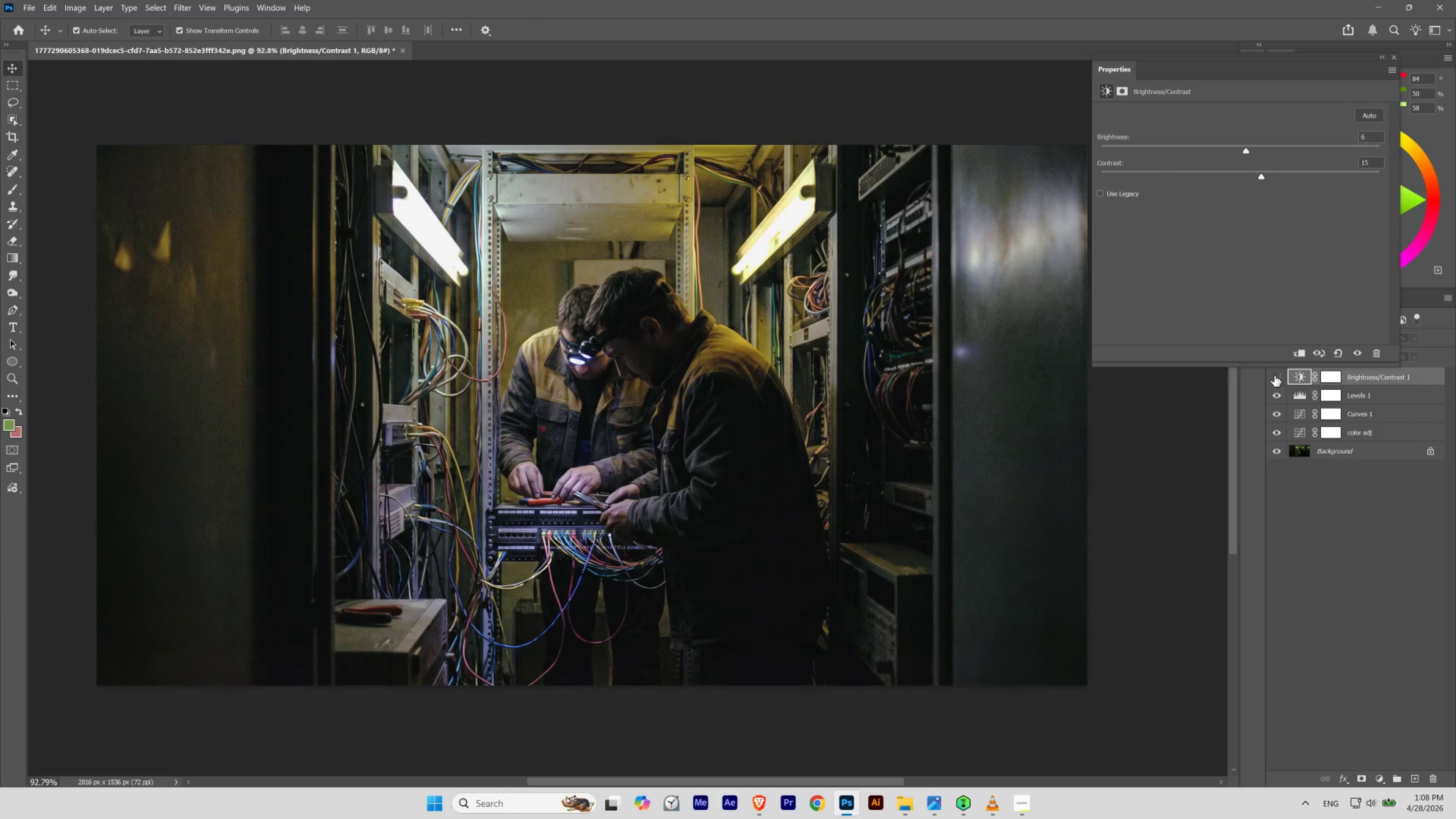 
left_click([1274, 375])
 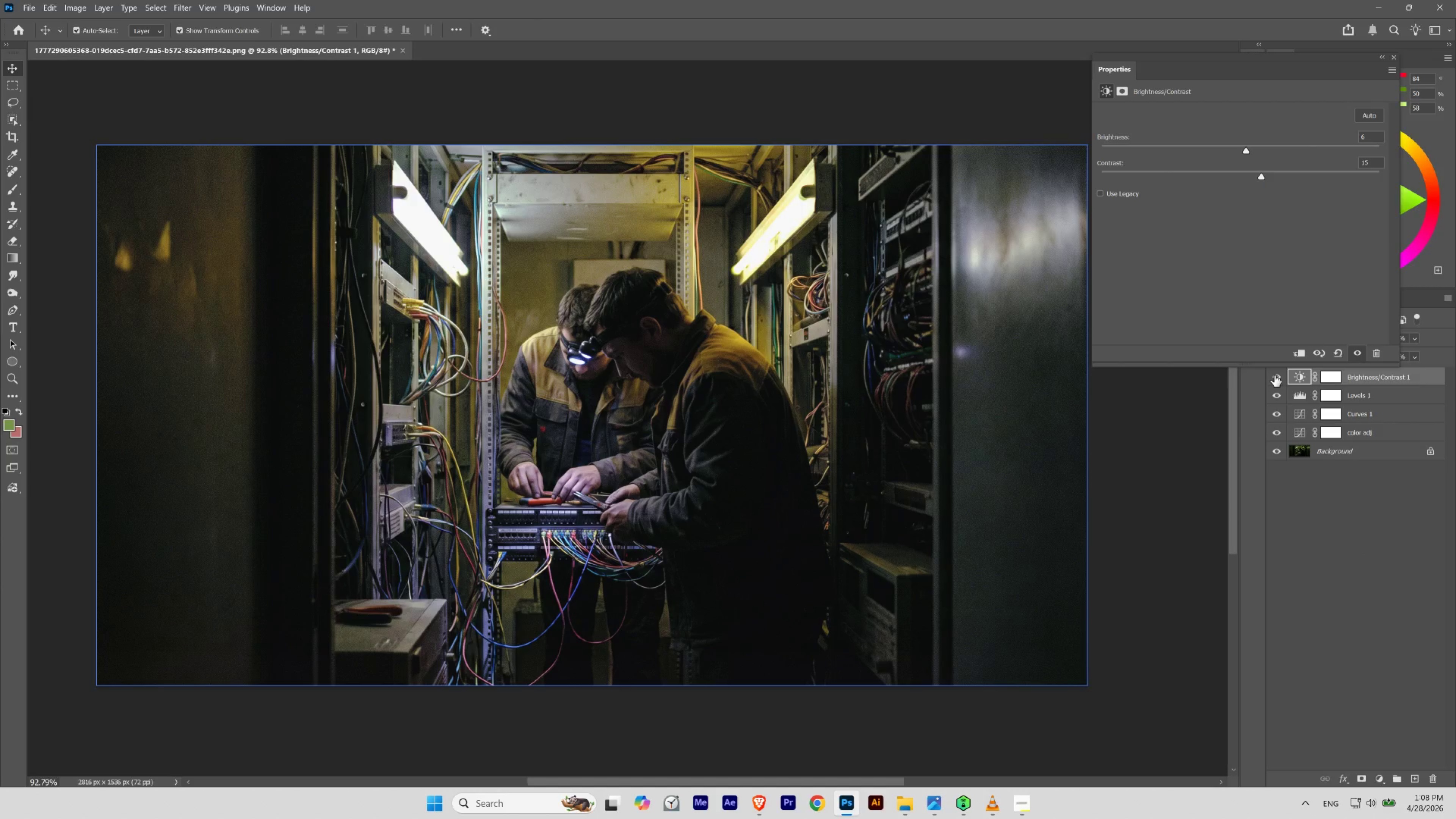 
left_click([1274, 375])
 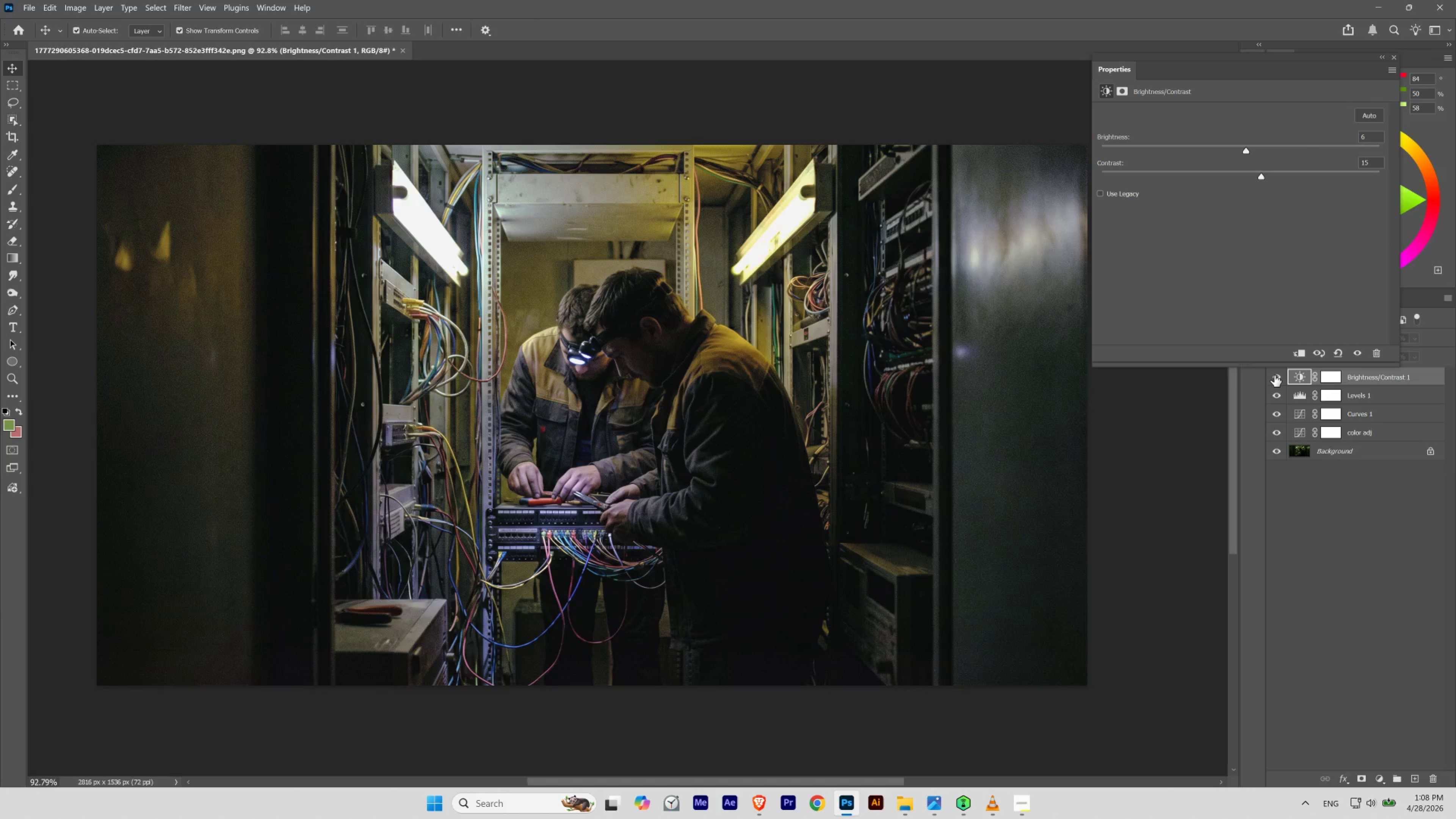 
left_click([1274, 375])
 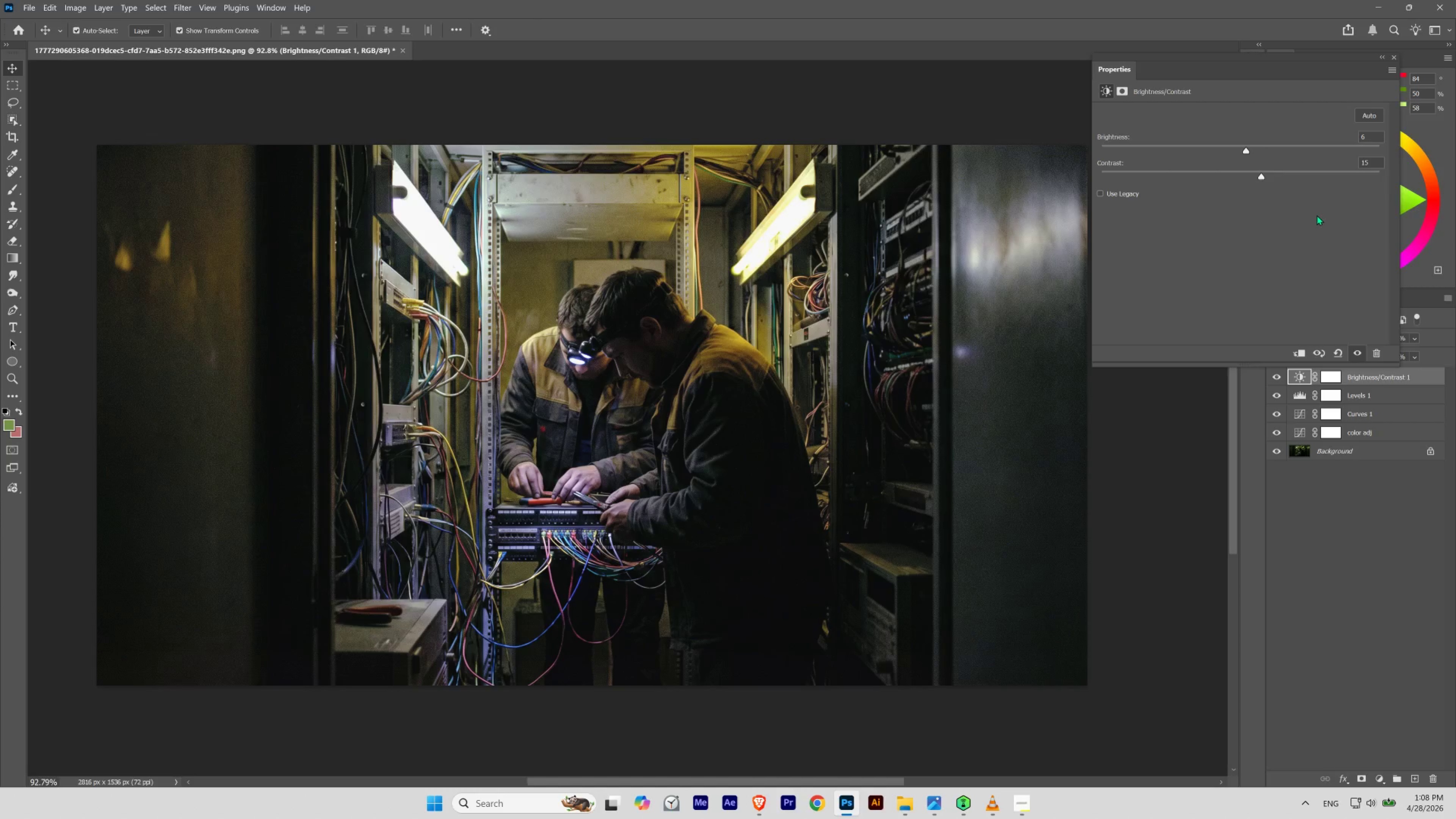 
left_click([1395, 57])
 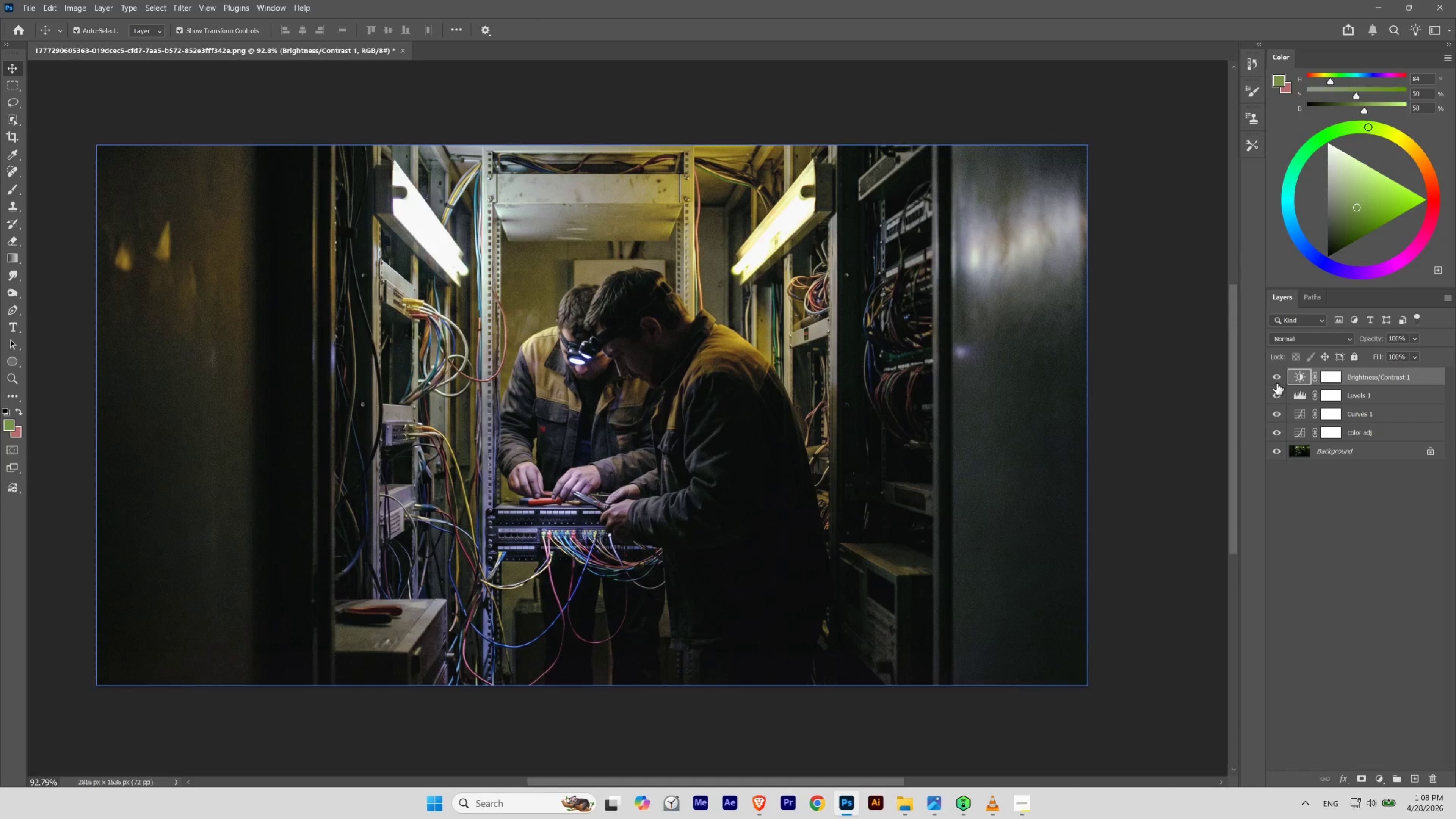 
left_click_drag(start_coordinate=[1276, 381], to_coordinate=[1277, 408])
 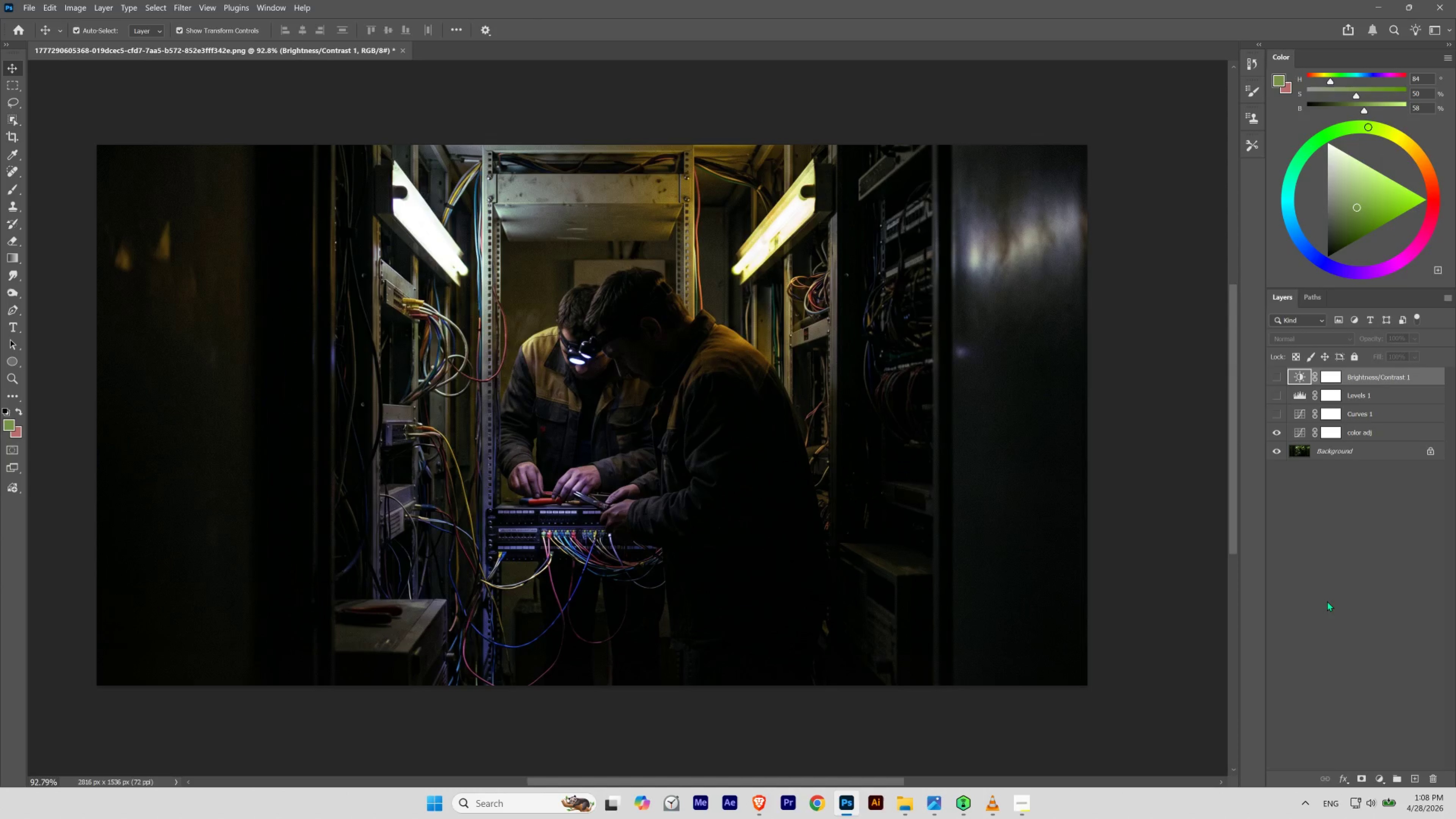 
key(Control+Z)
 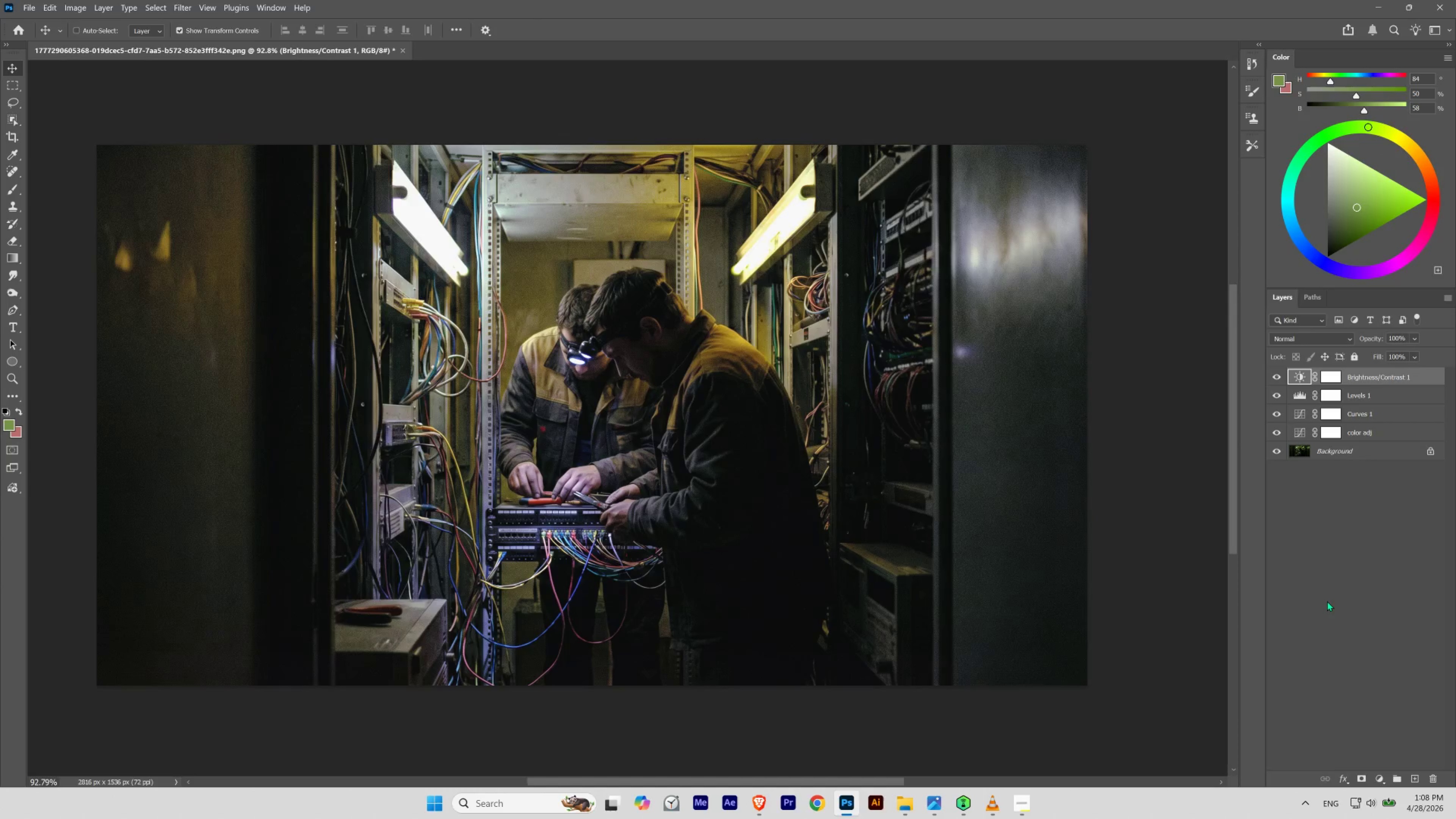 
key(Control+Shift+Z)
 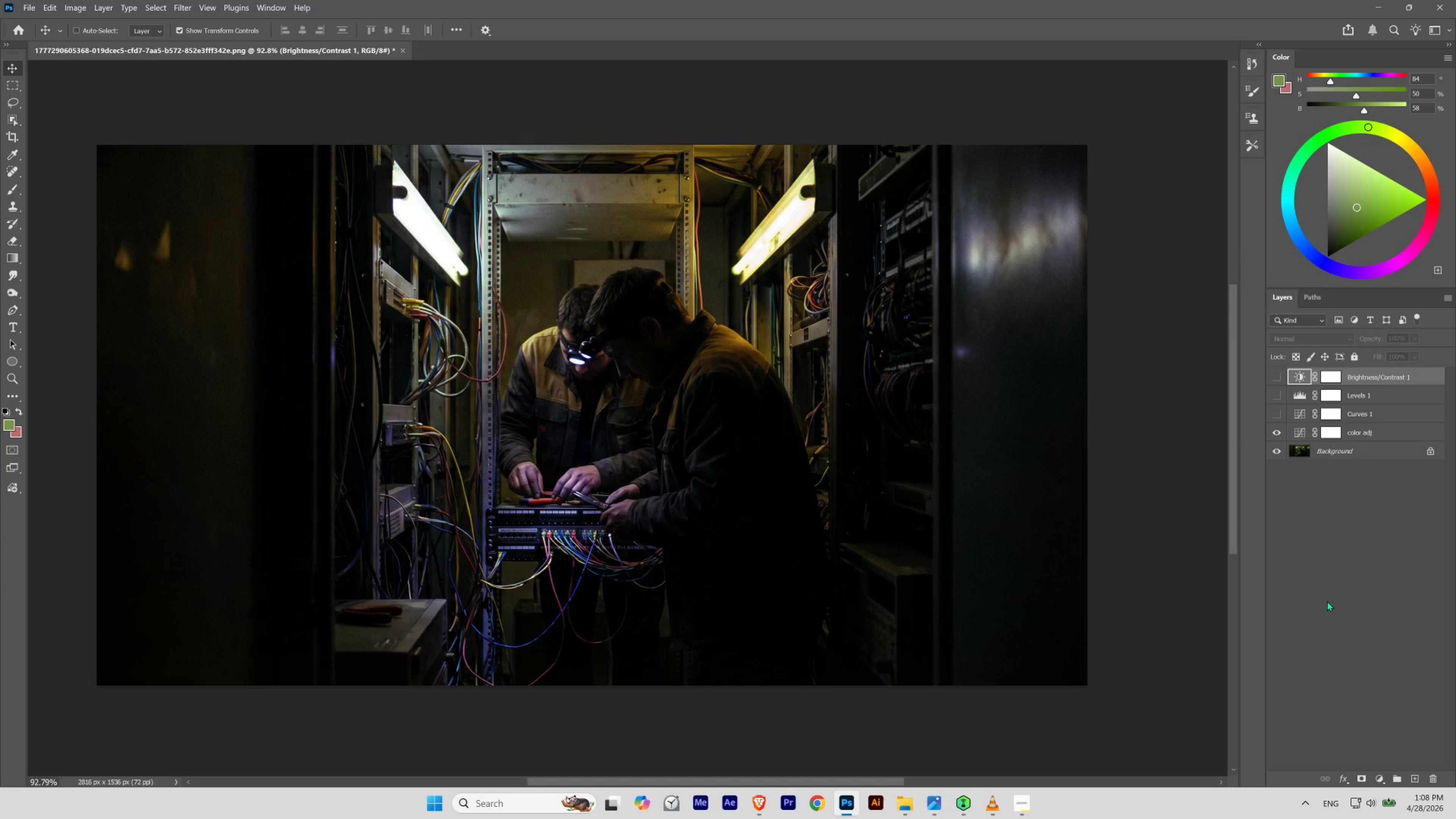 
key(Control+Z)
 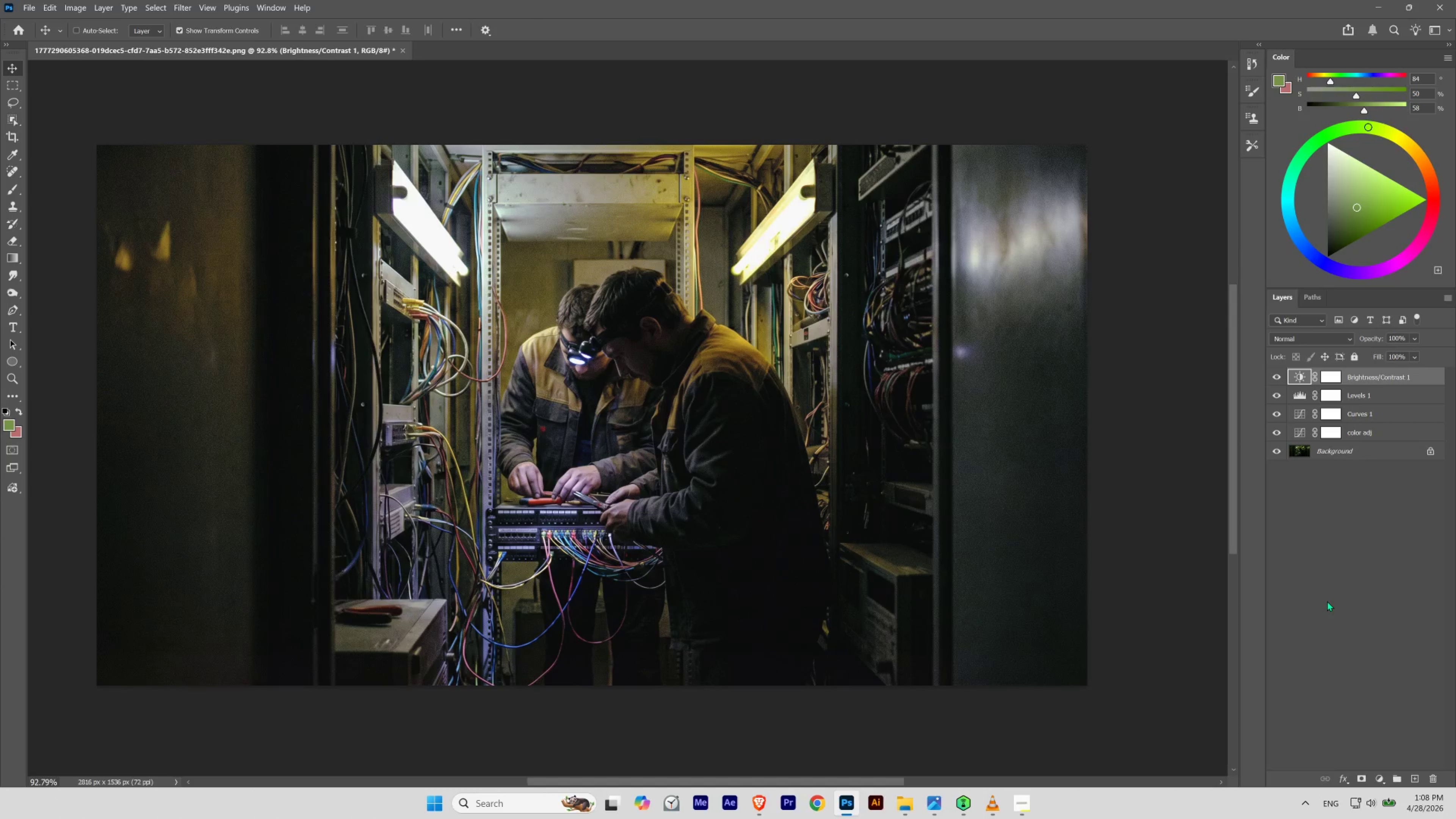 
key(Control+Shift+Z)
 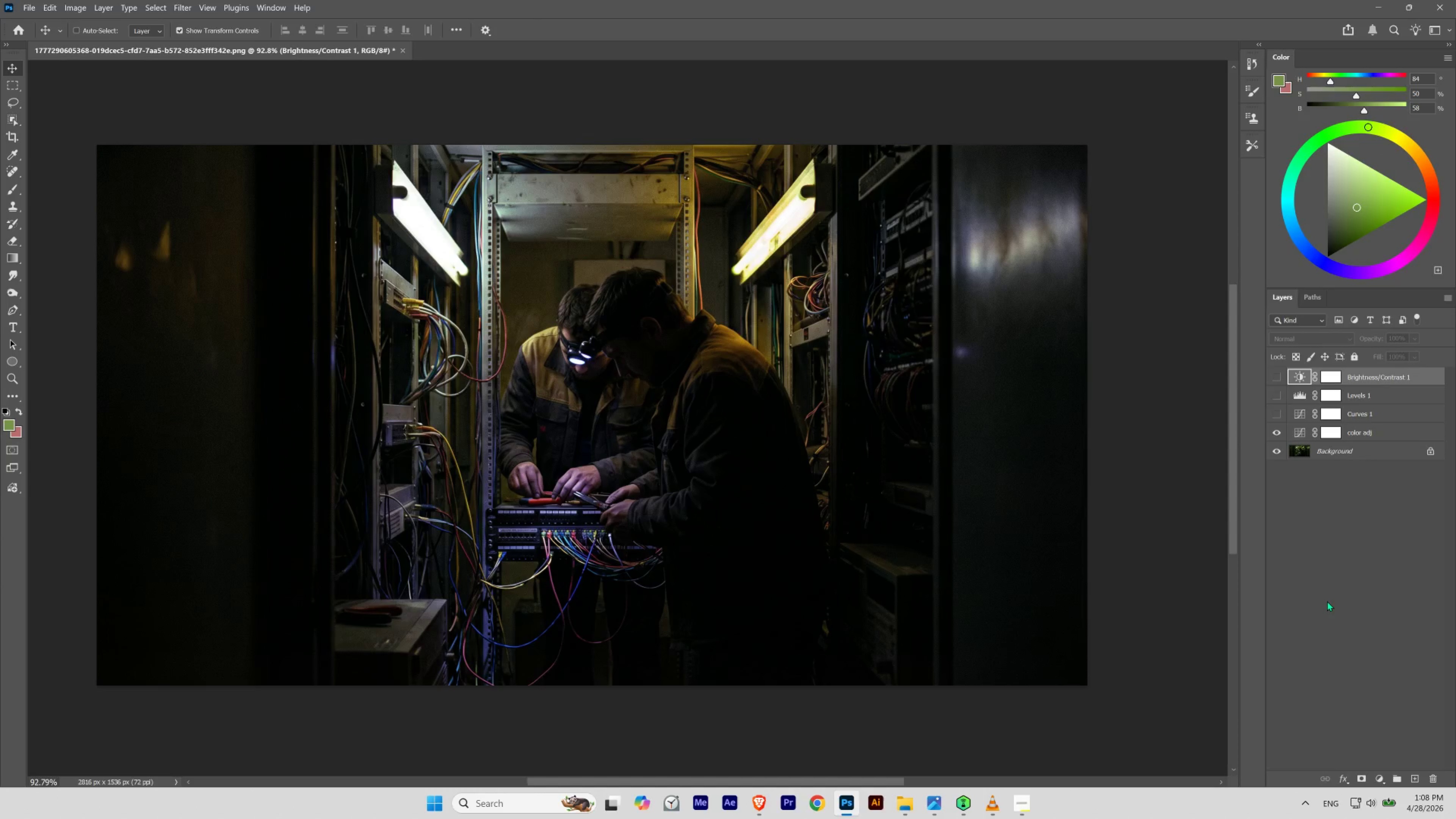 
key(Control+Z)
 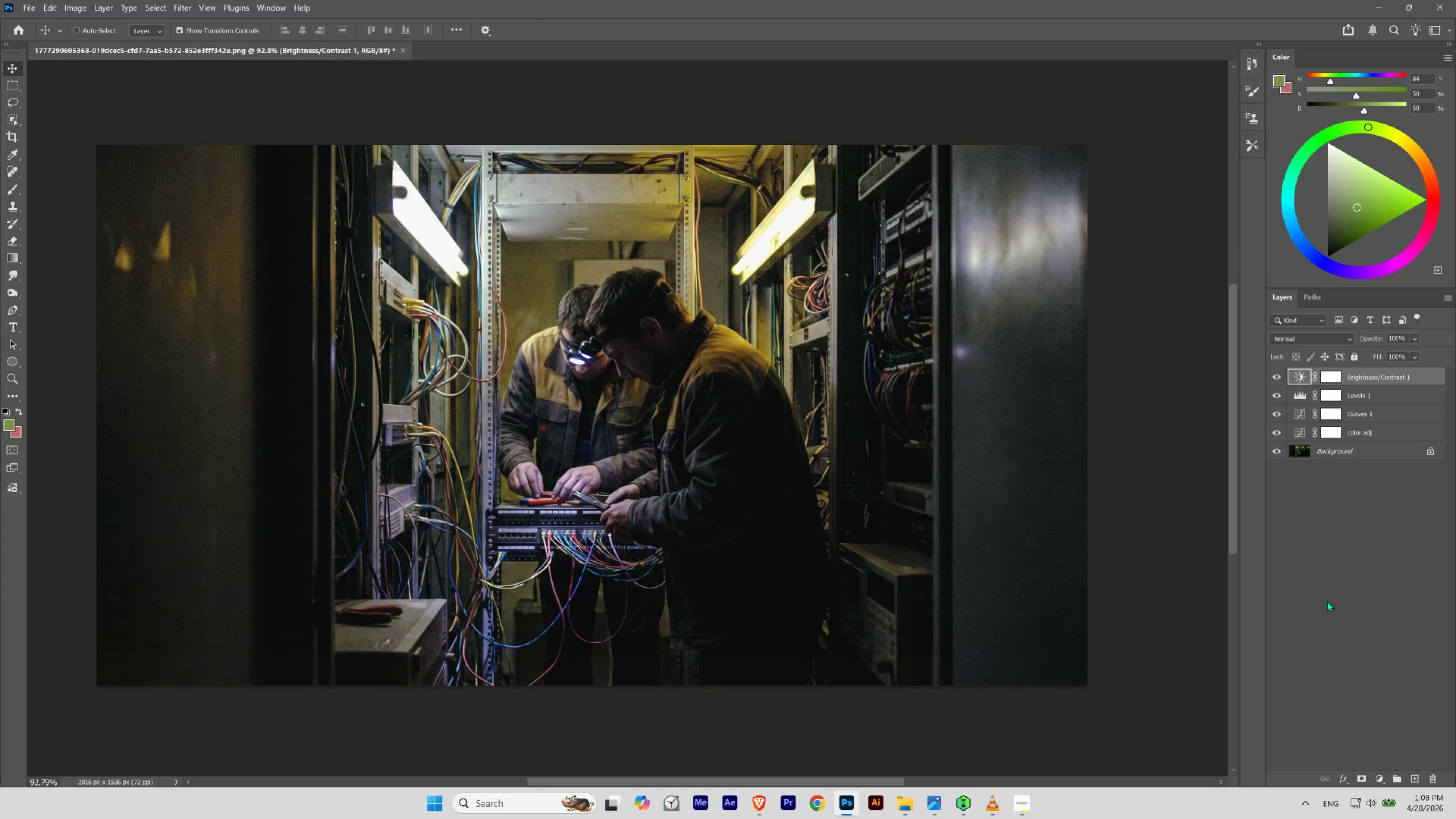 
key(Control+Shift+Z)
 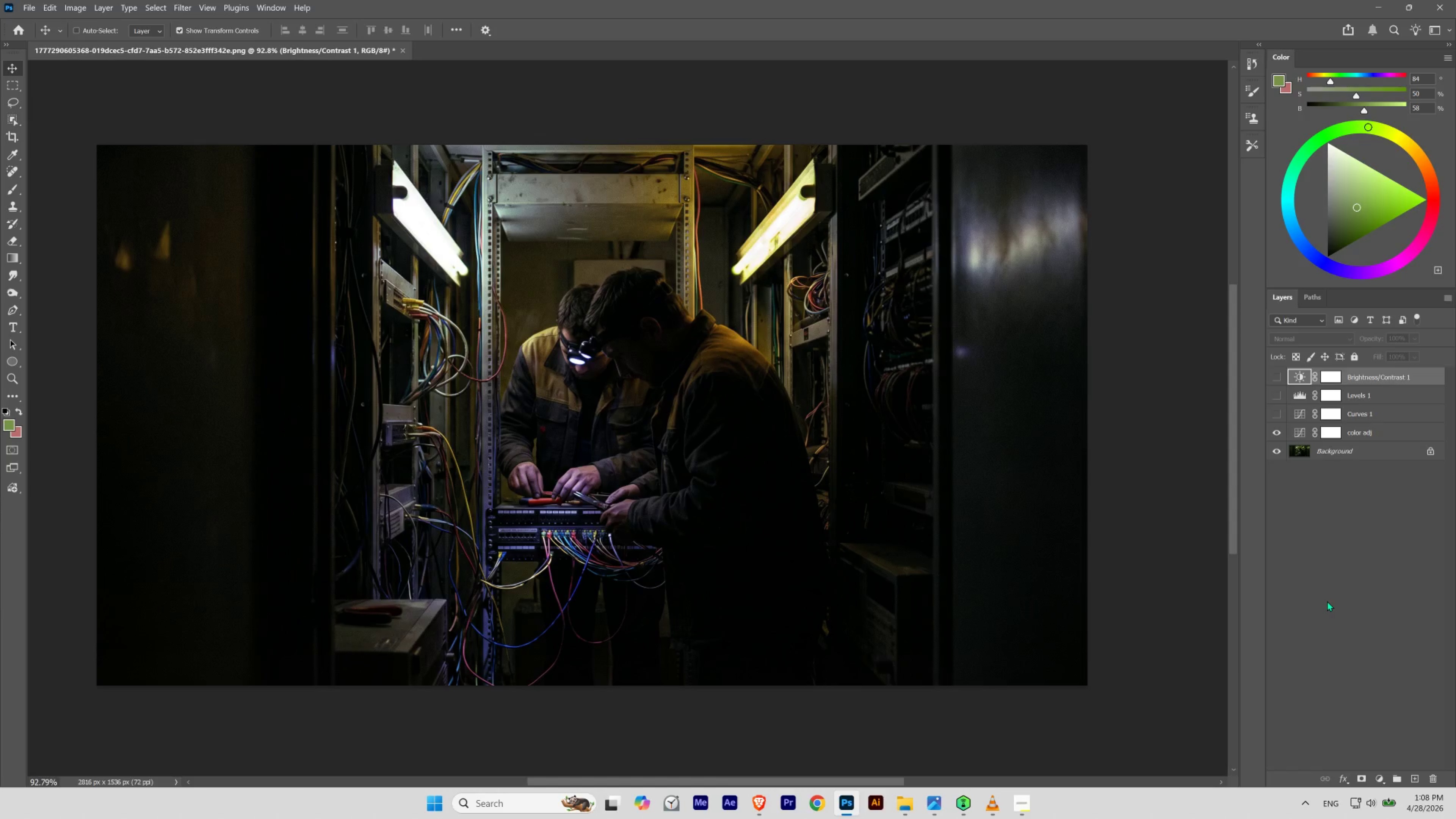 
key(Control+Z)
 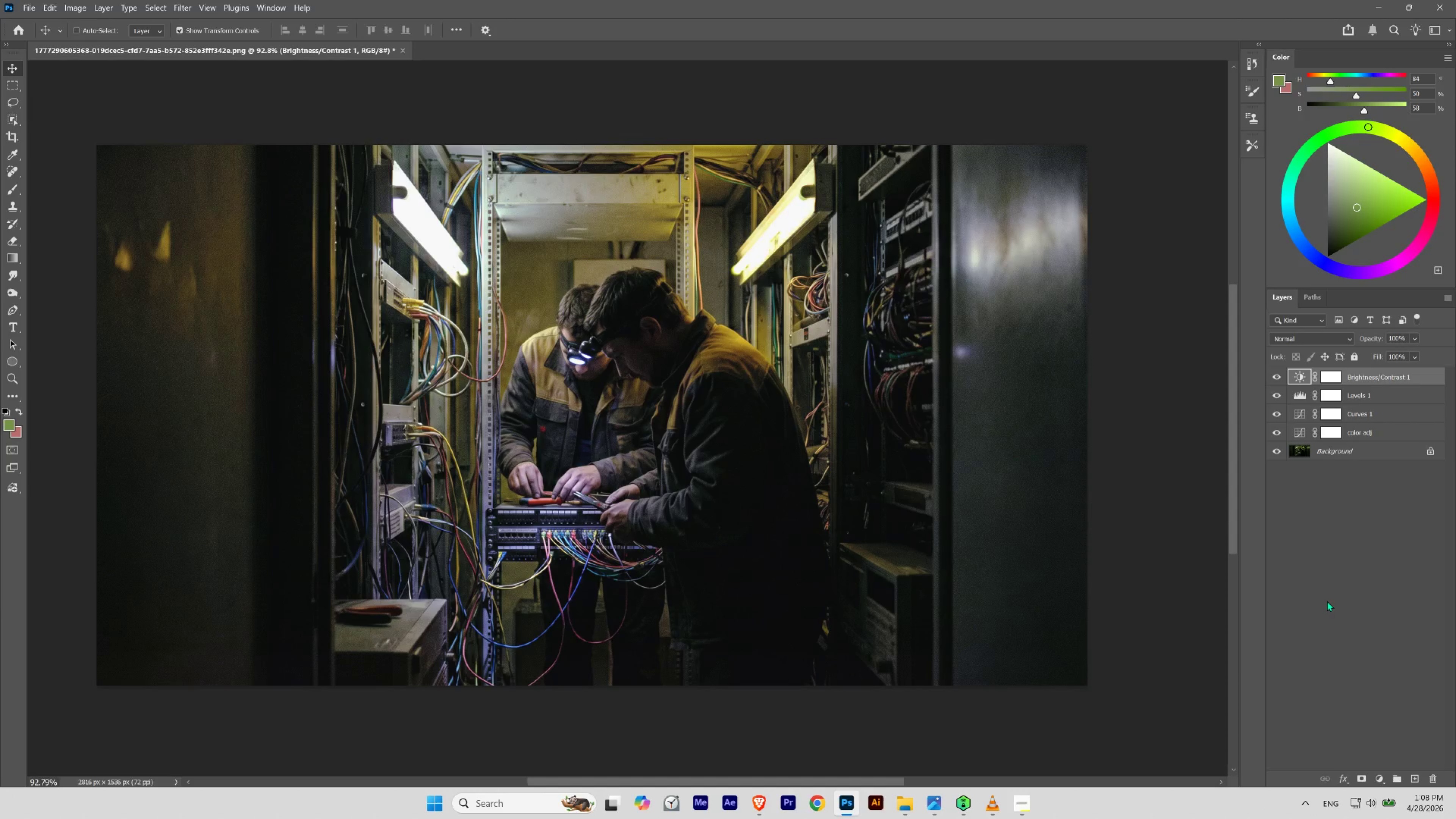 
key(Control+Shift+Z)
 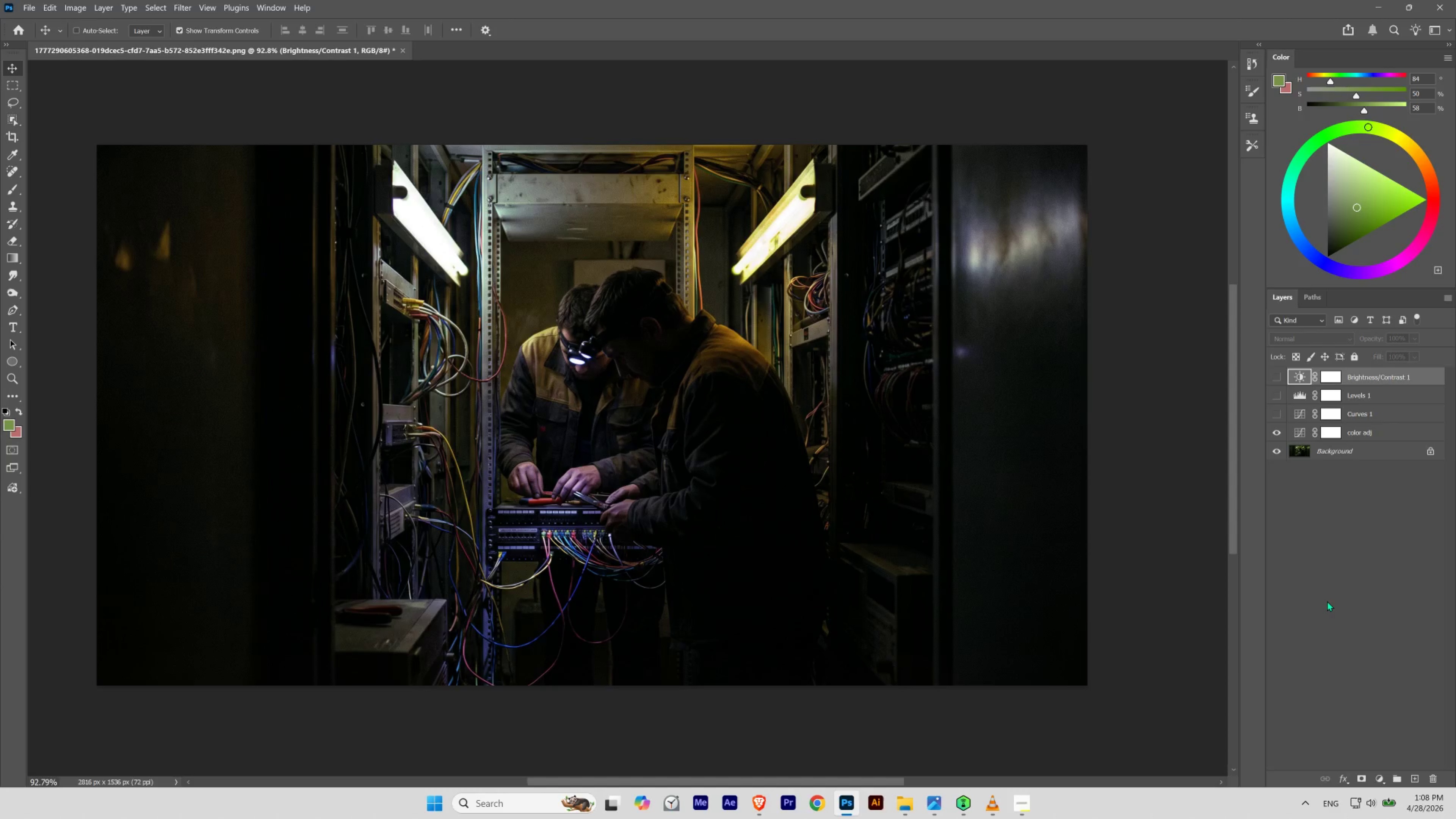 
key(Control+Z)
 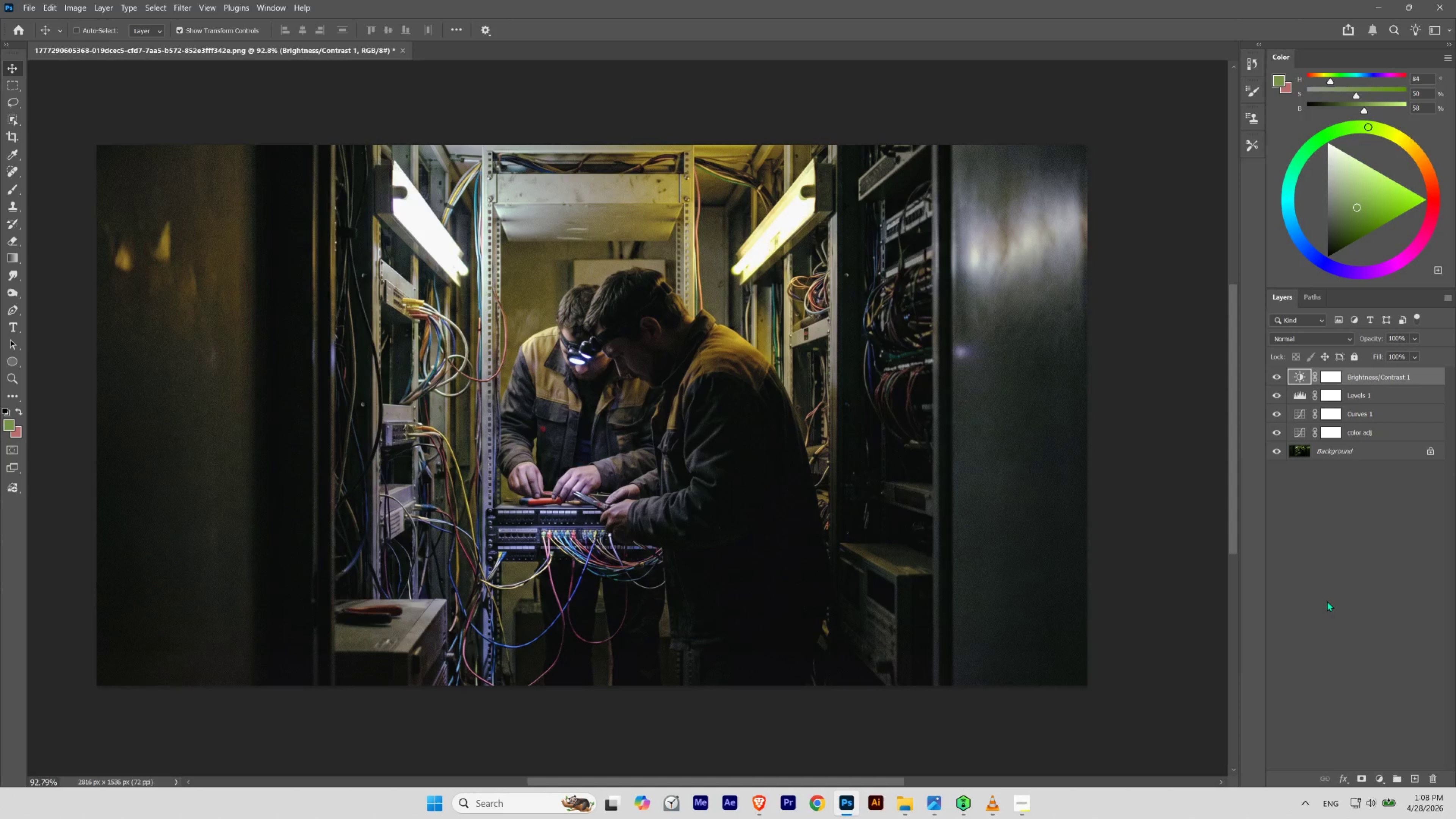 
key(Control+Shift+Z)
 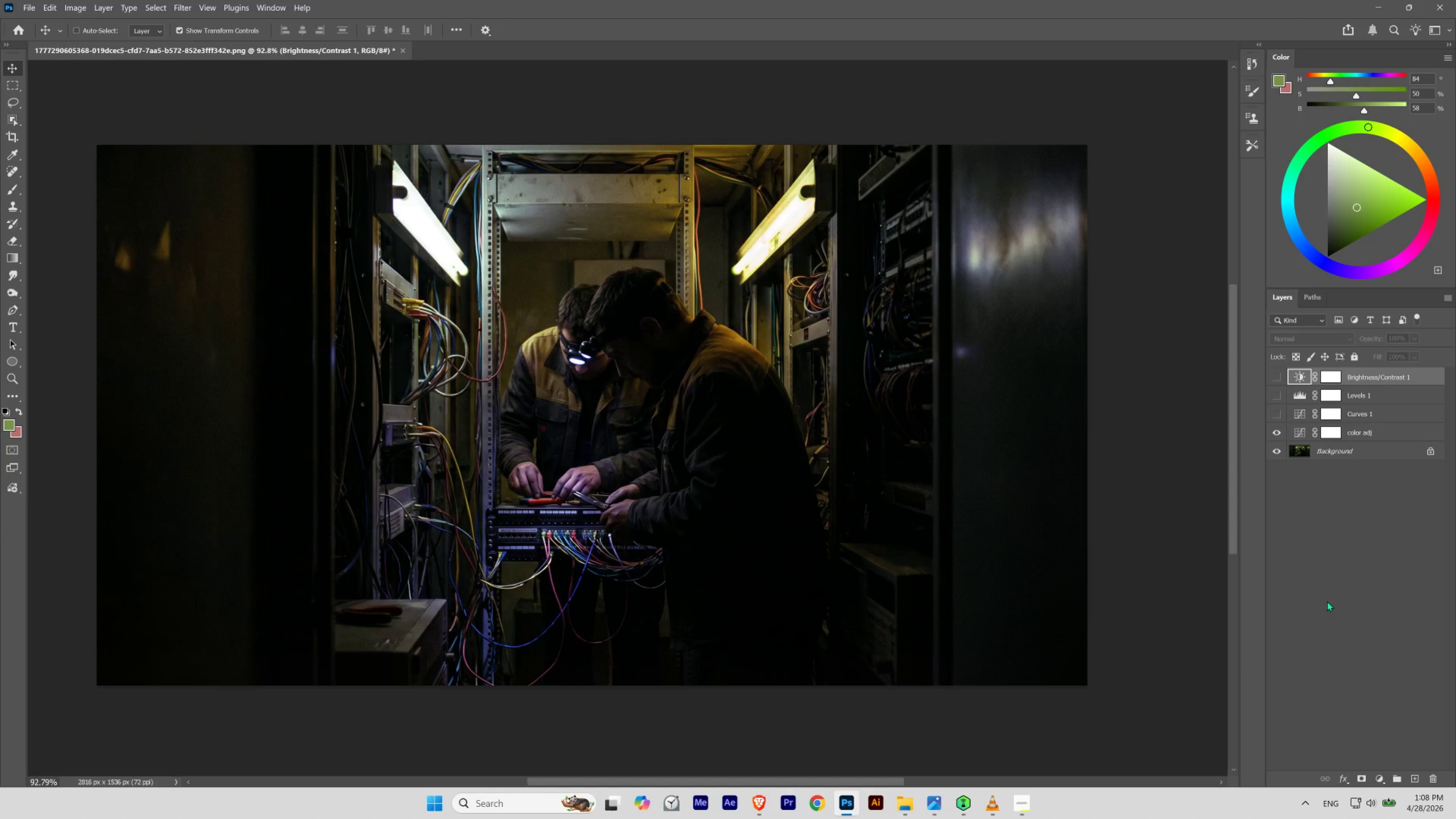 
key(Control+Z)
 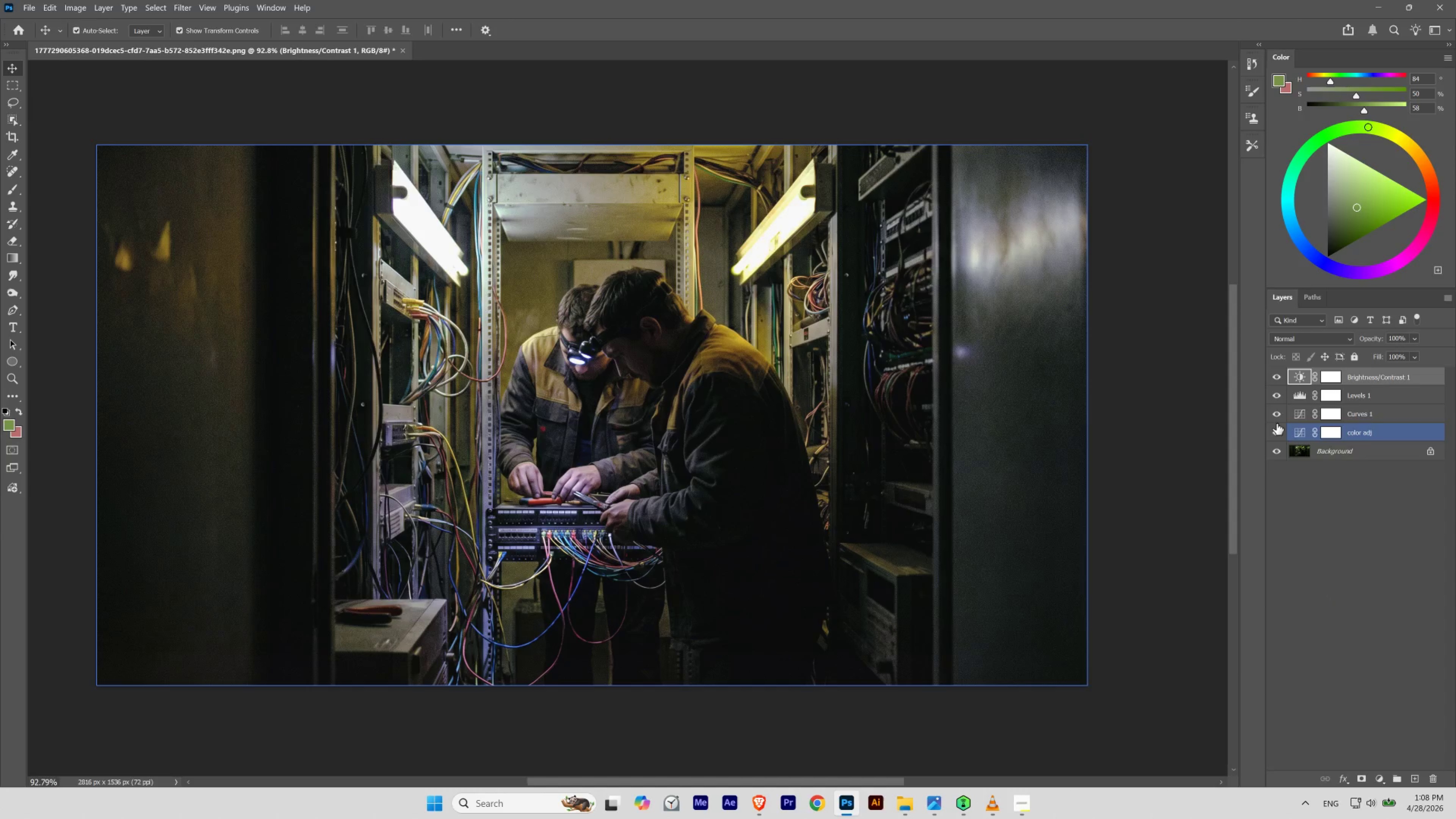 
left_click([1276, 417])
 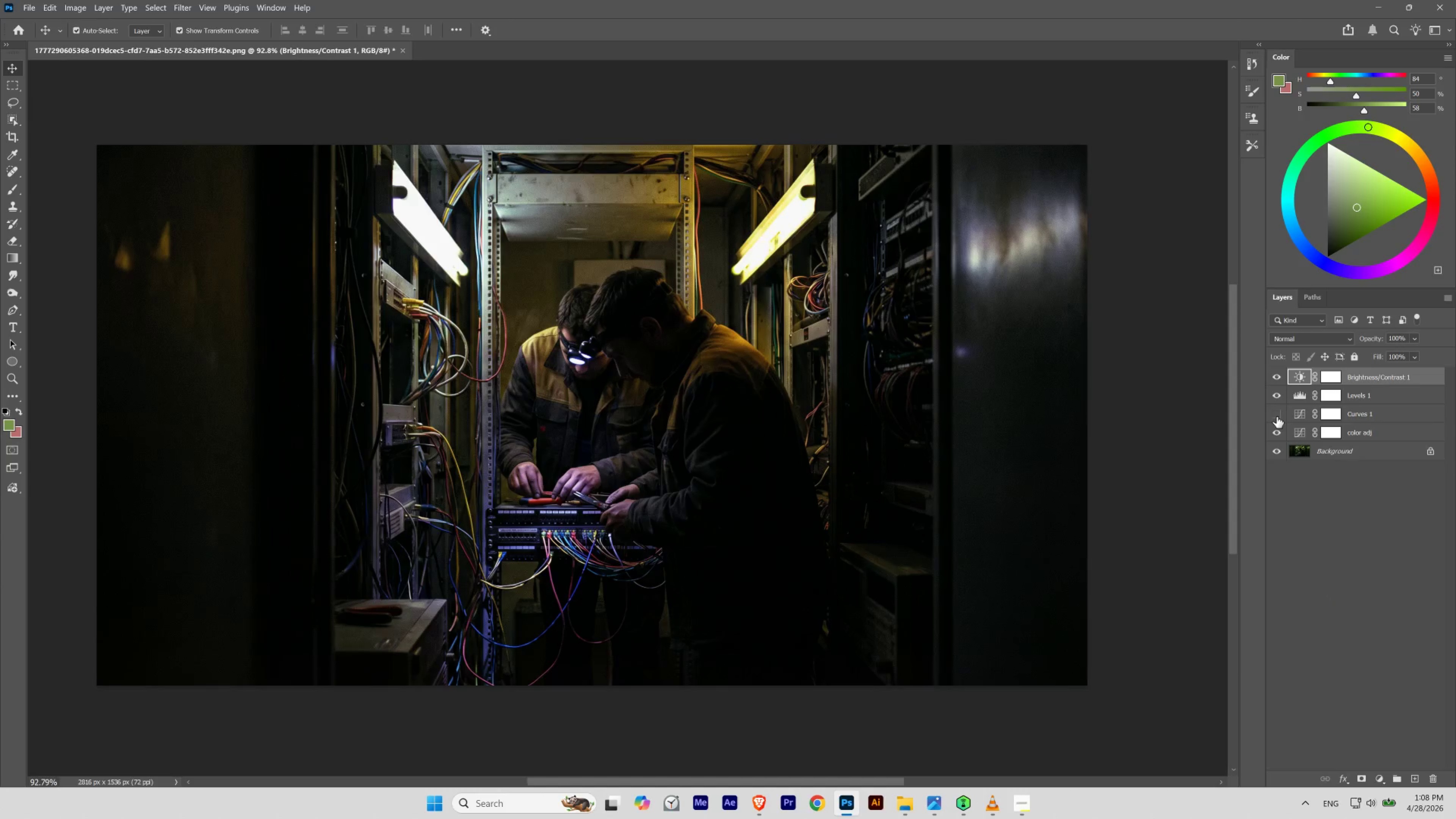 
left_click([1276, 417])
 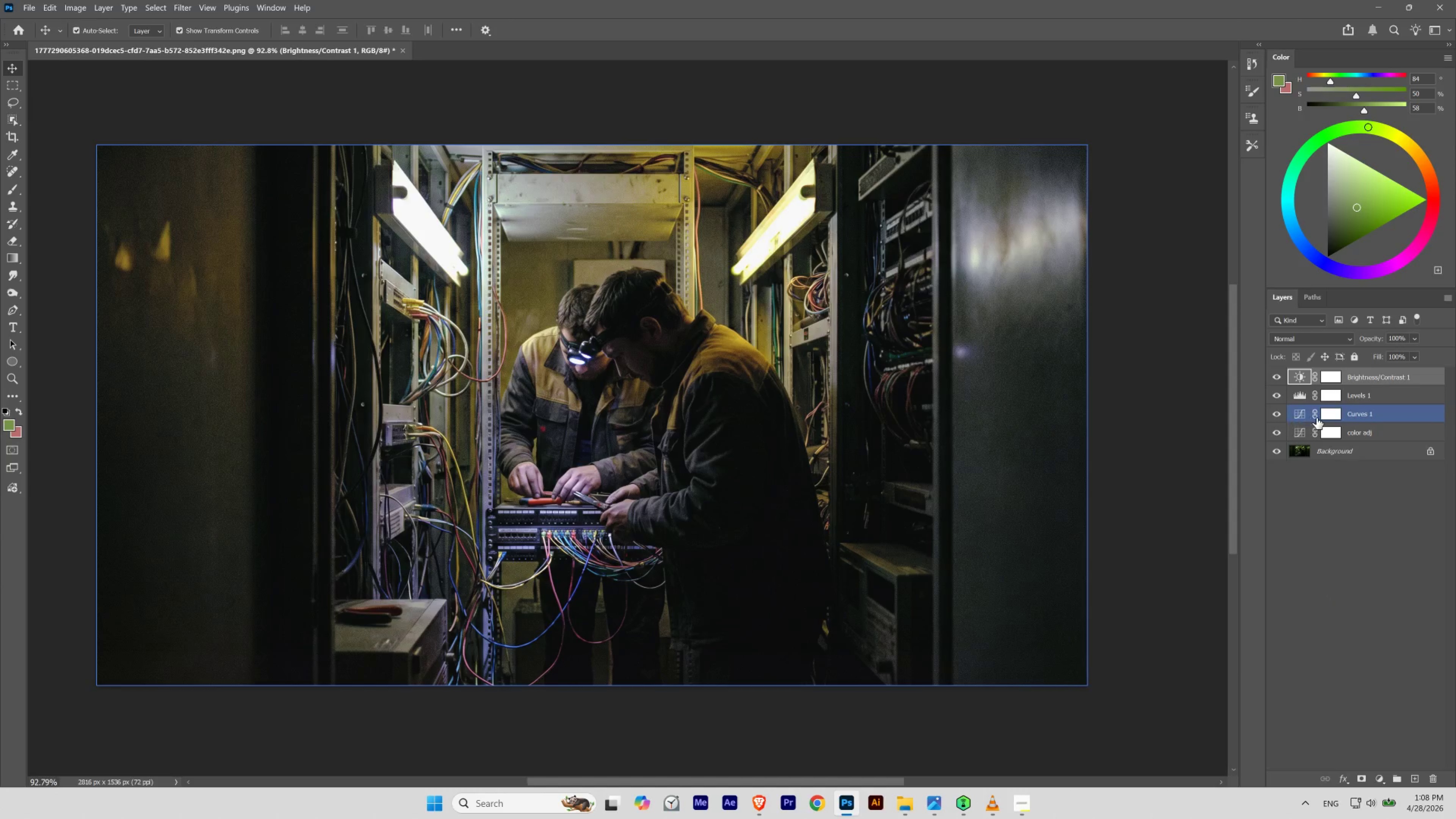 
left_click([1316, 418])
 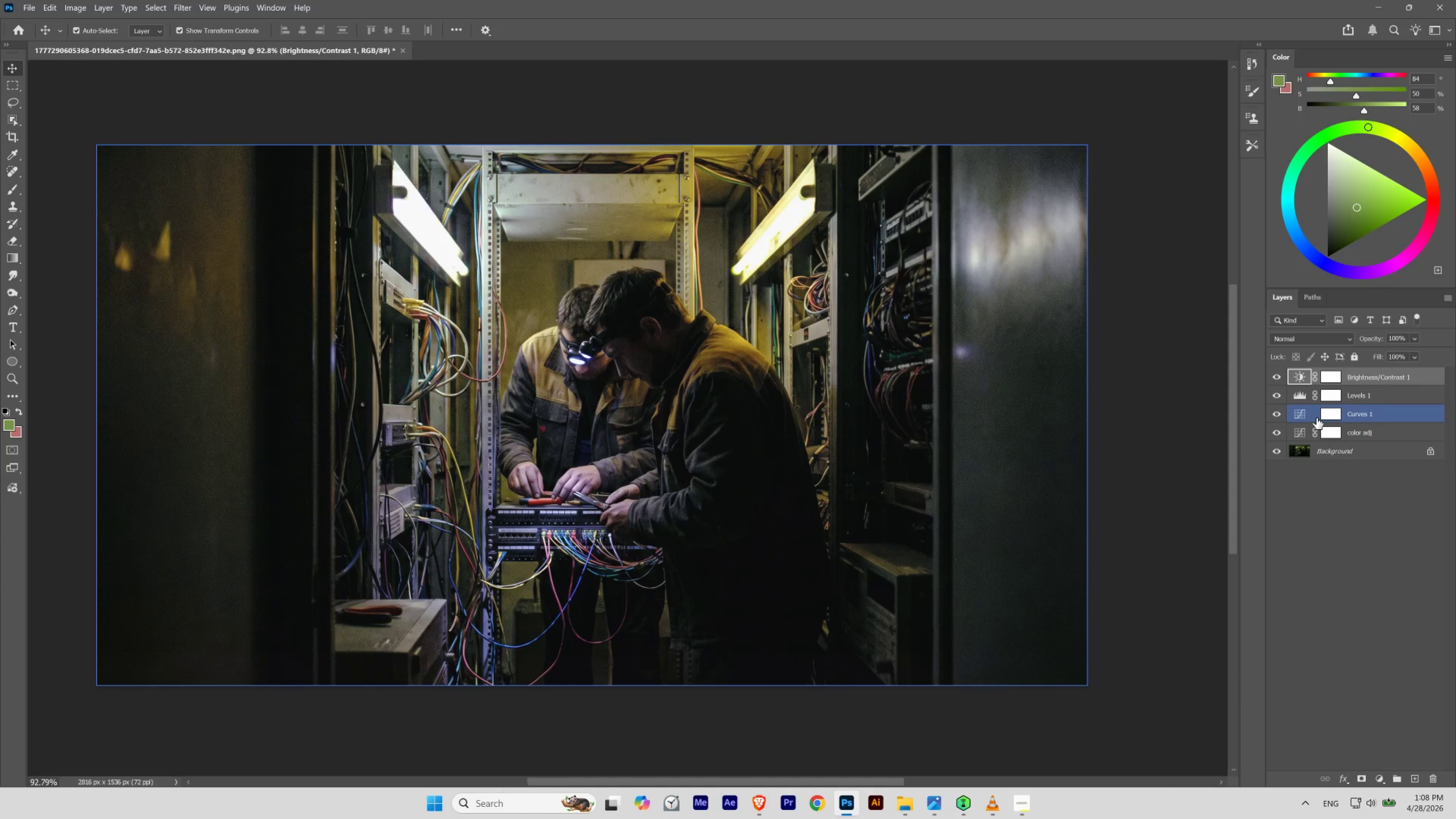 
left_click([1316, 418])
 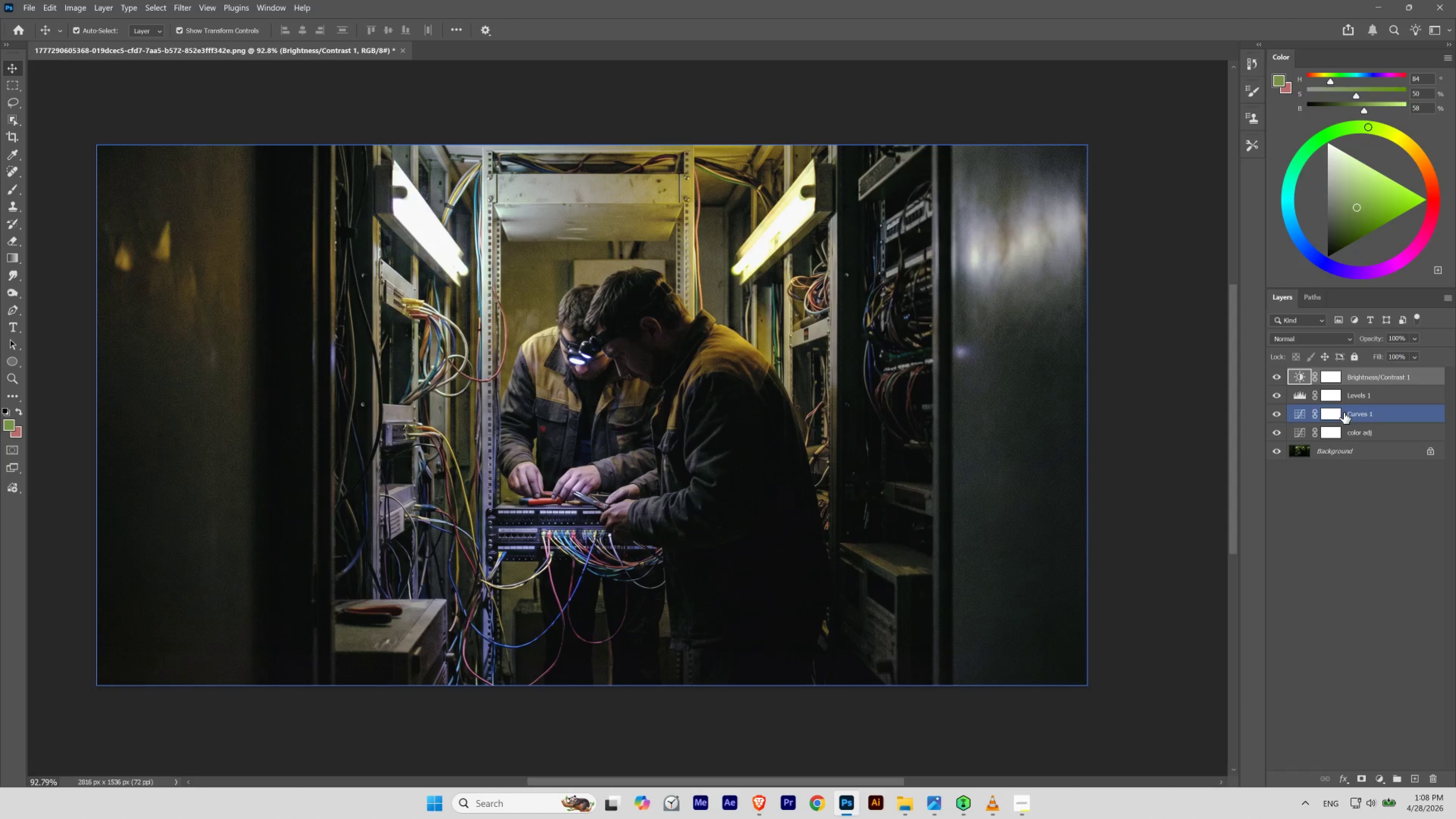 
left_click([1347, 412])
 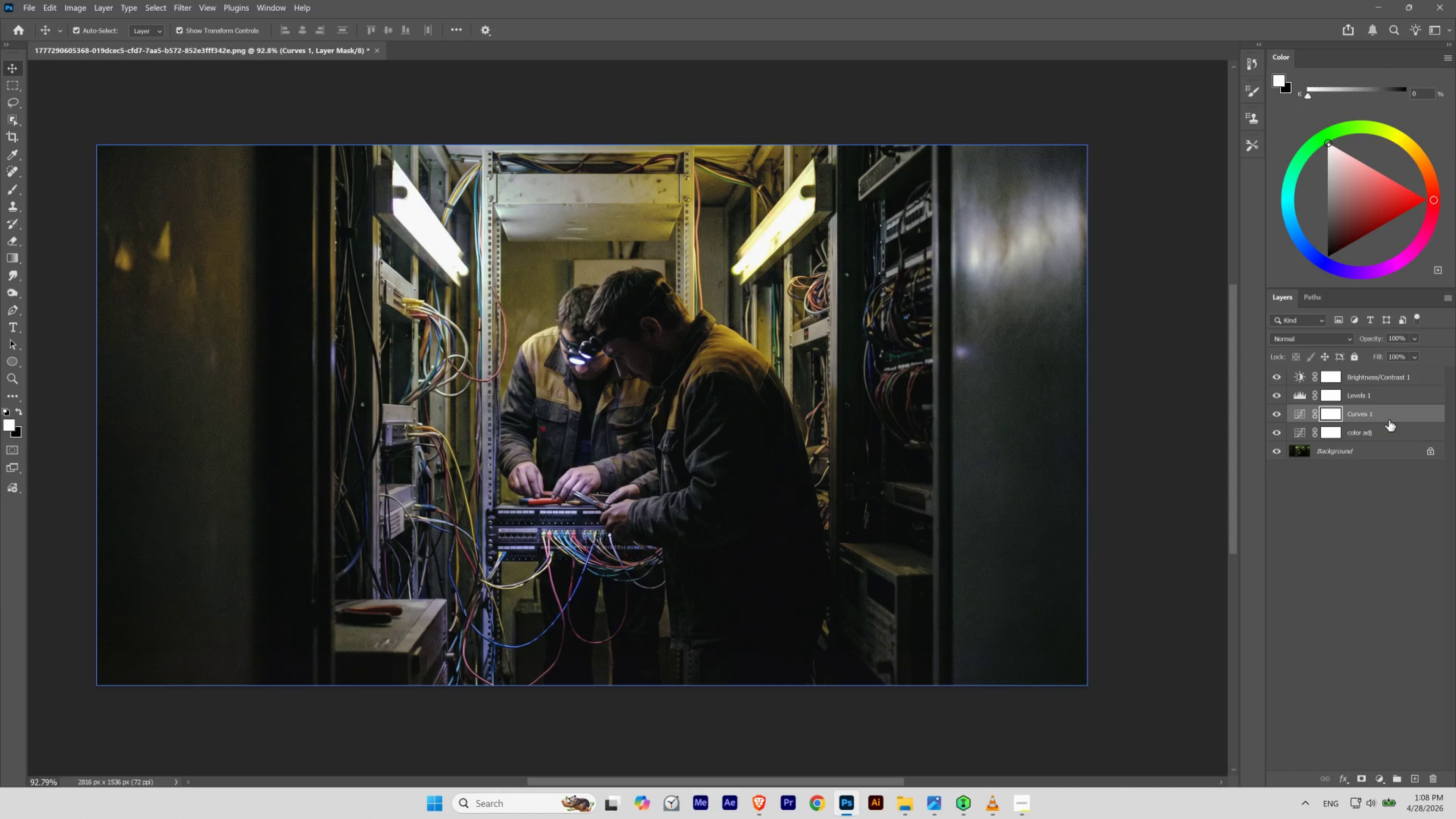 
key(V)
 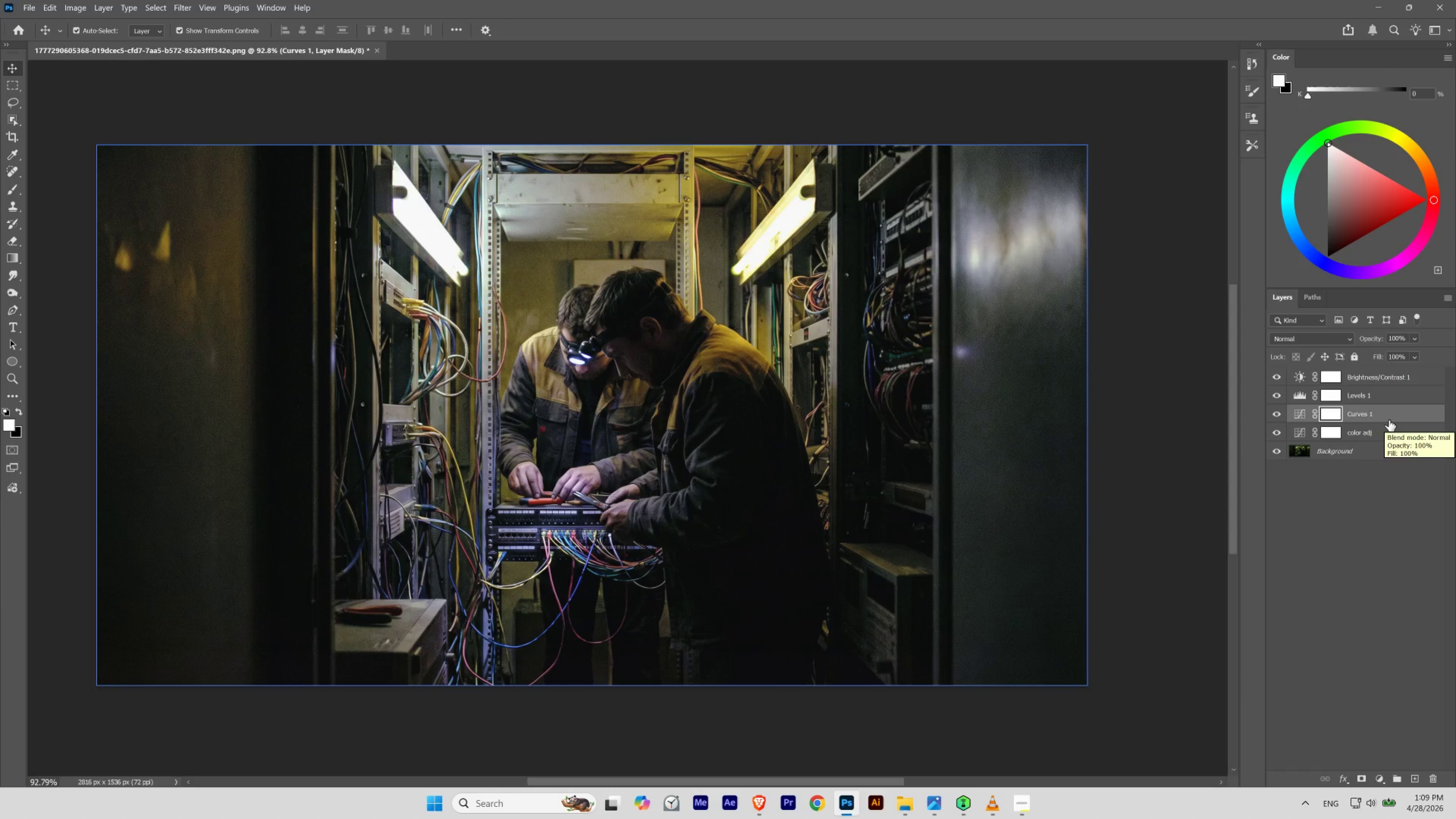 
type(bv)
 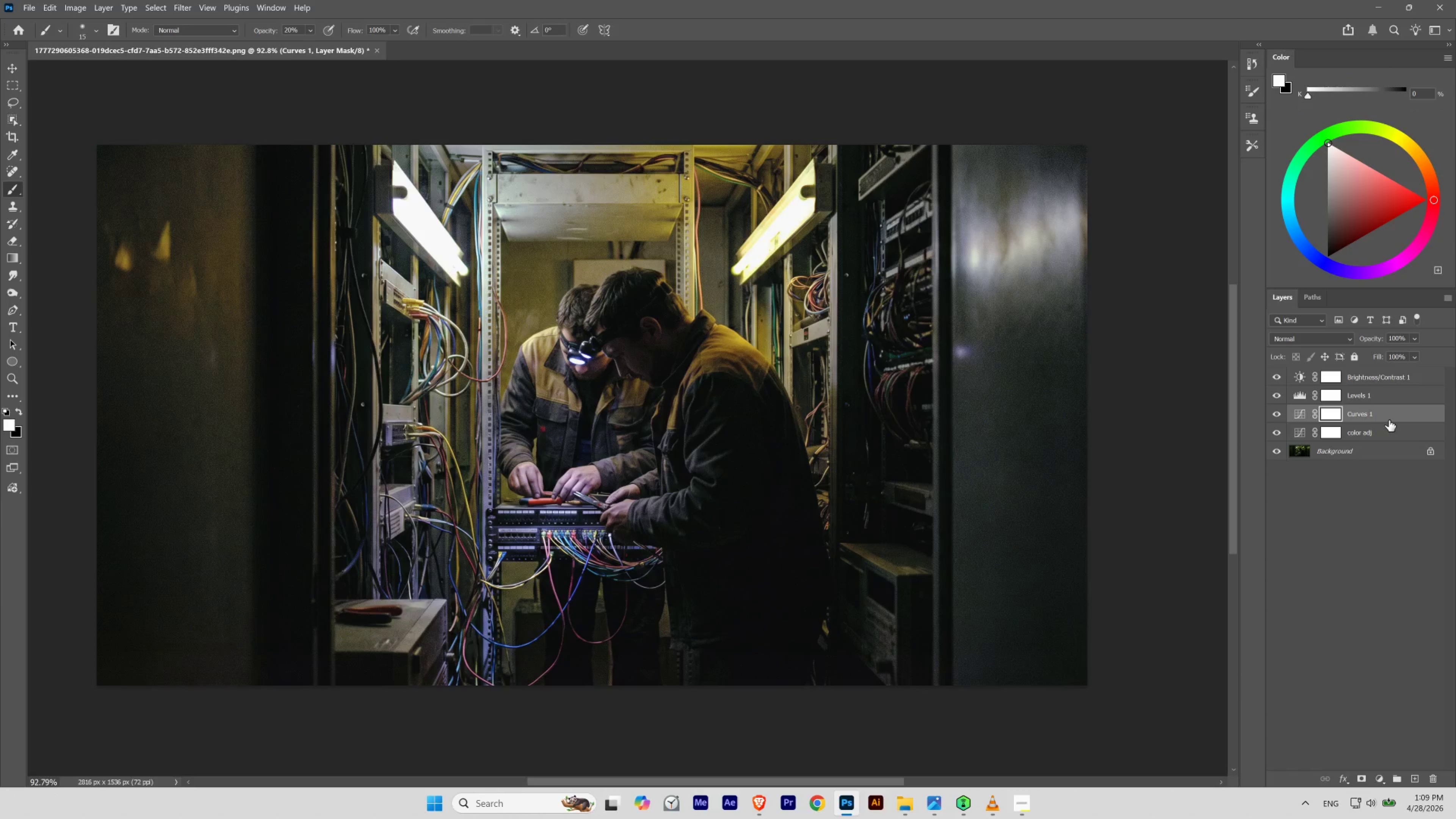 
key(Control+H)
 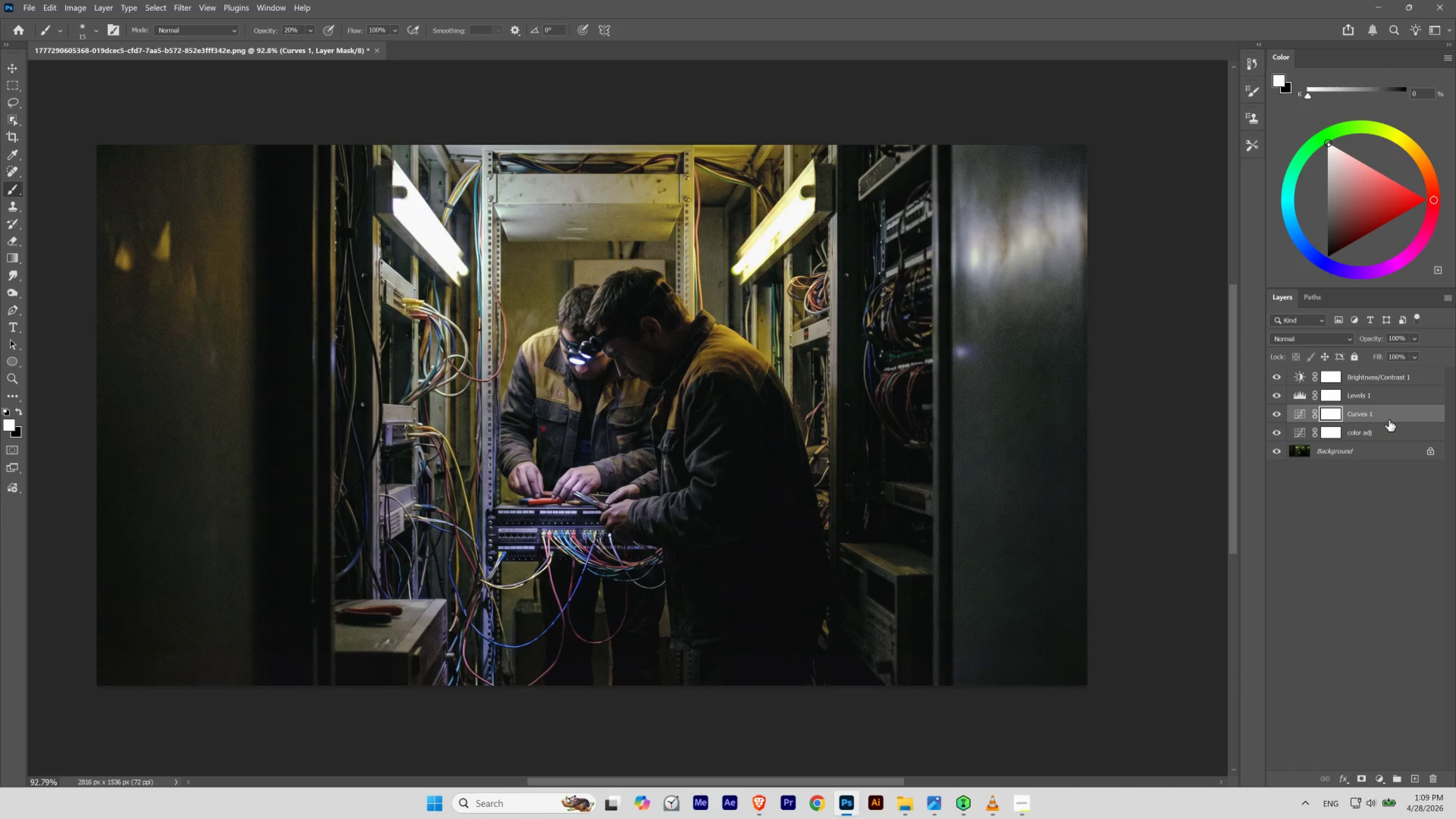 
key(Numpad8)
 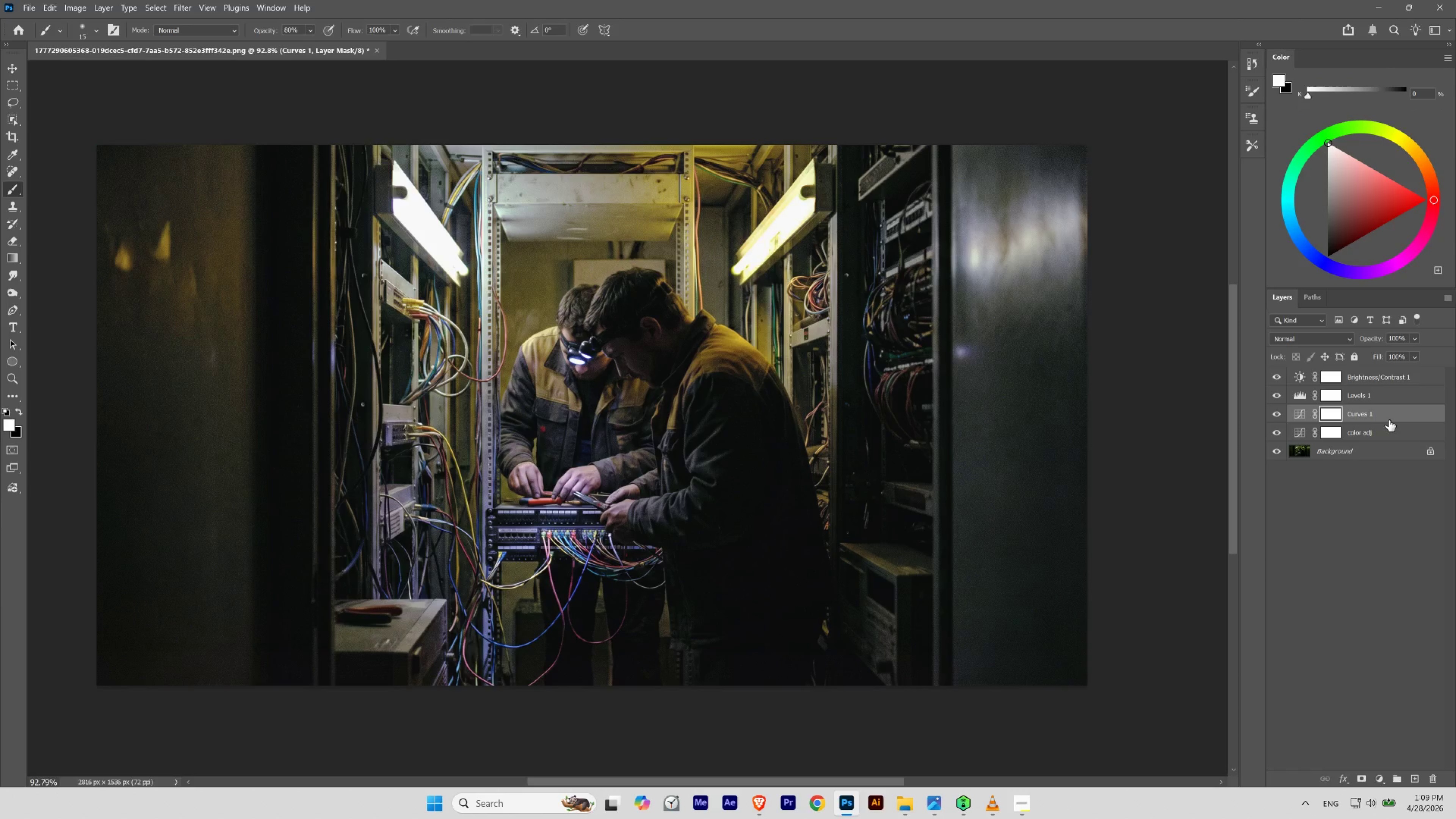 
key(V)
 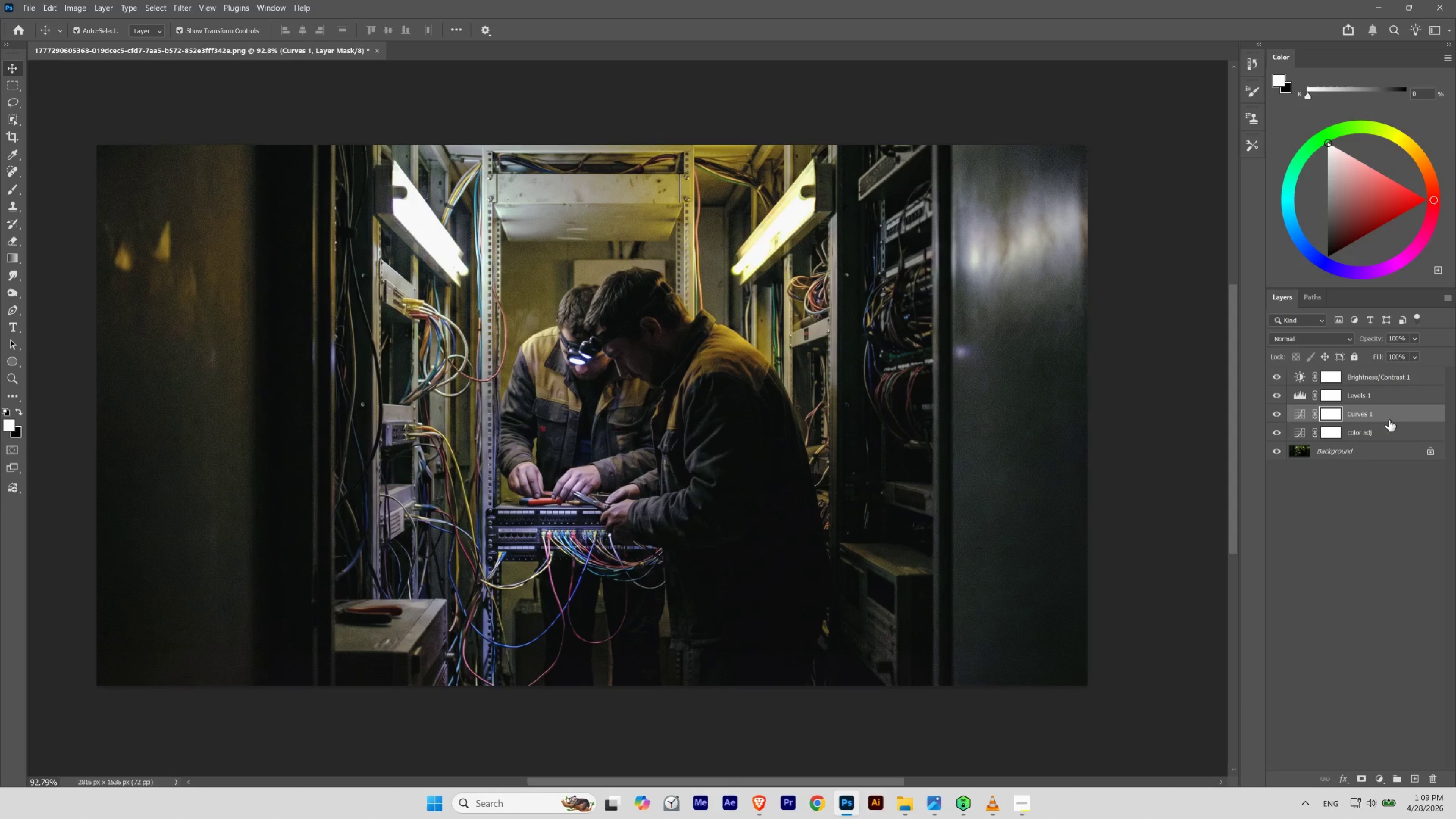 
key(Numpad8)
 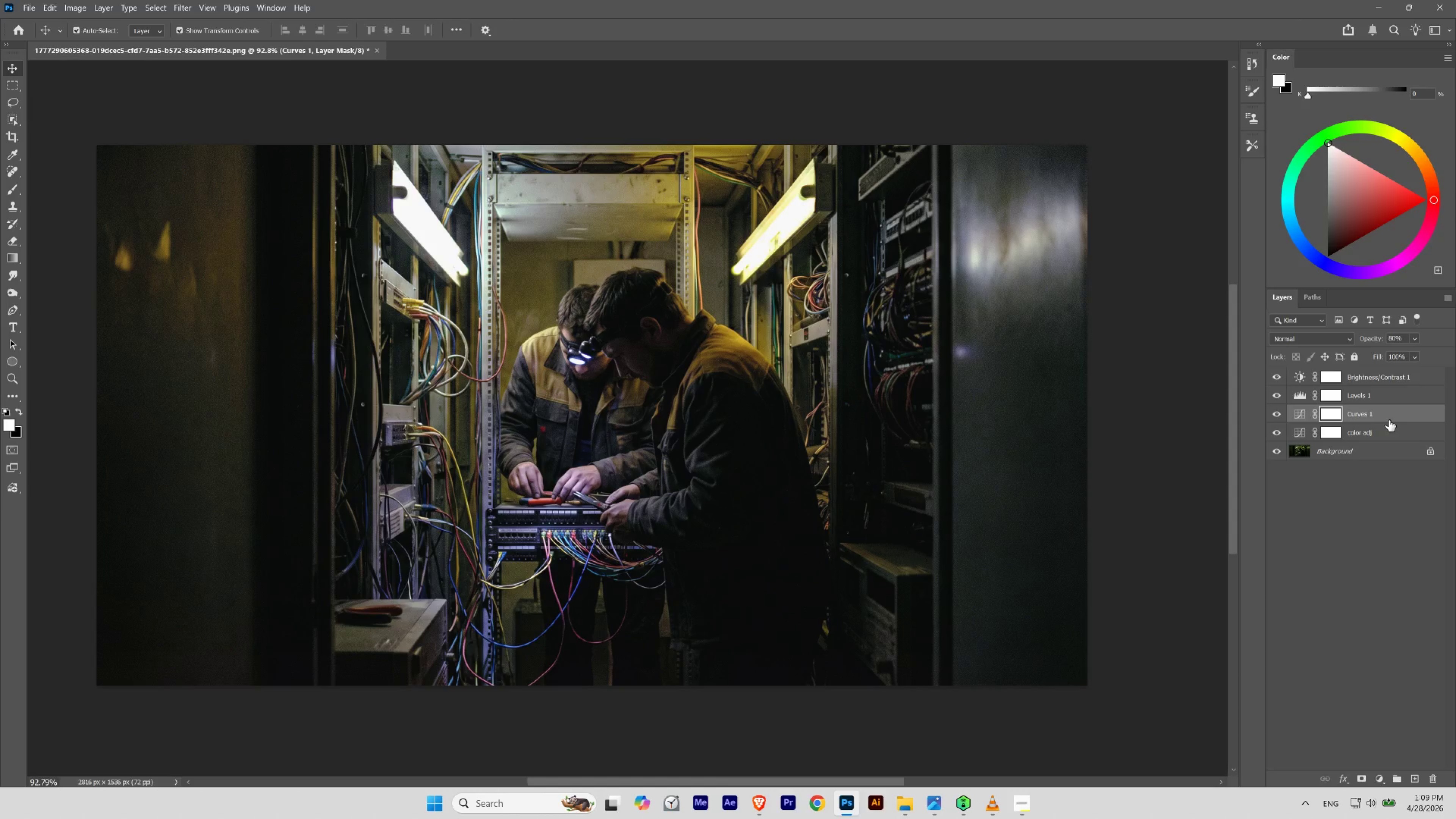 
key(Control+Z)
 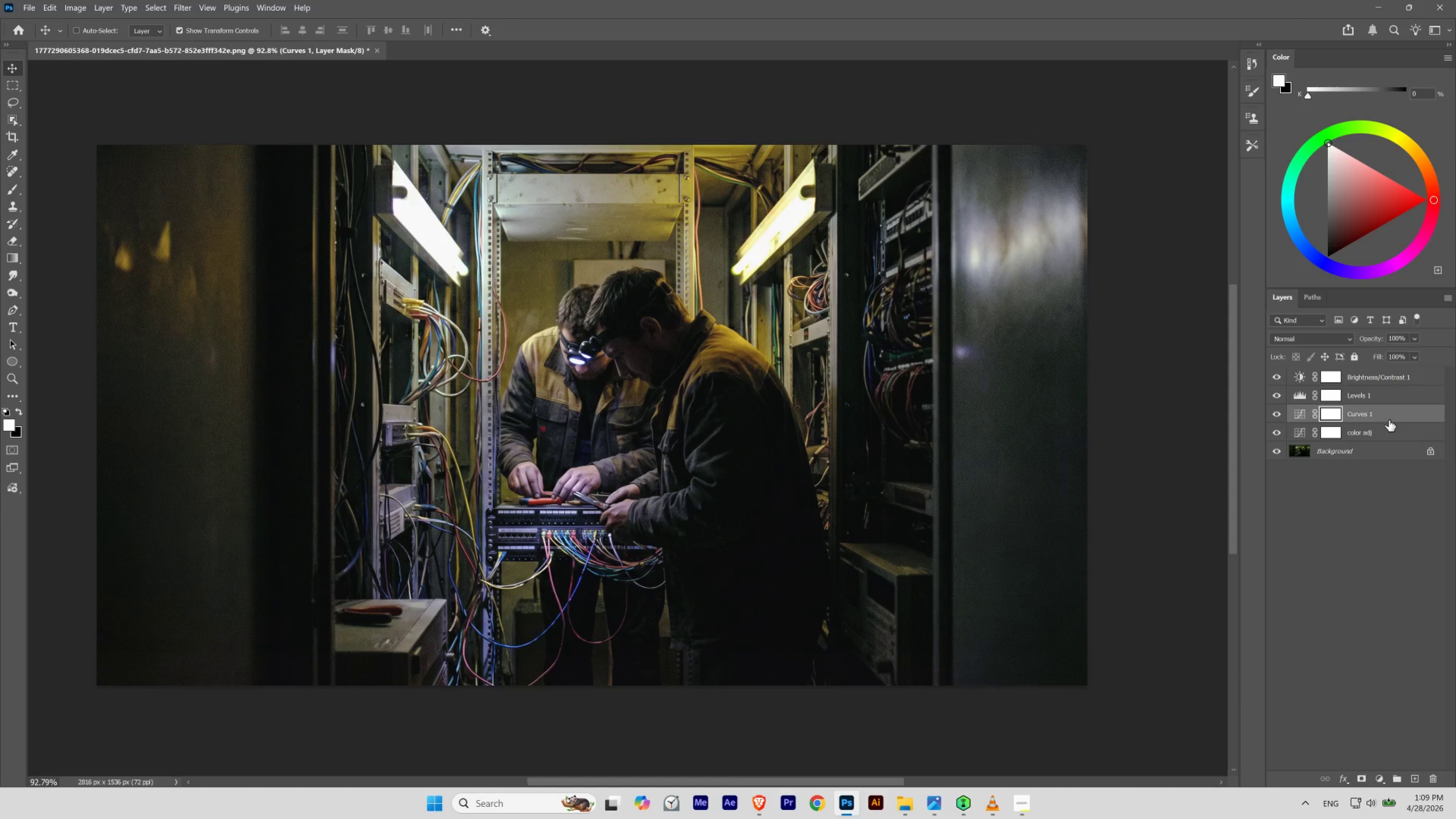 
key(Control+Shift+Z)
 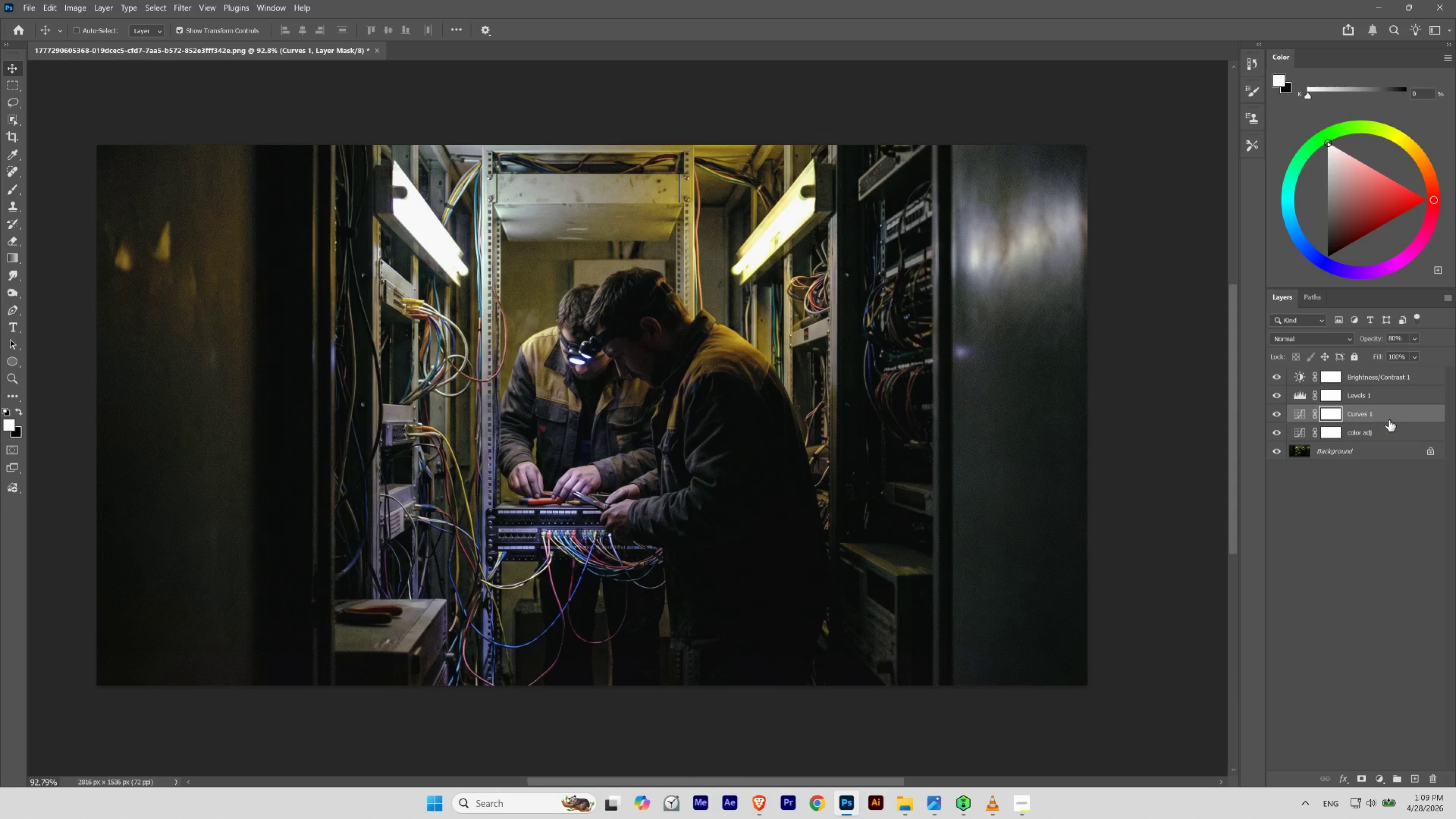 
key(Control+Z)
 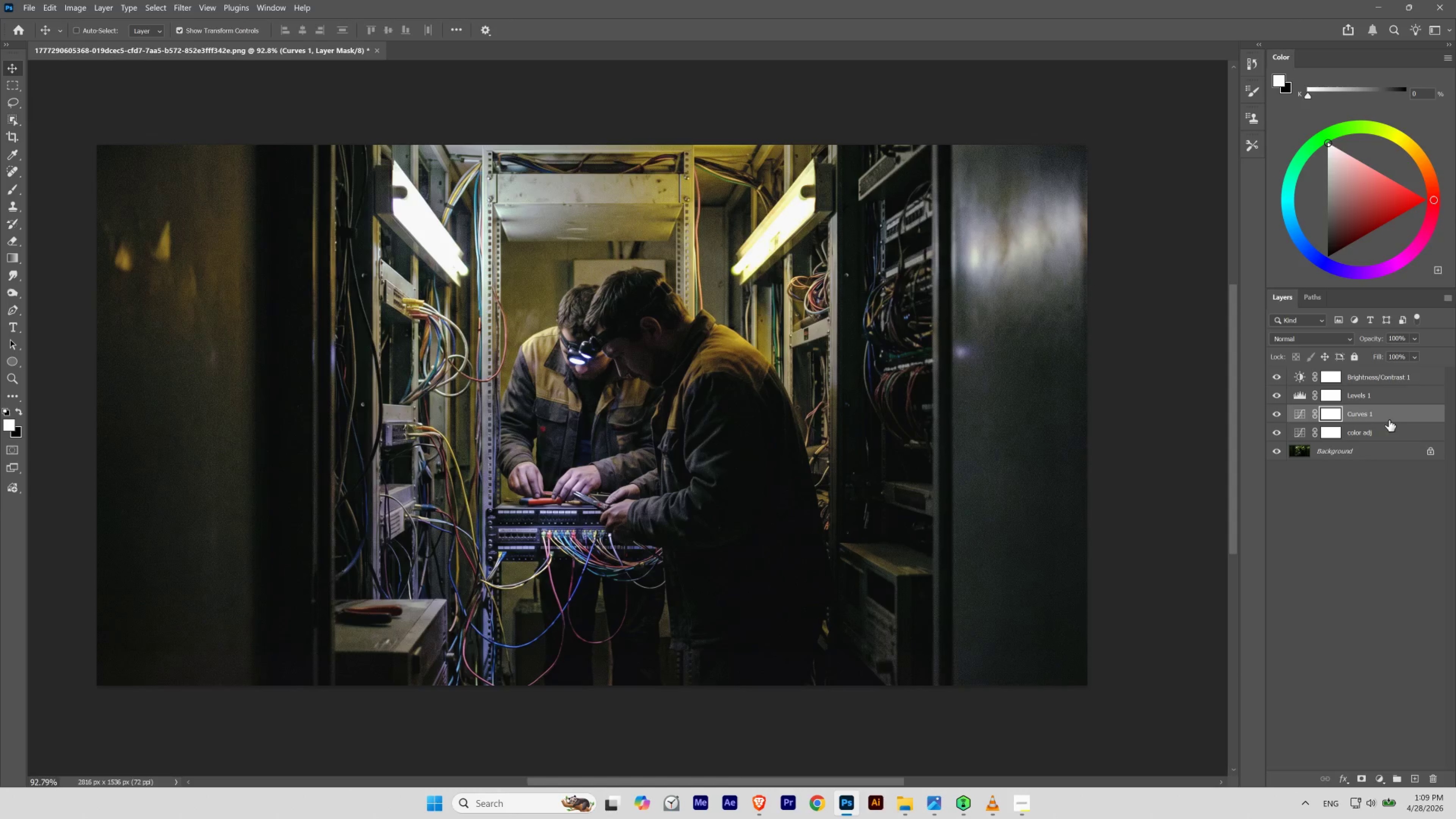 
key(Control+Shift+Z)
 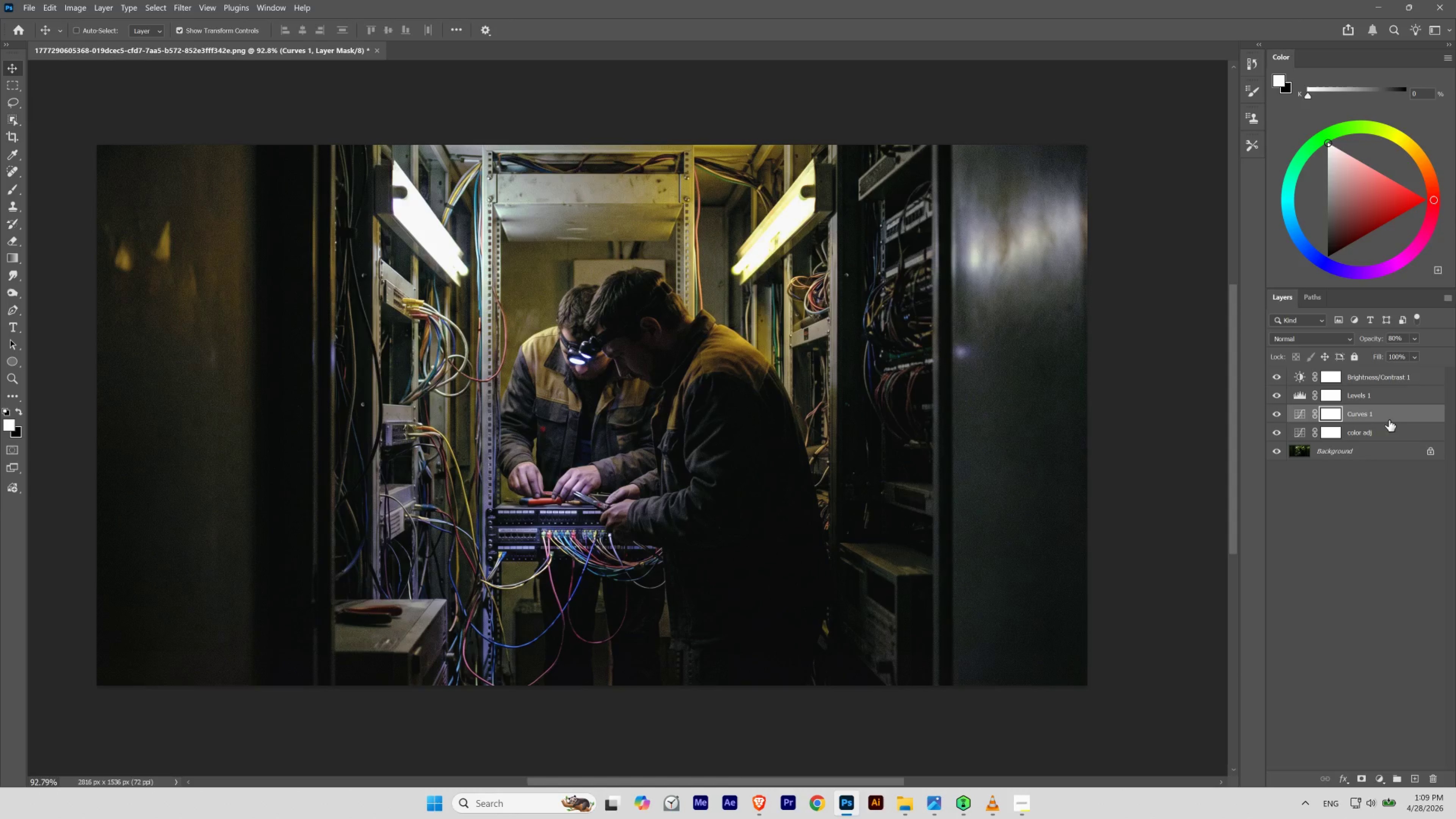 
key(Control+Z)
 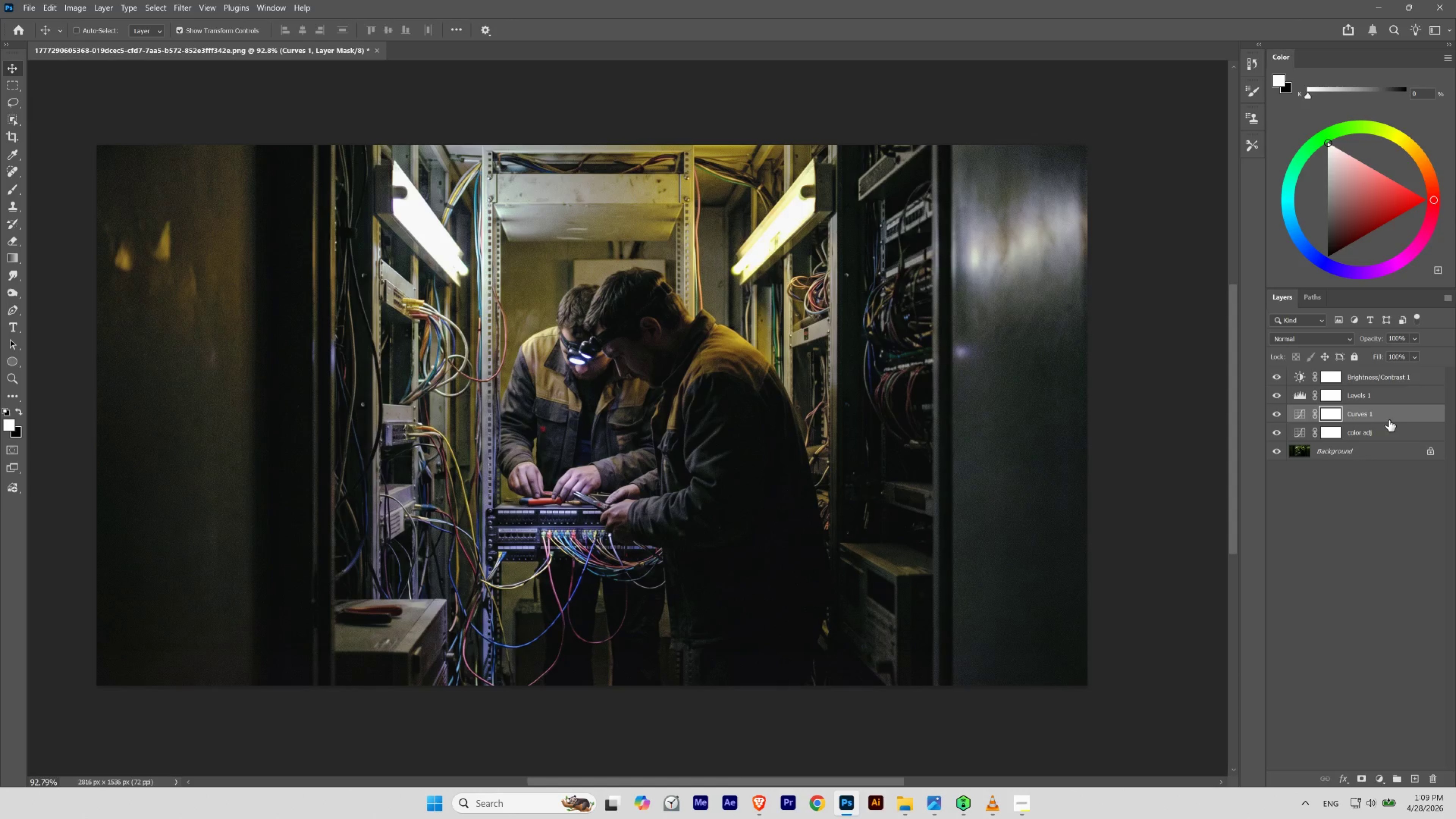 
key(Control+Shift+Z)
 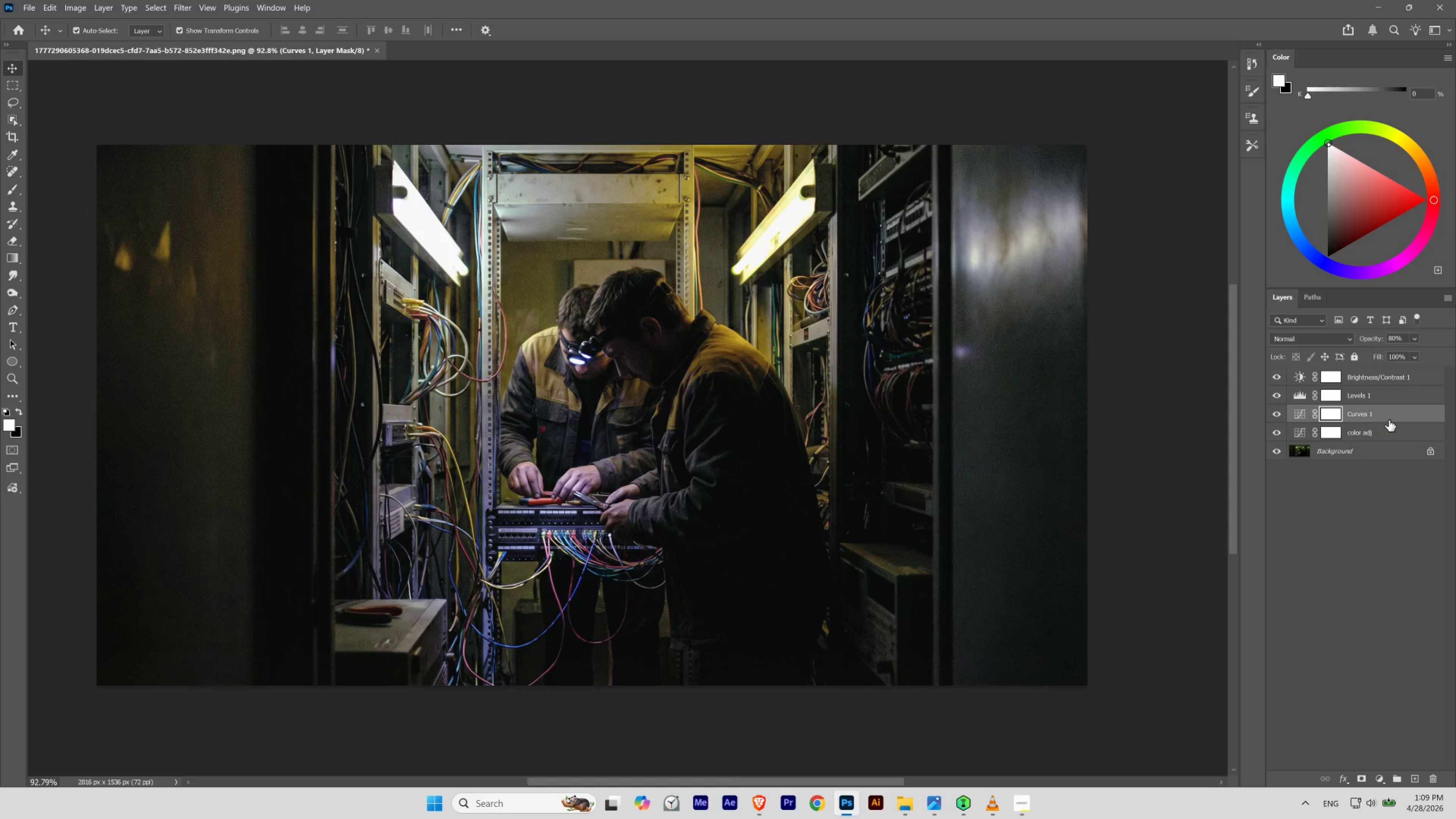 
key(Numpad6)
 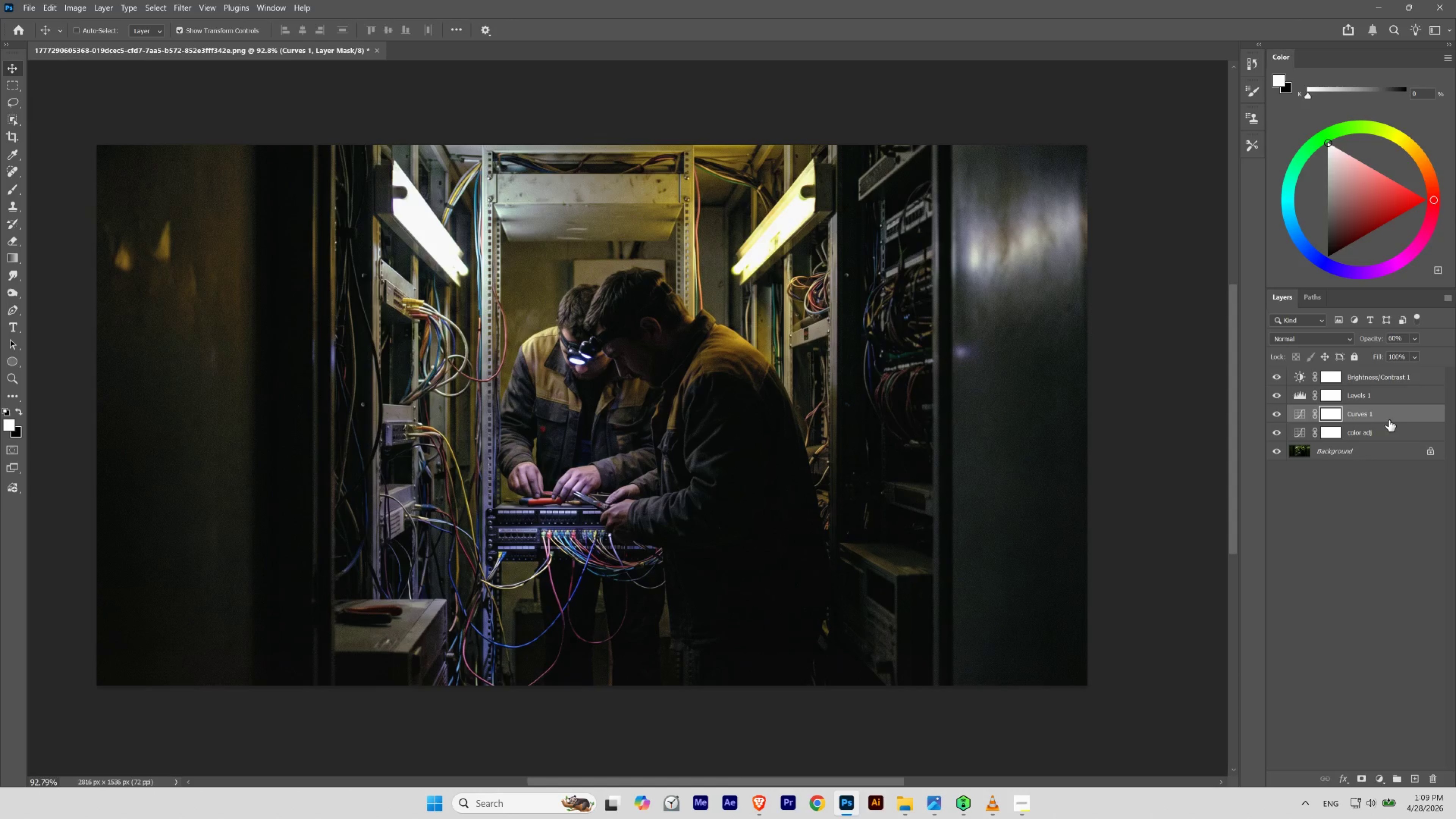 
key(Control+Z)
 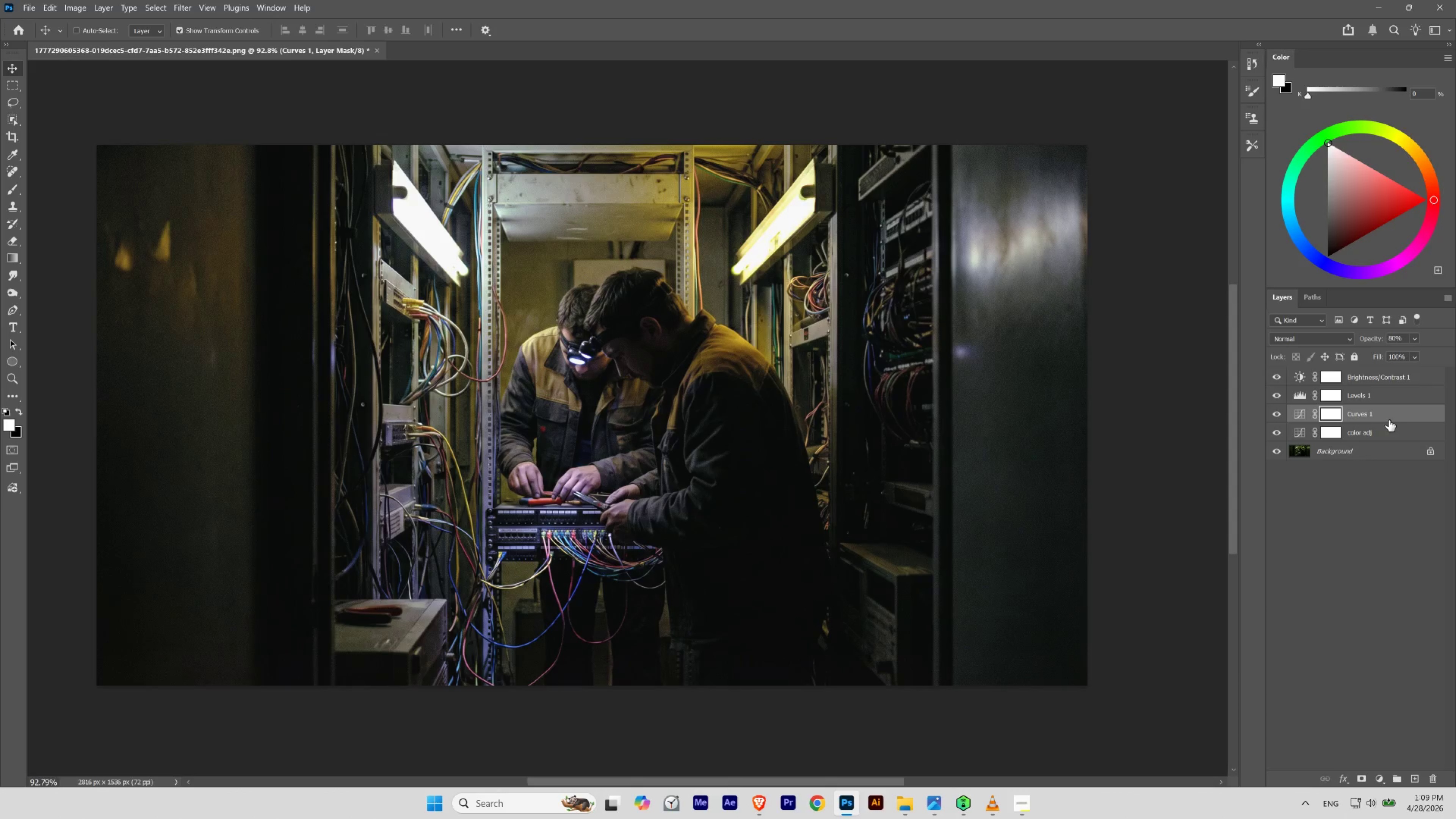 
key(Control+Shift+Z)
 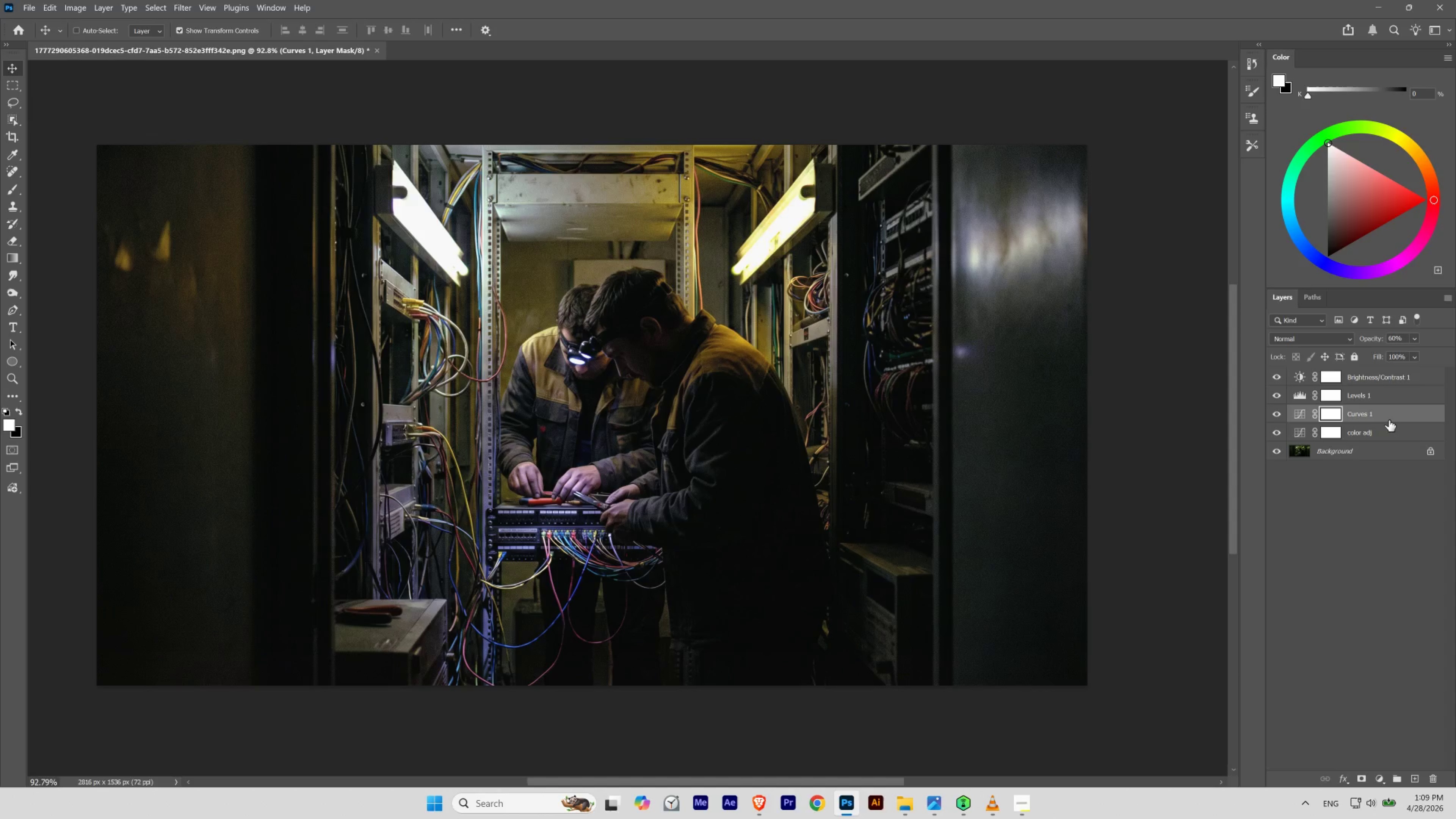 
key(Control+Z)
 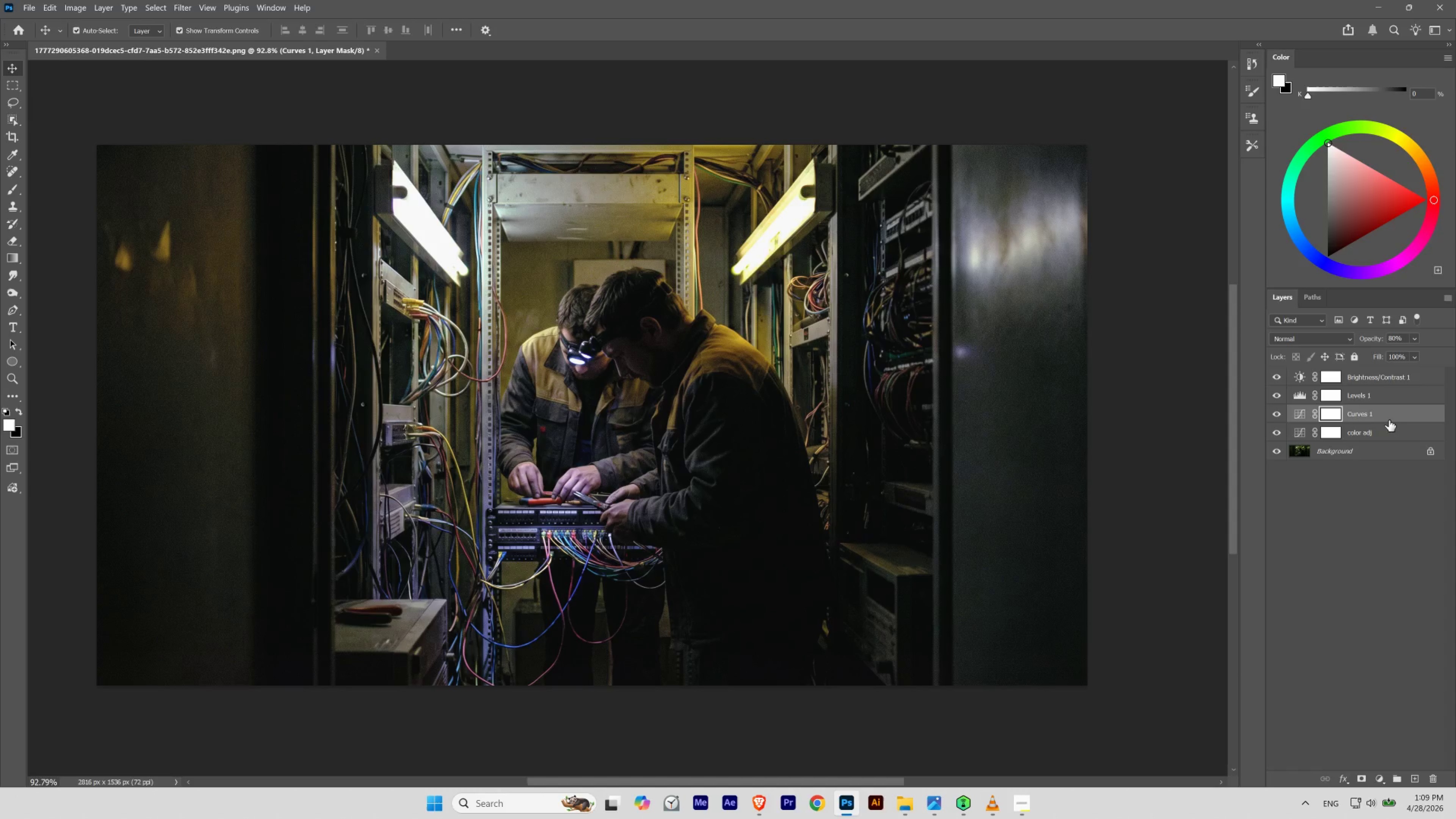 
key(Control+Z)
 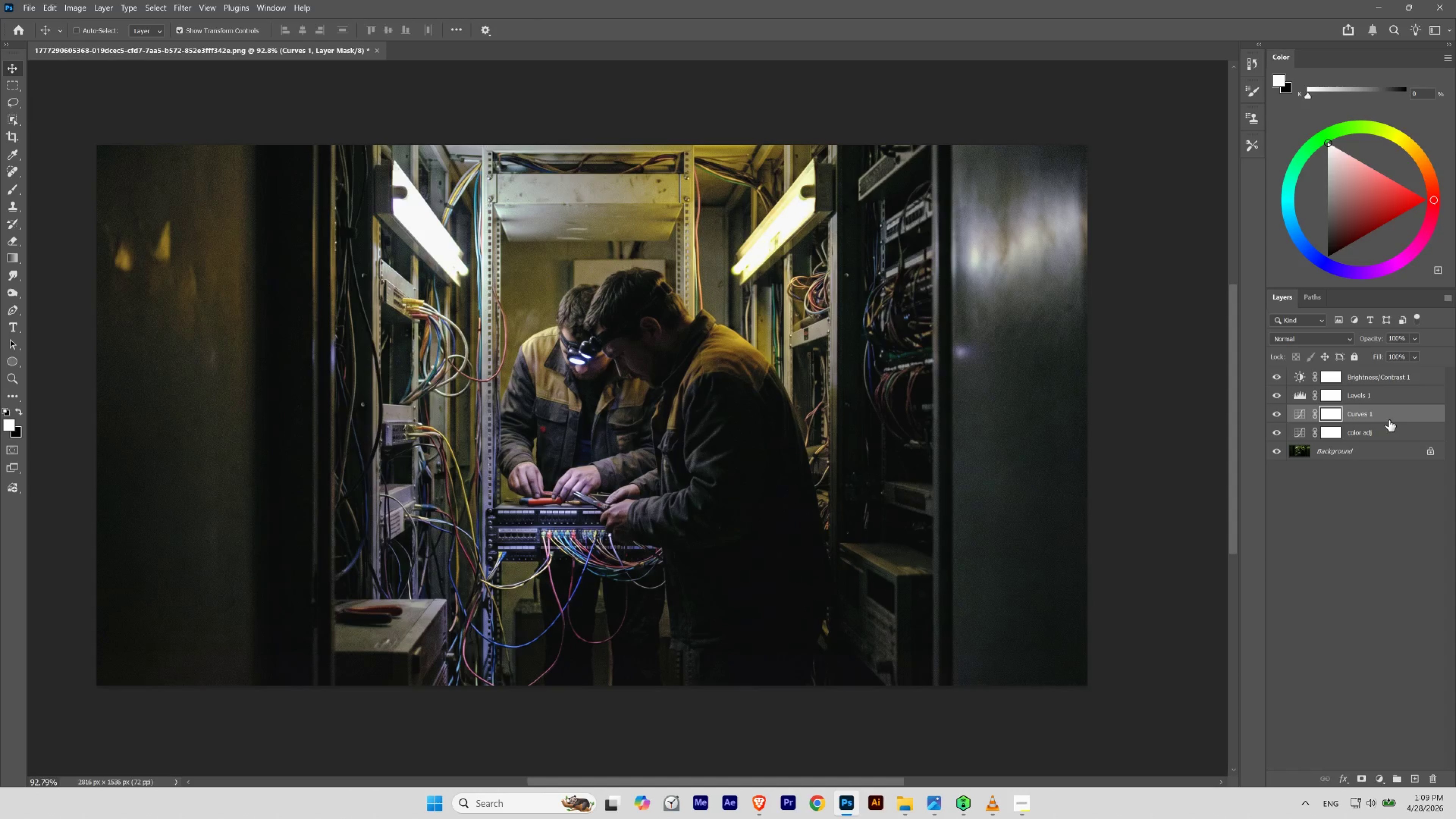 
key(Control+Shift+Z)
 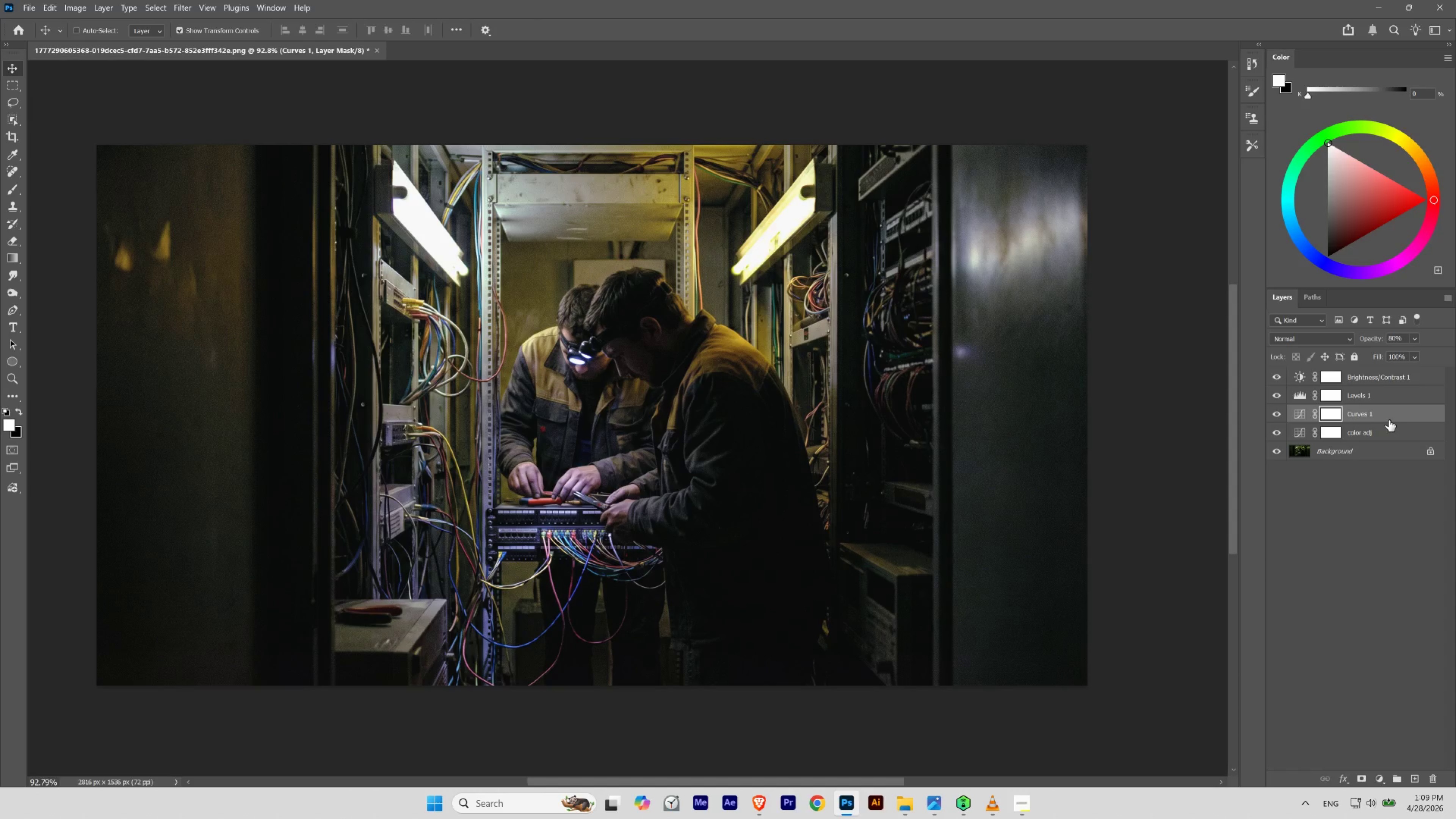 
key(Control+Z)
 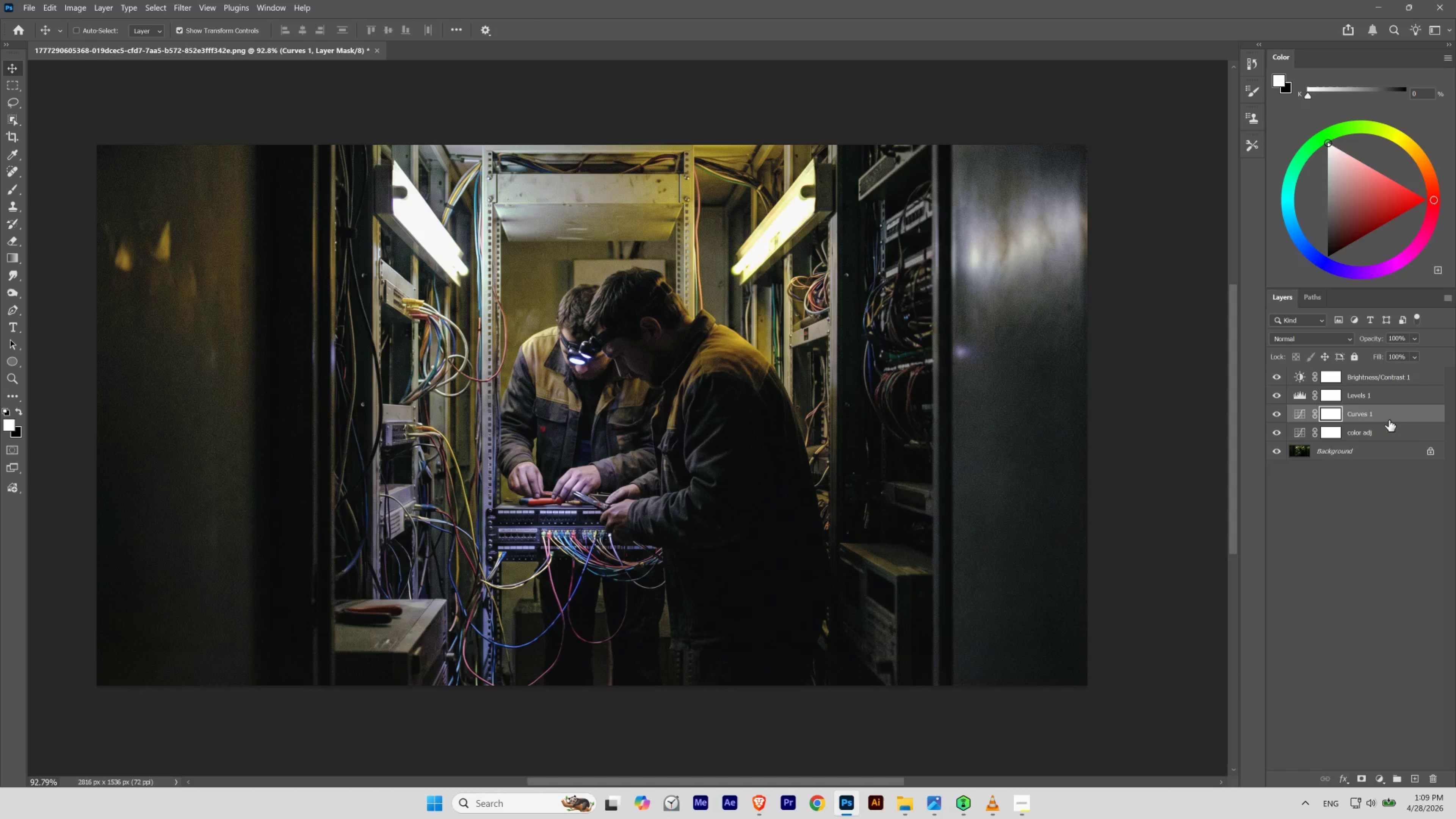 
key(Control+Shift+Z)
 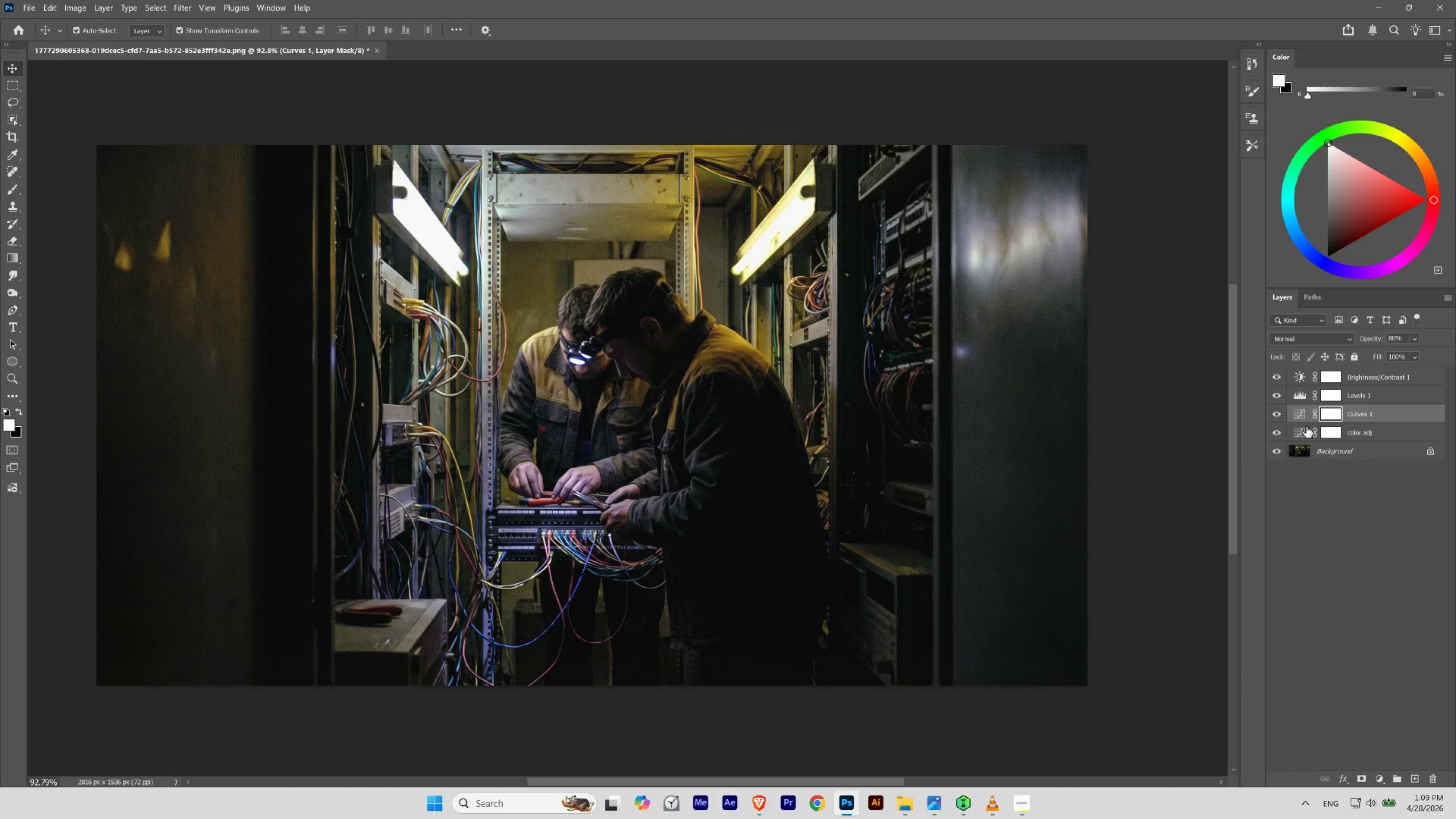 
left_click_drag(start_coordinate=[1276, 416], to_coordinate=[1276, 377])
 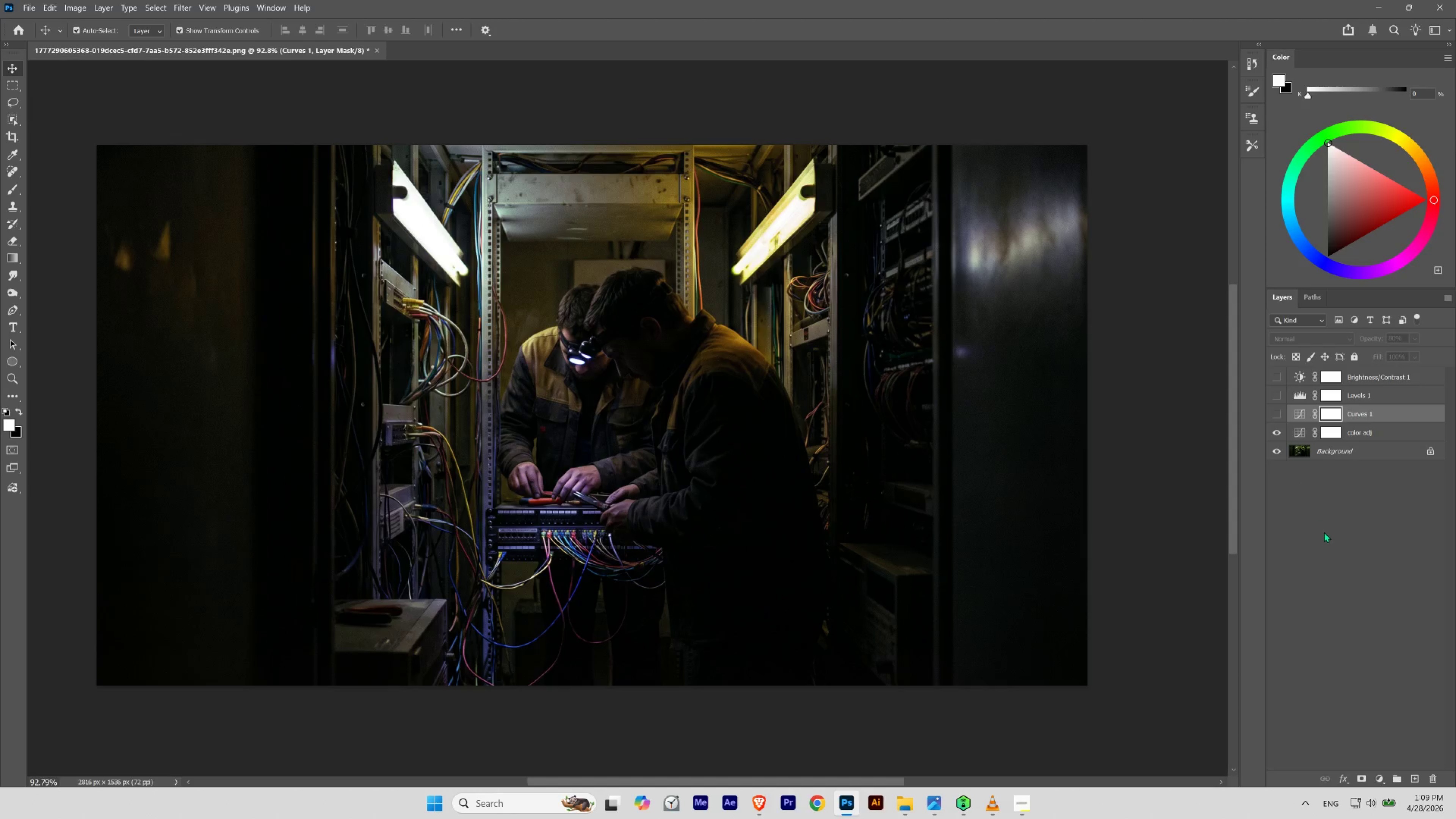 
key(Control+Z)
 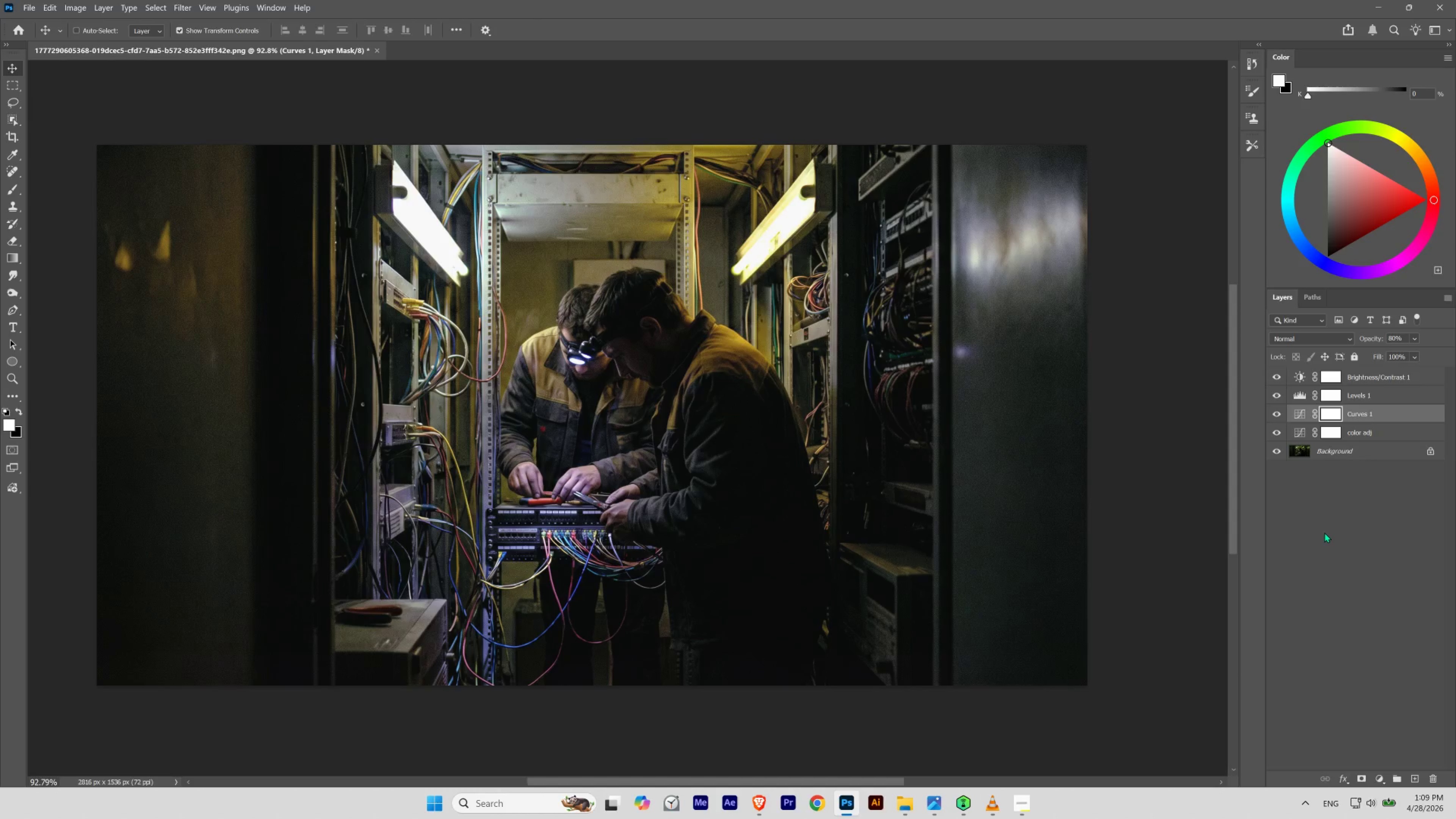 
key(Control+Shift+Z)
 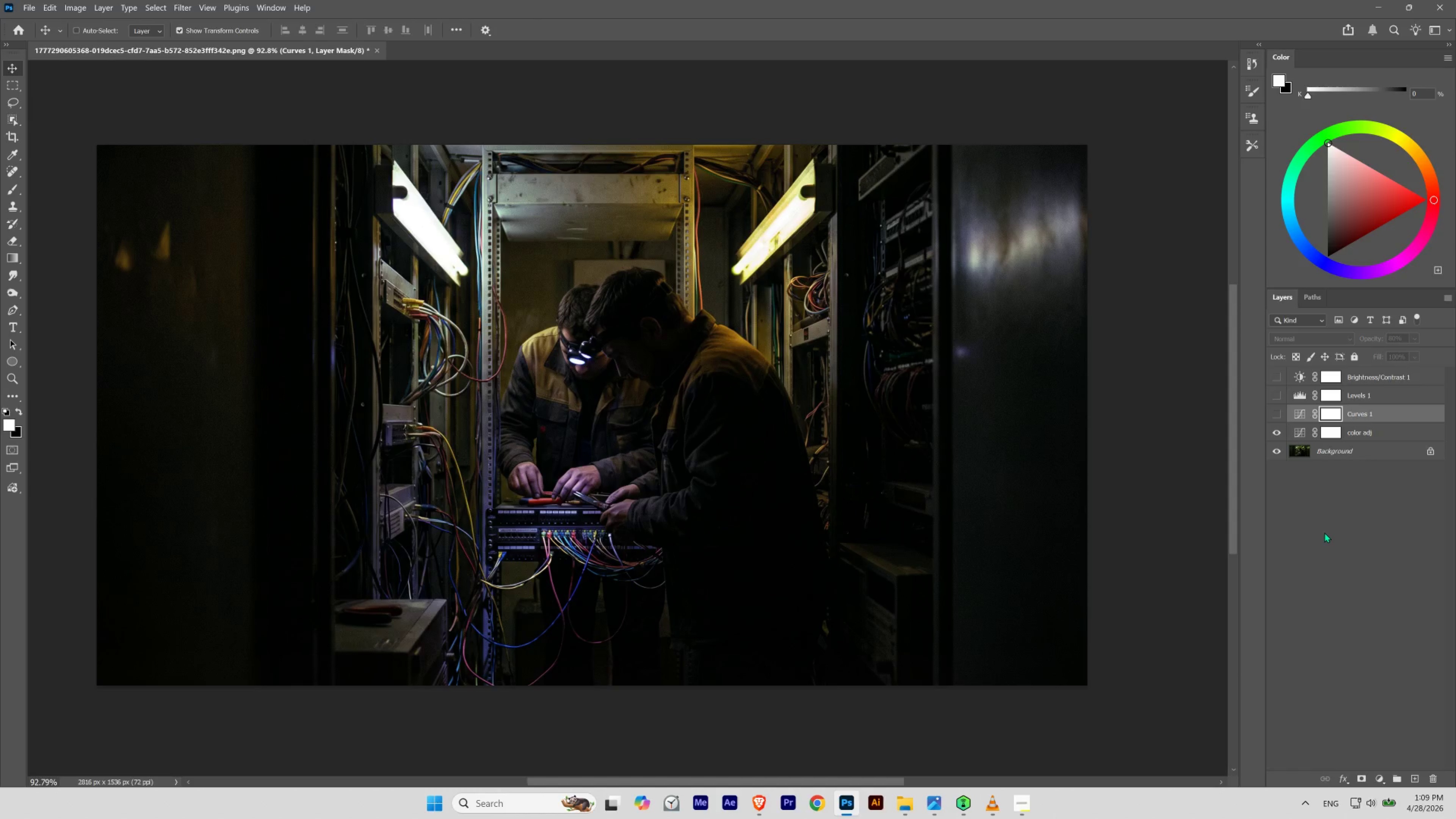 
key(Control+Z)
 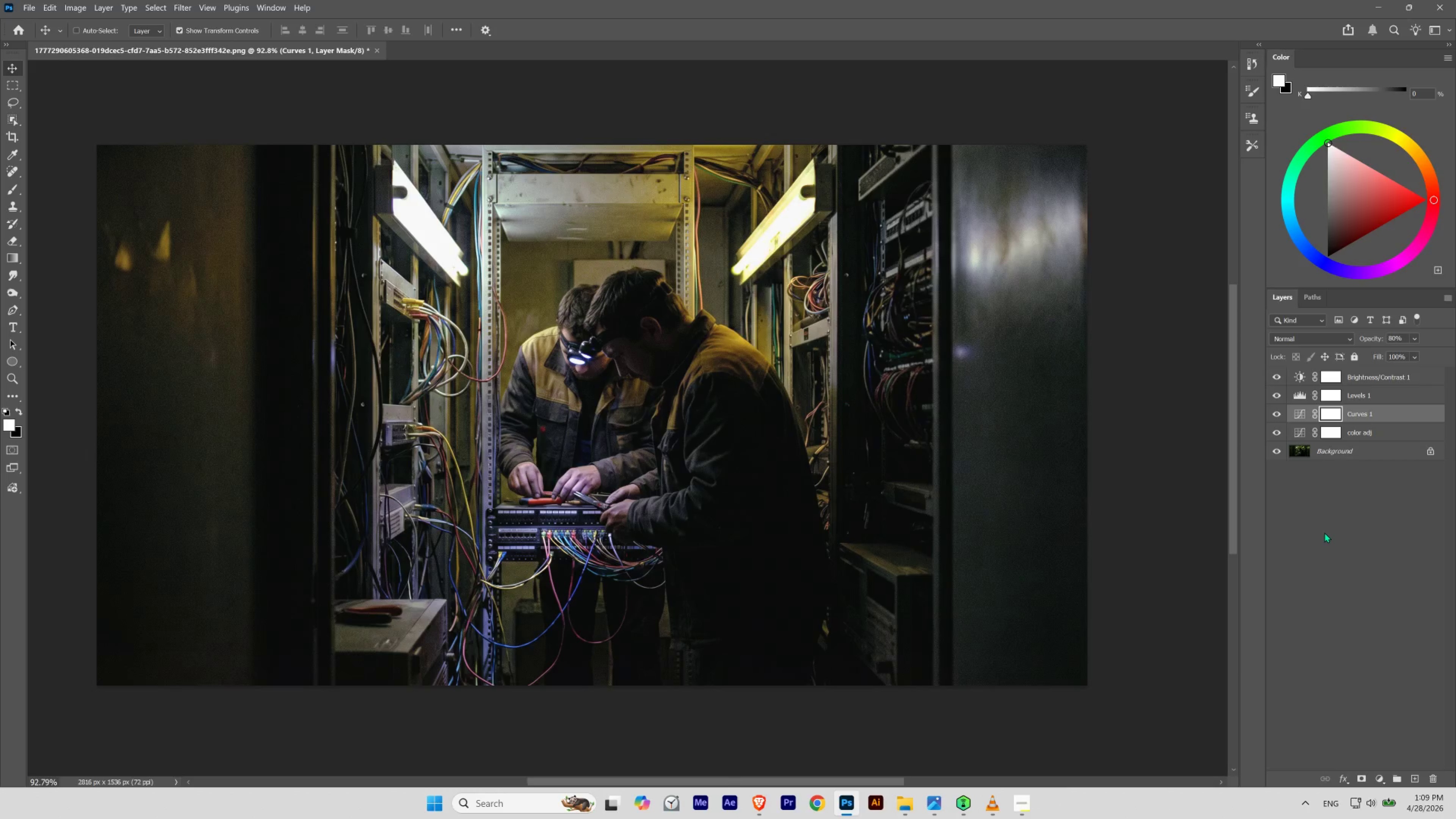 
key(Control+Shift+Z)
 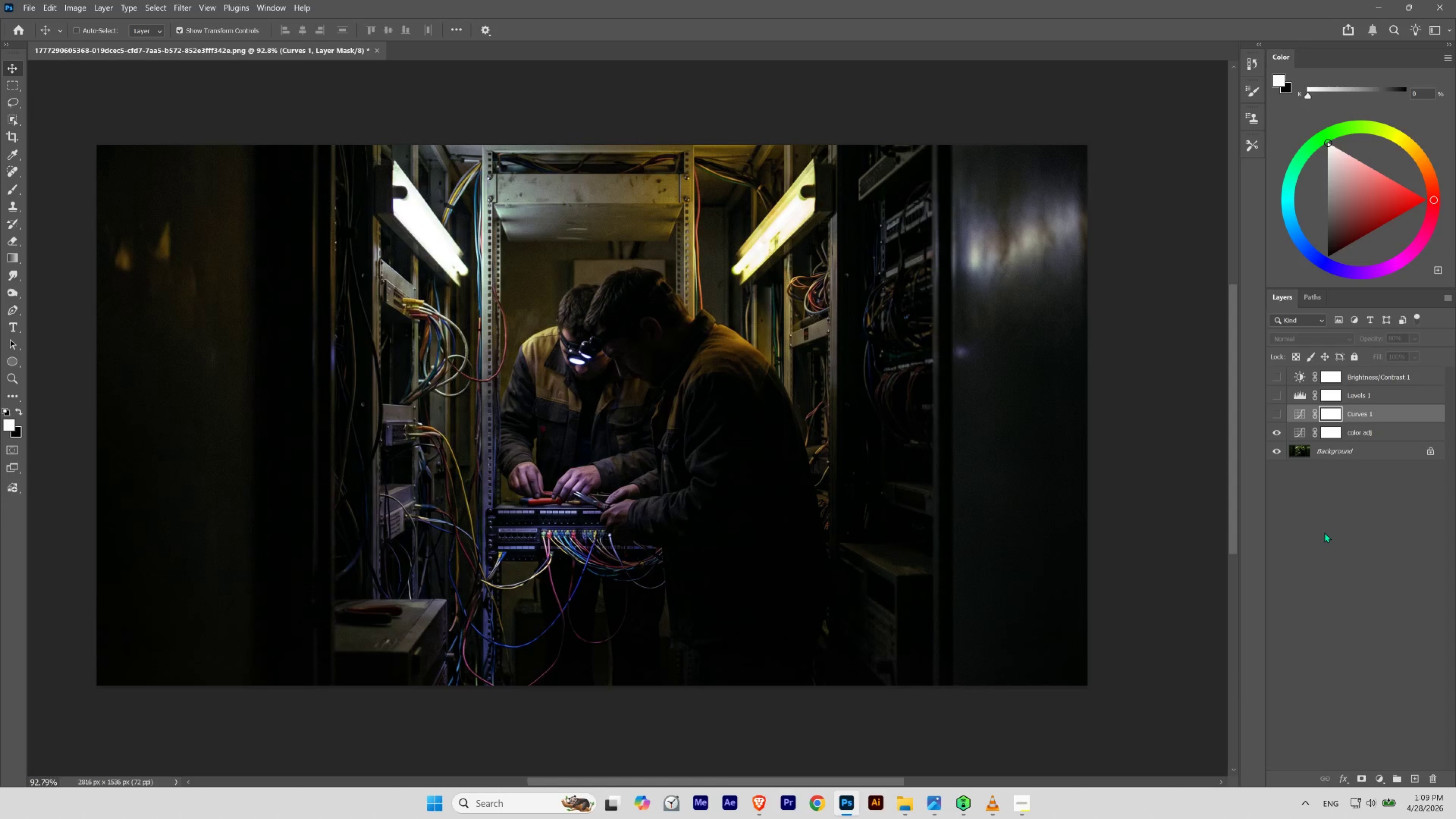 
key(Control+Z)
 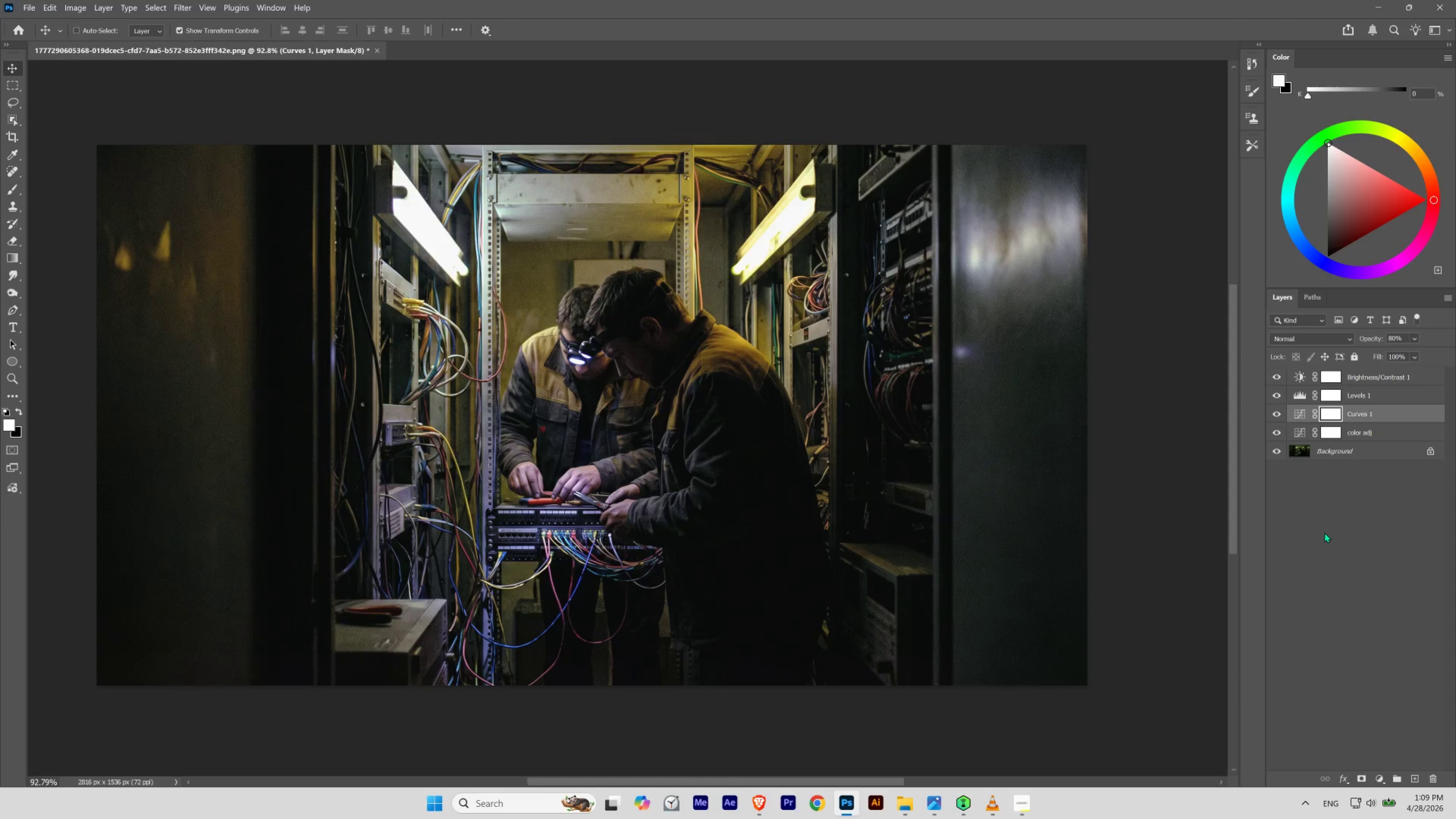 
key(Control+Shift+Z)
 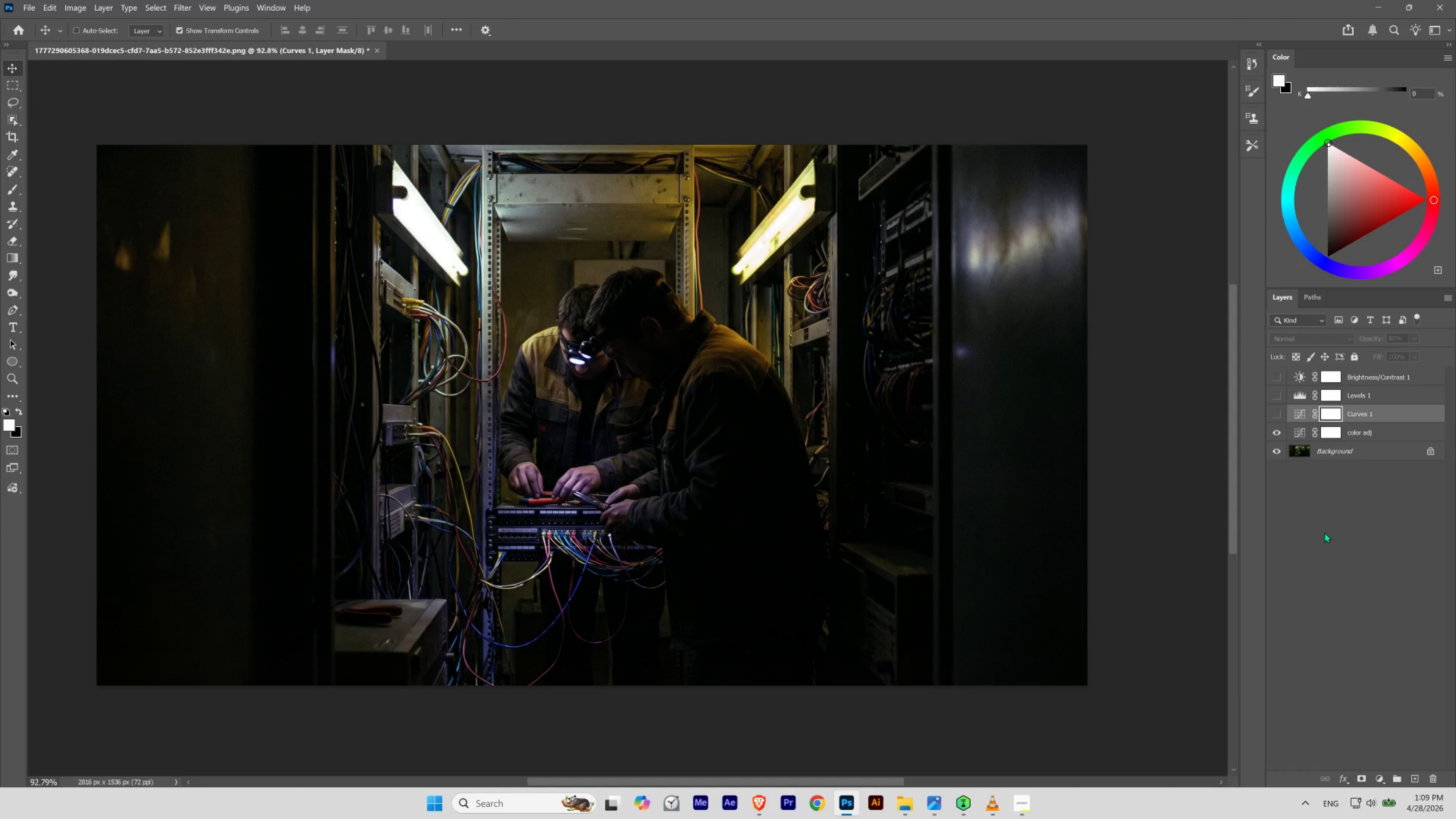 
key(Control+Z)
 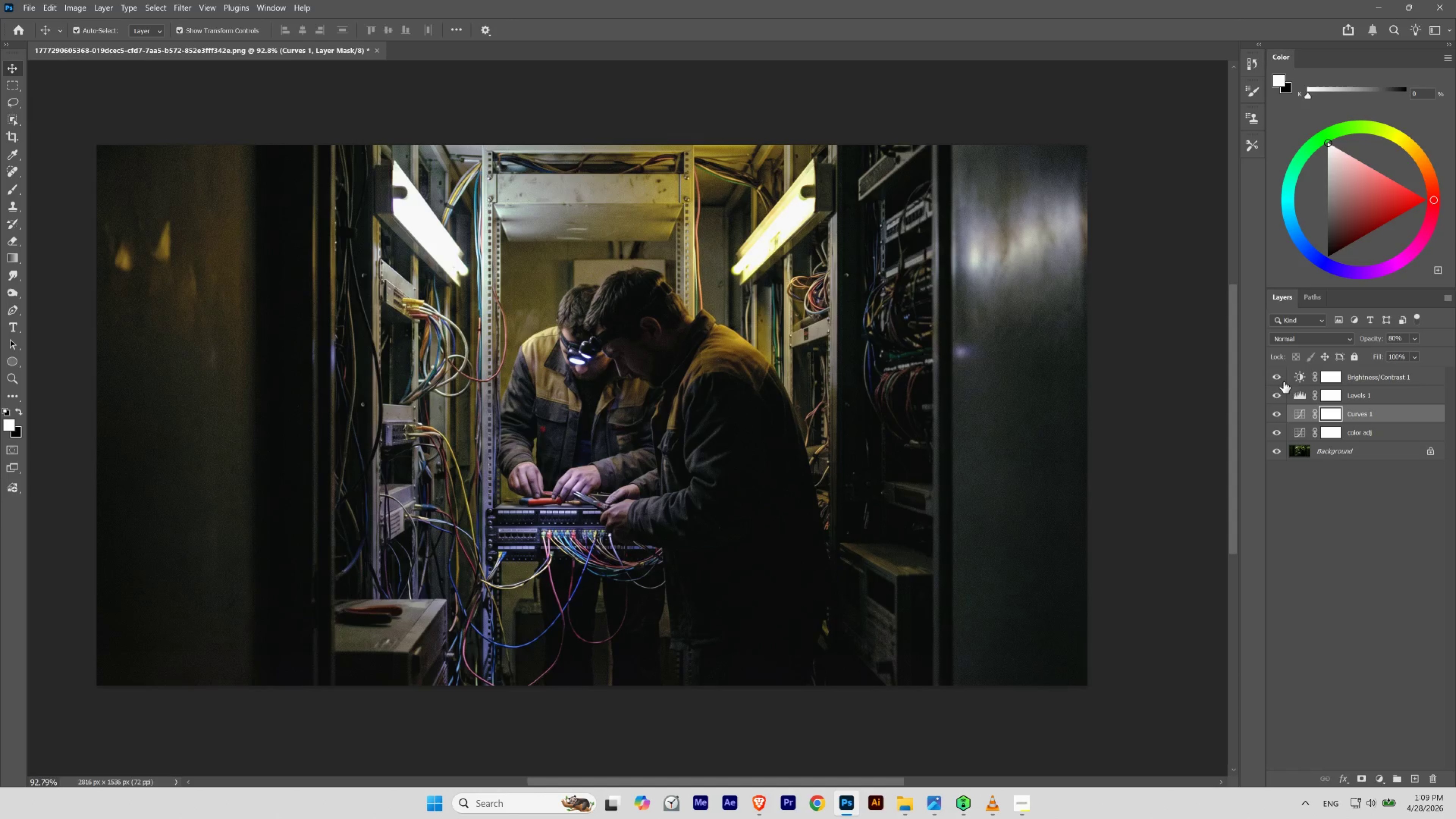 
left_click_drag(start_coordinate=[1277, 376], to_coordinate=[1276, 433])
 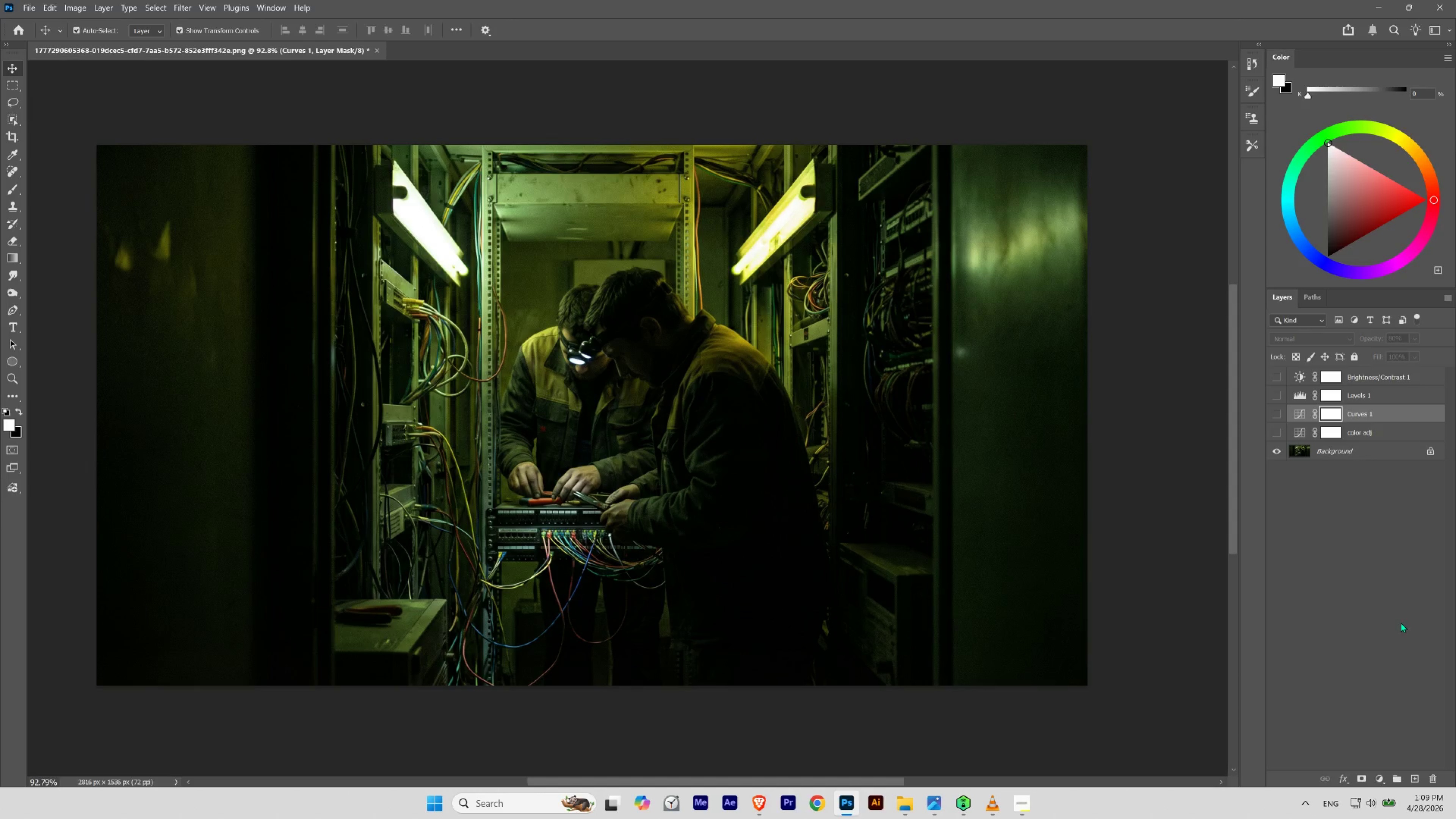 
key(Control+Z)
 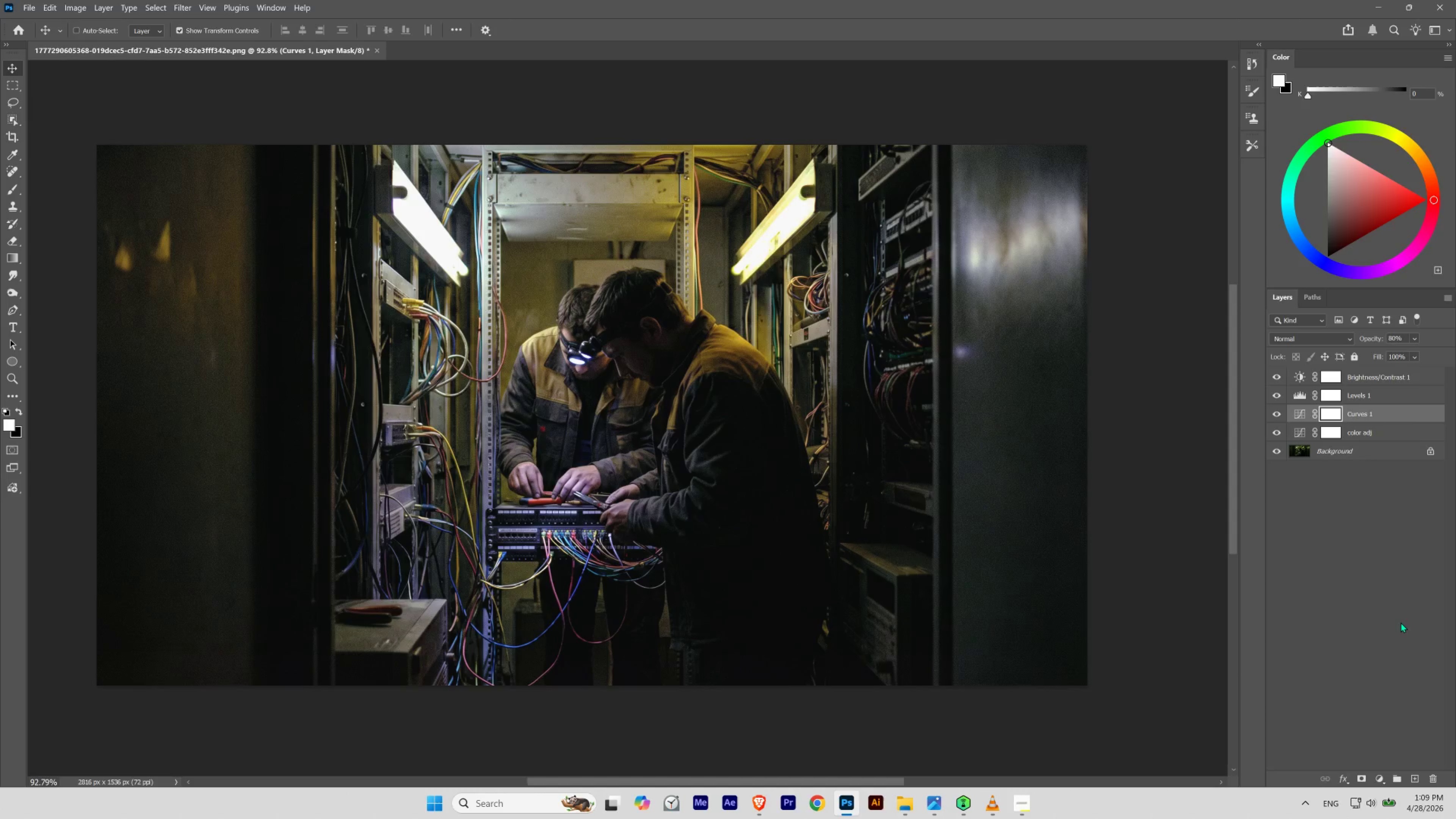 
key(Control+Shift+Z)
 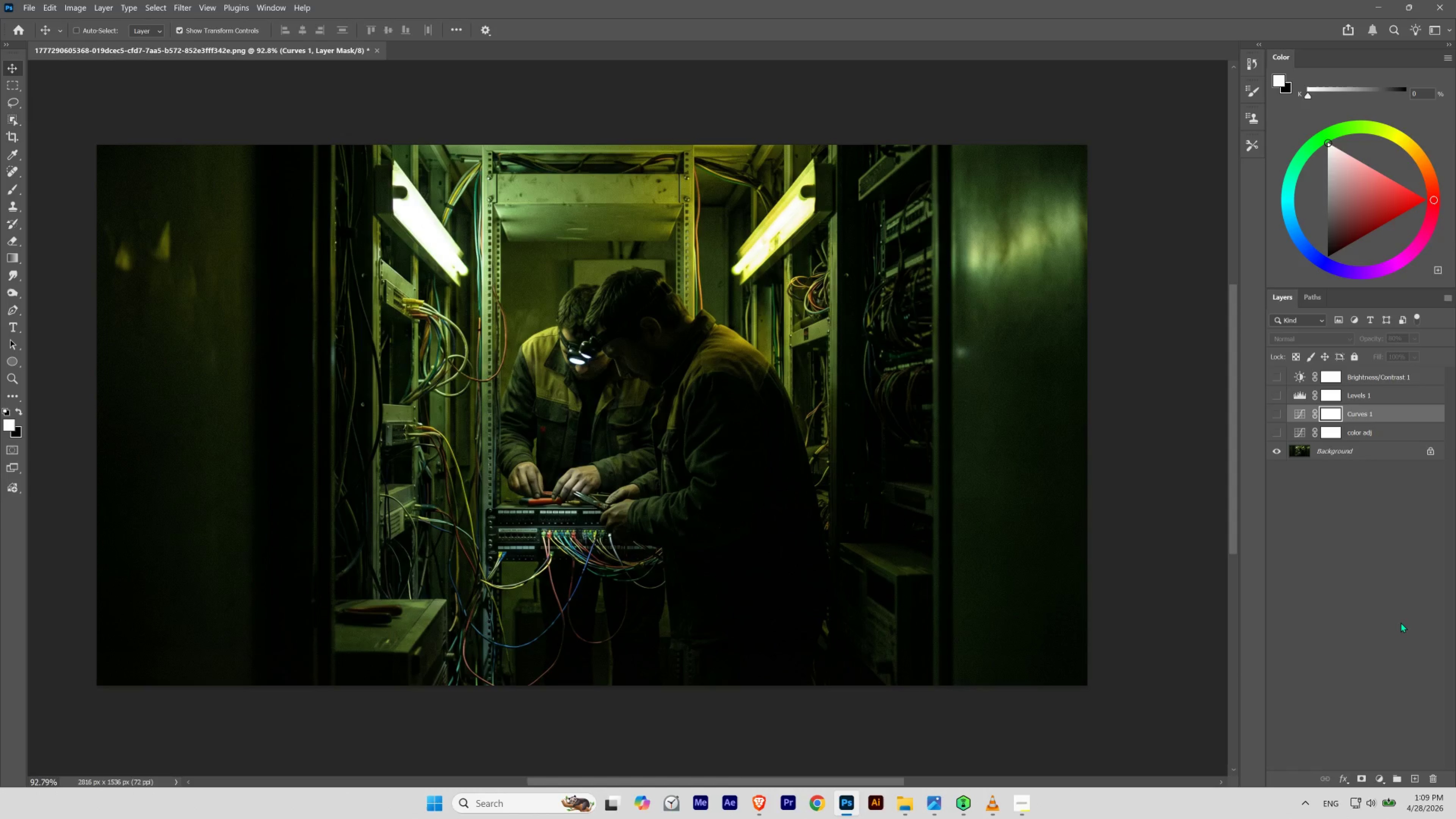 
key(Control+Z)
 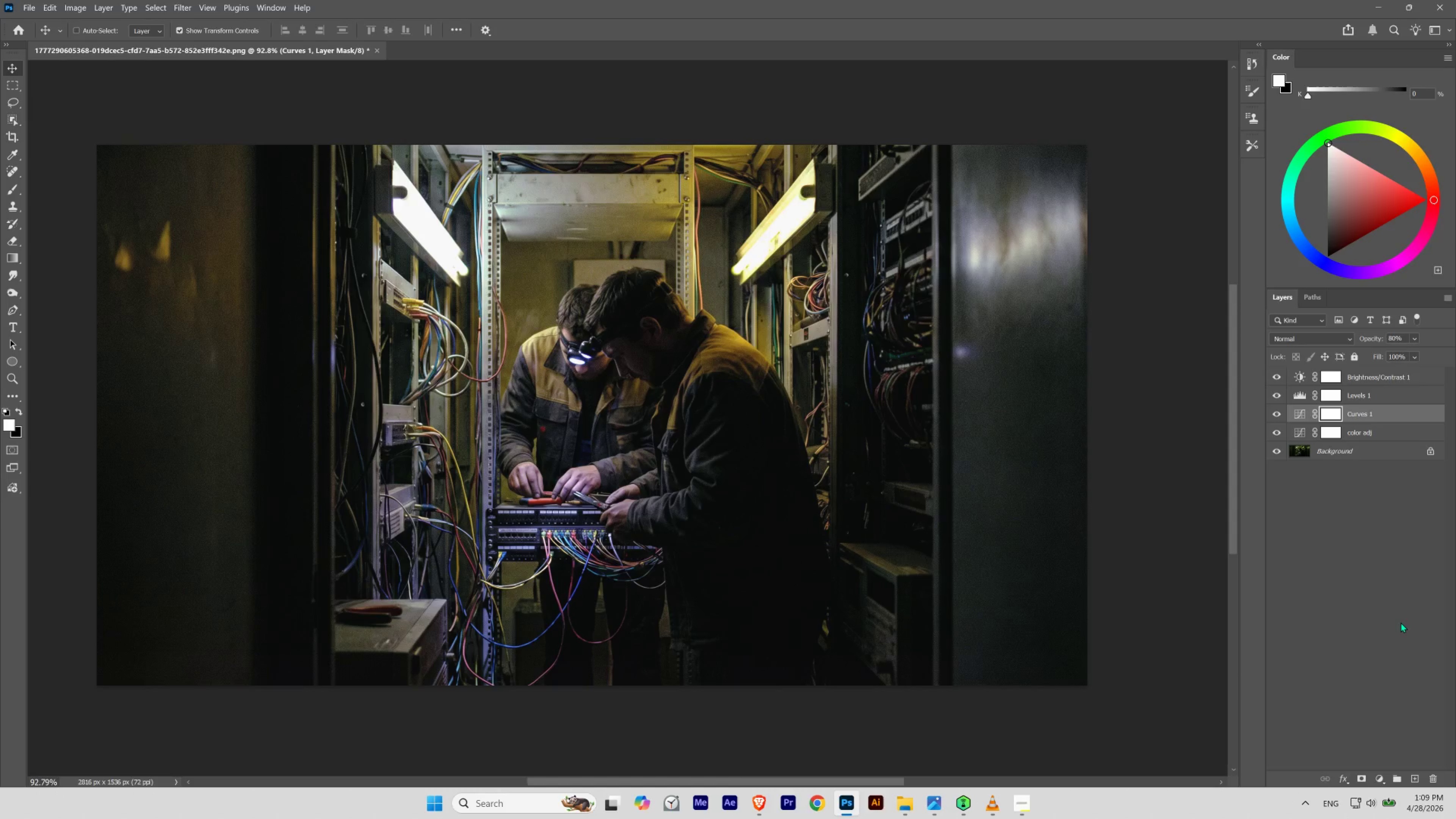 
key(Control+Shift+Z)
 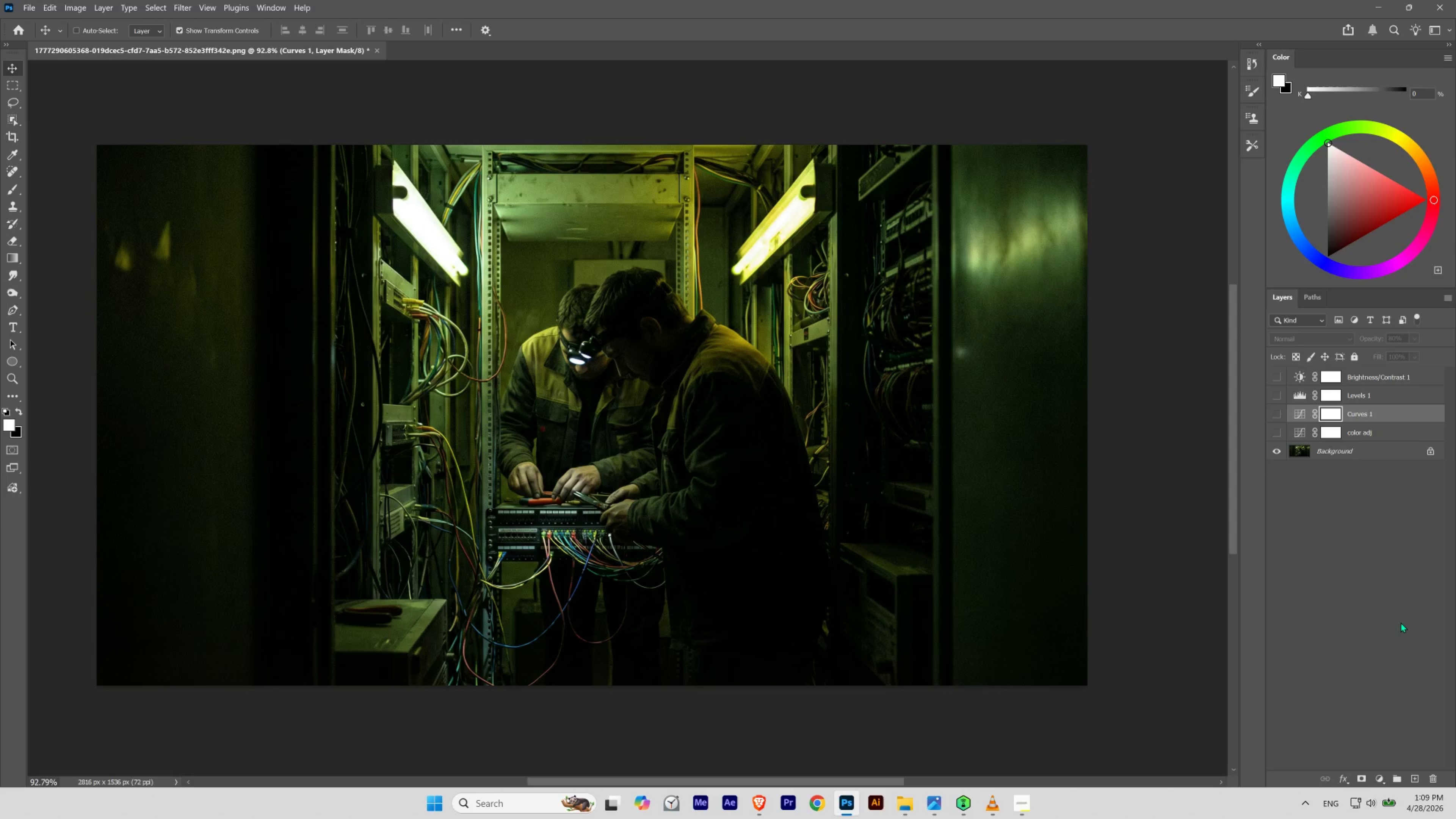 
key(Control+Z)
 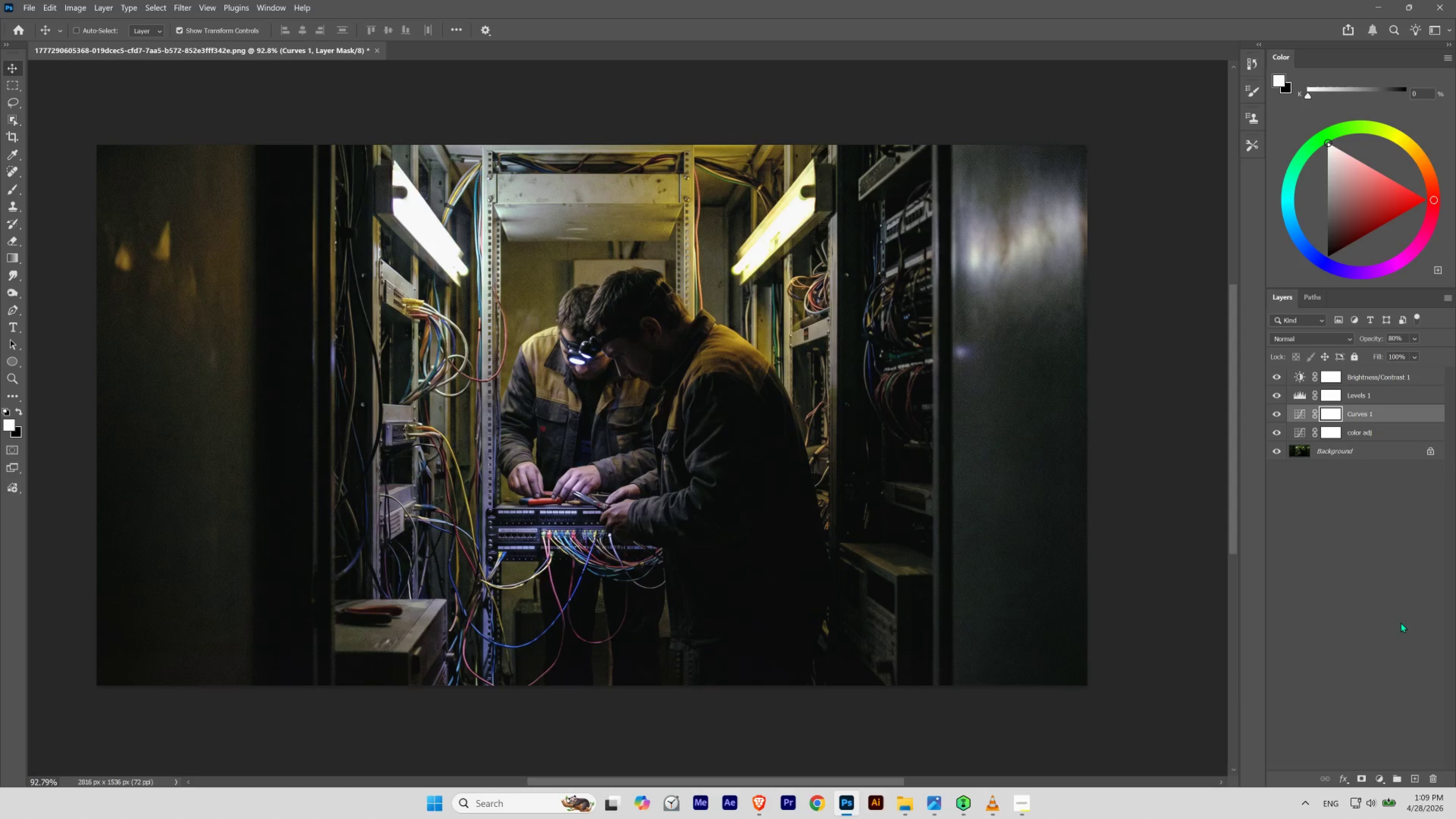 
key(Control+Shift+Z)
 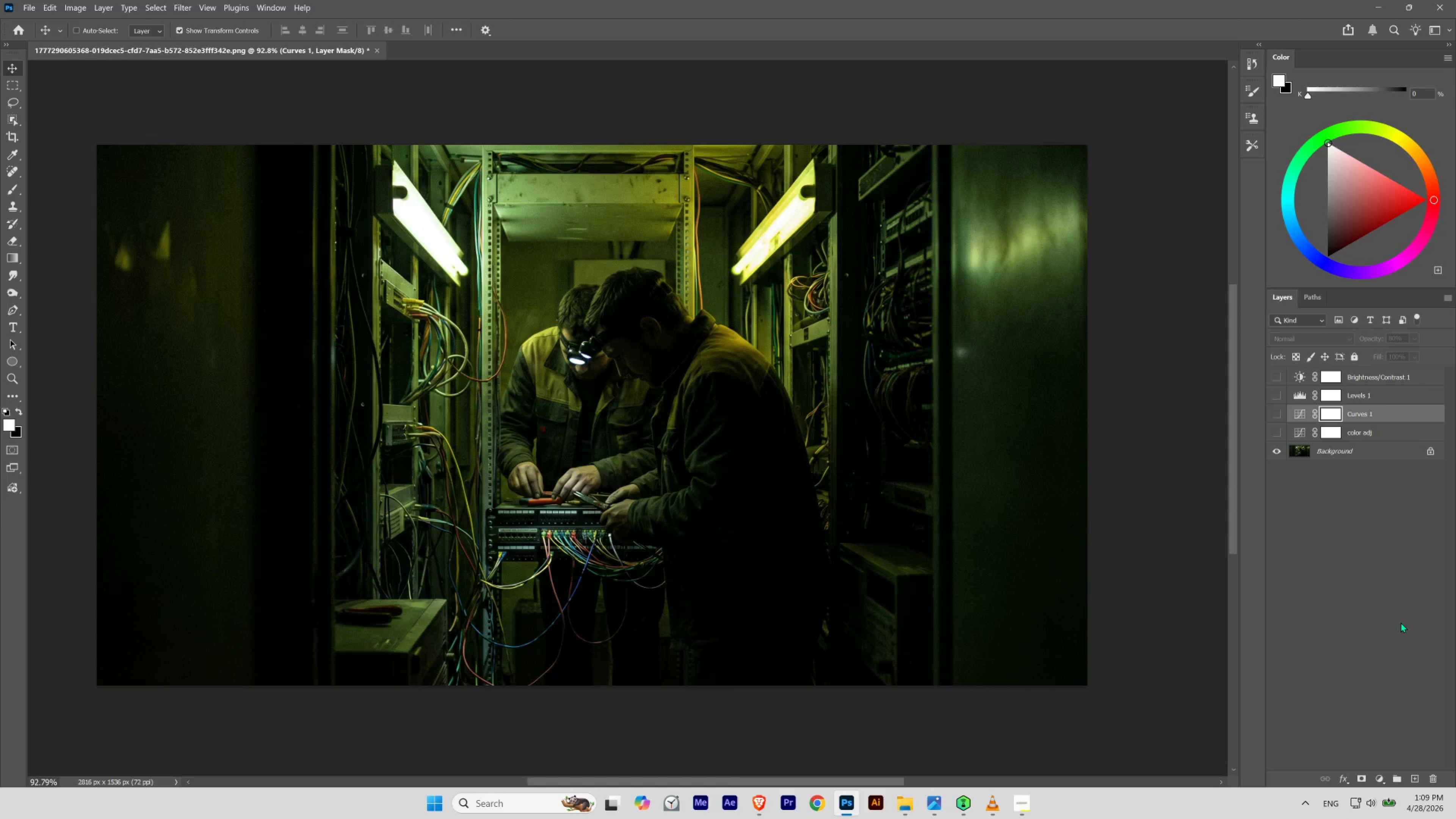 
key(Control+Z)
 